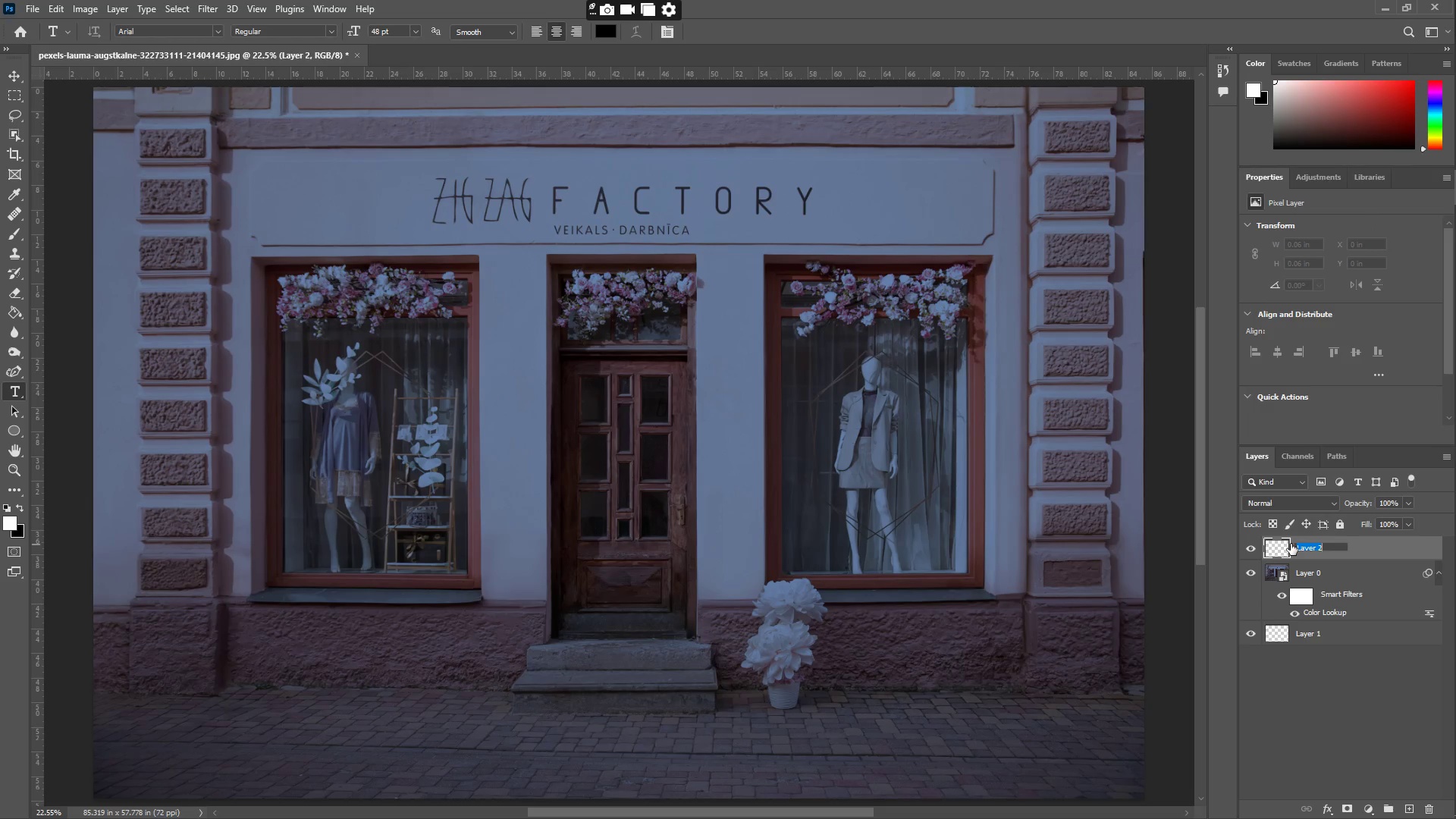 
type(retohc)
key(Backspace)
key(Backspace)
type(uching)
 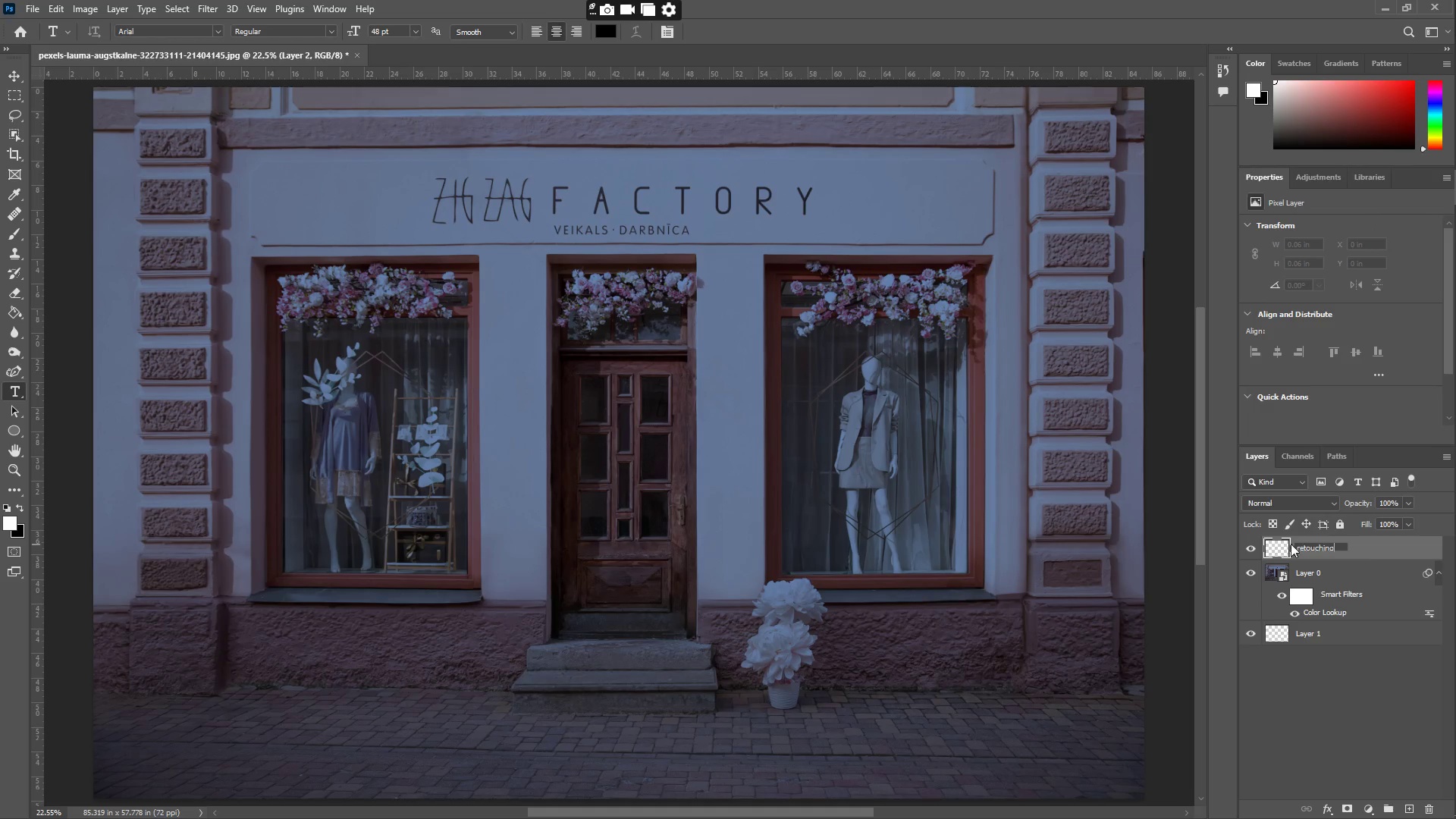 
key(Enter)
 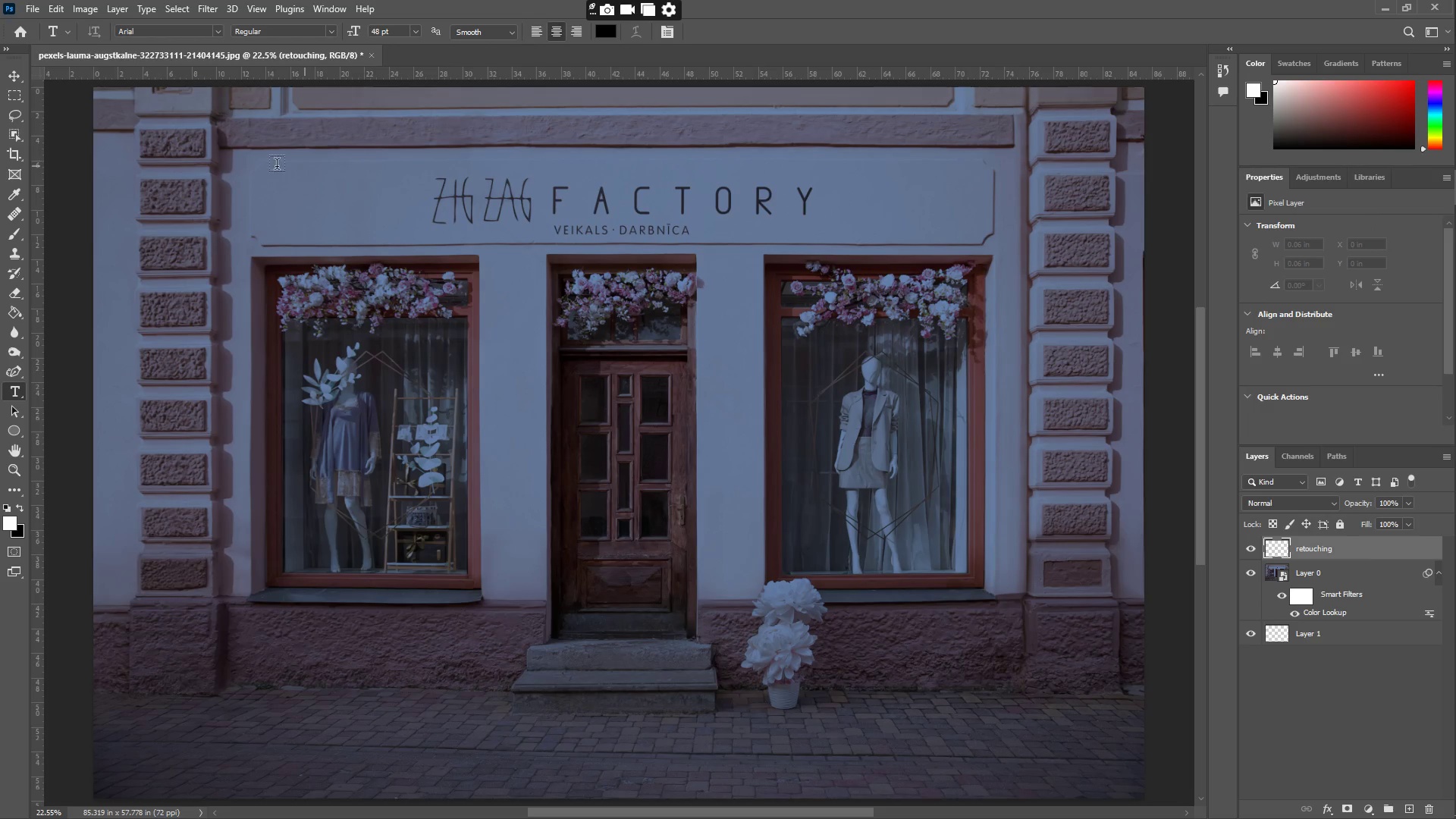 
left_click([15, 97])
 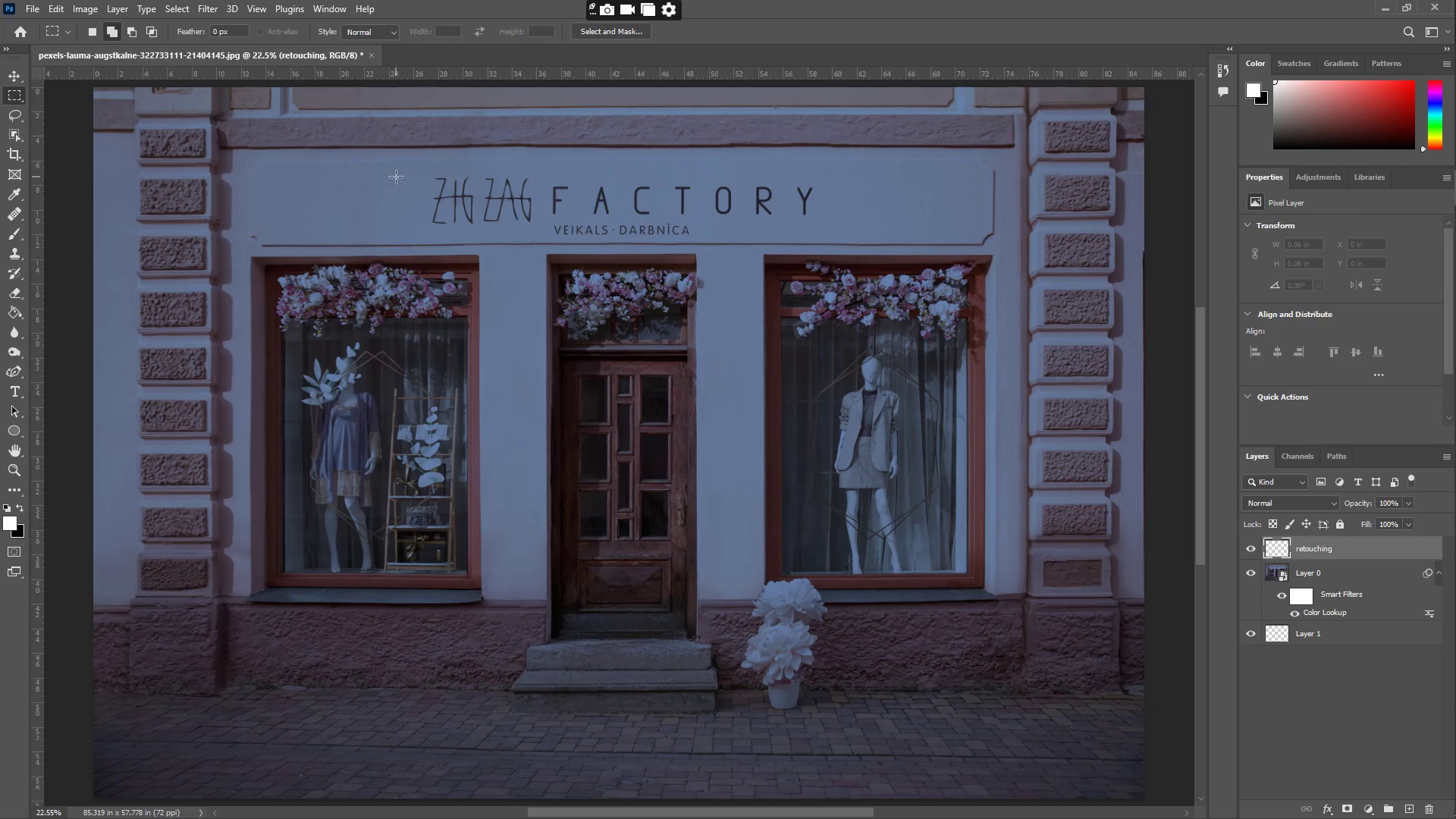 
left_click_drag(start_coordinate=[391, 168], to_coordinate=[842, 241])
 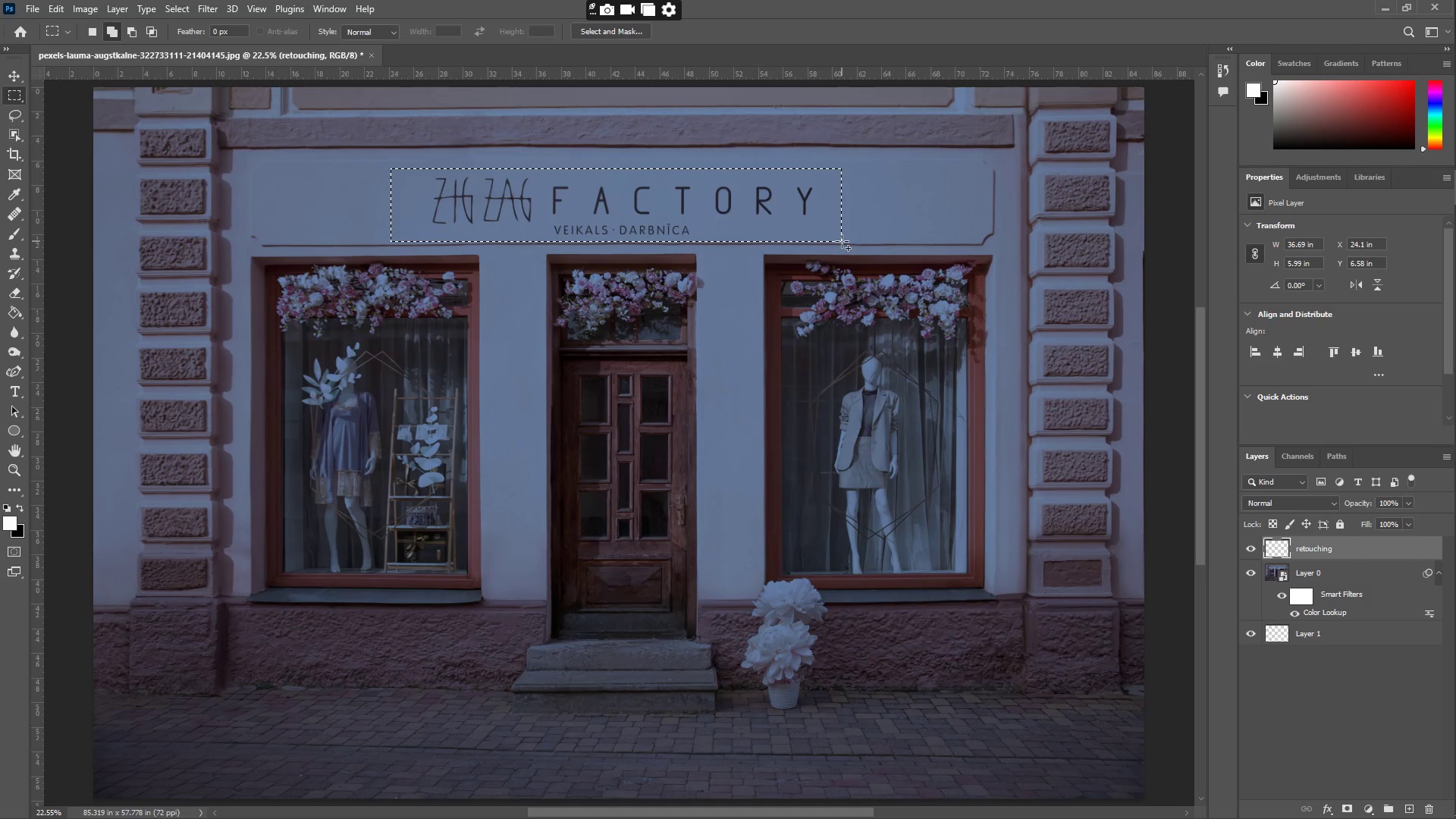 
left_click_drag(start_coordinate=[883, 229], to_coordinate=[862, 218])
 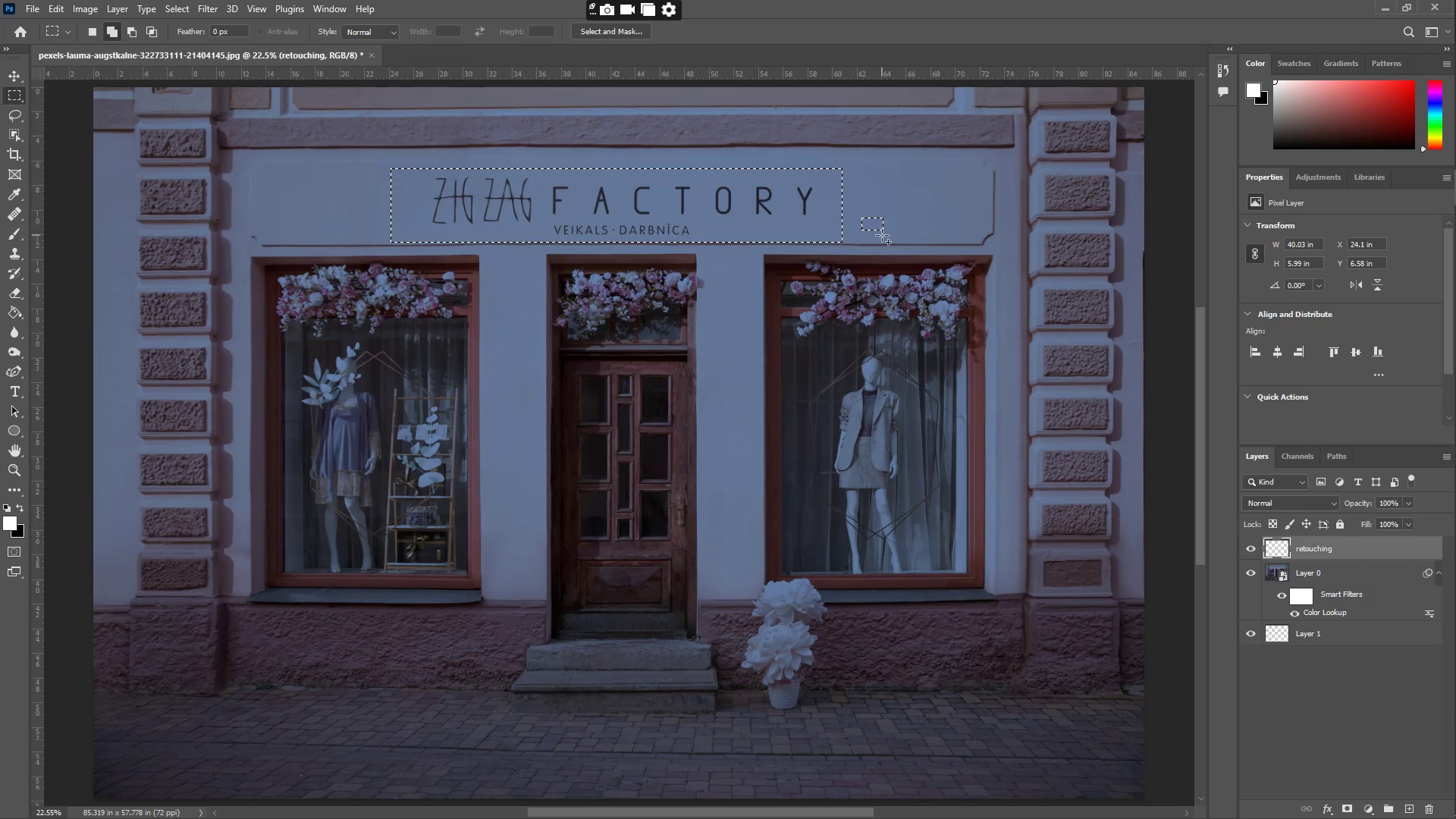 
key(Control+ControlLeft)
 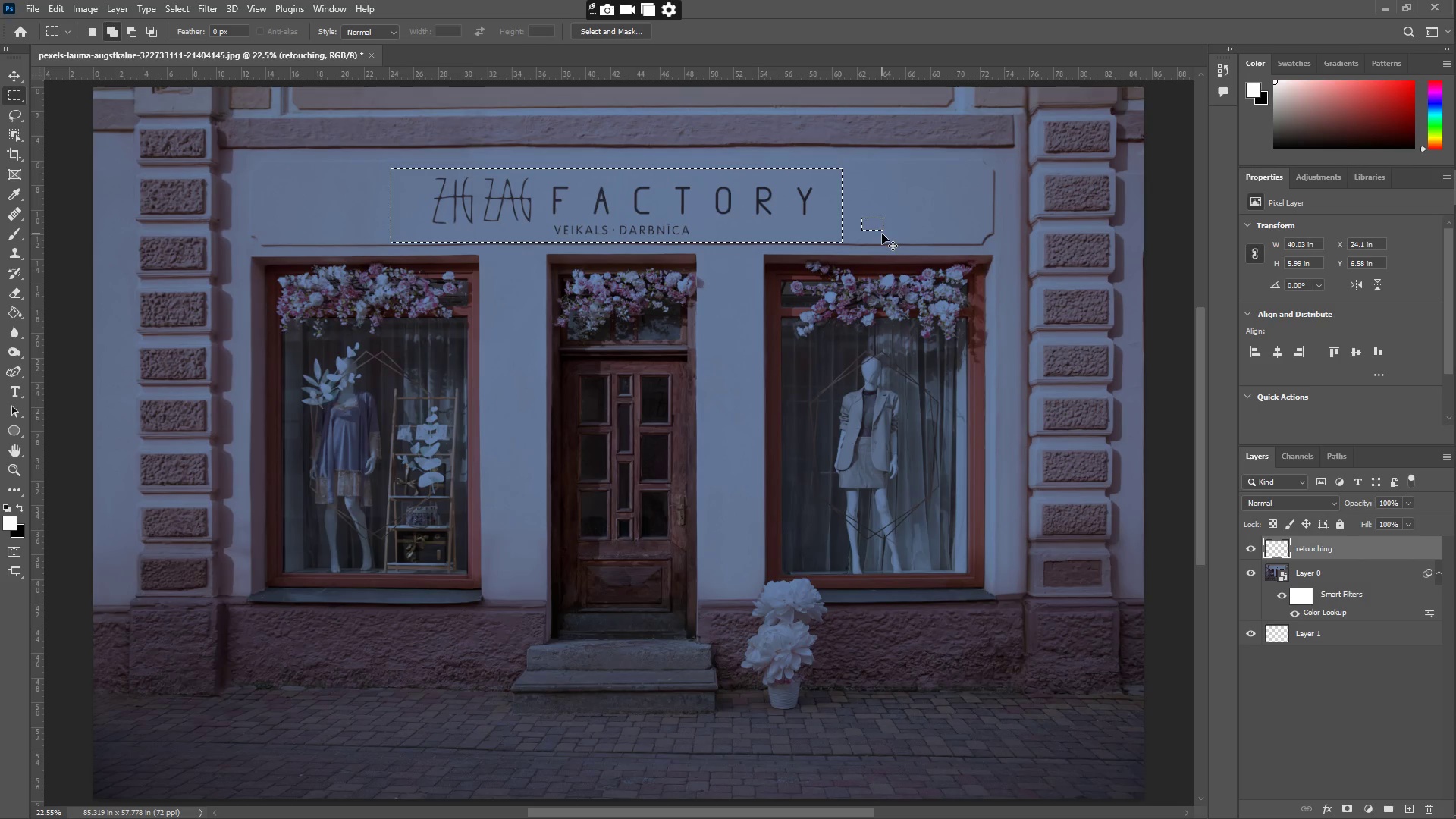 
key(Control+Z)
 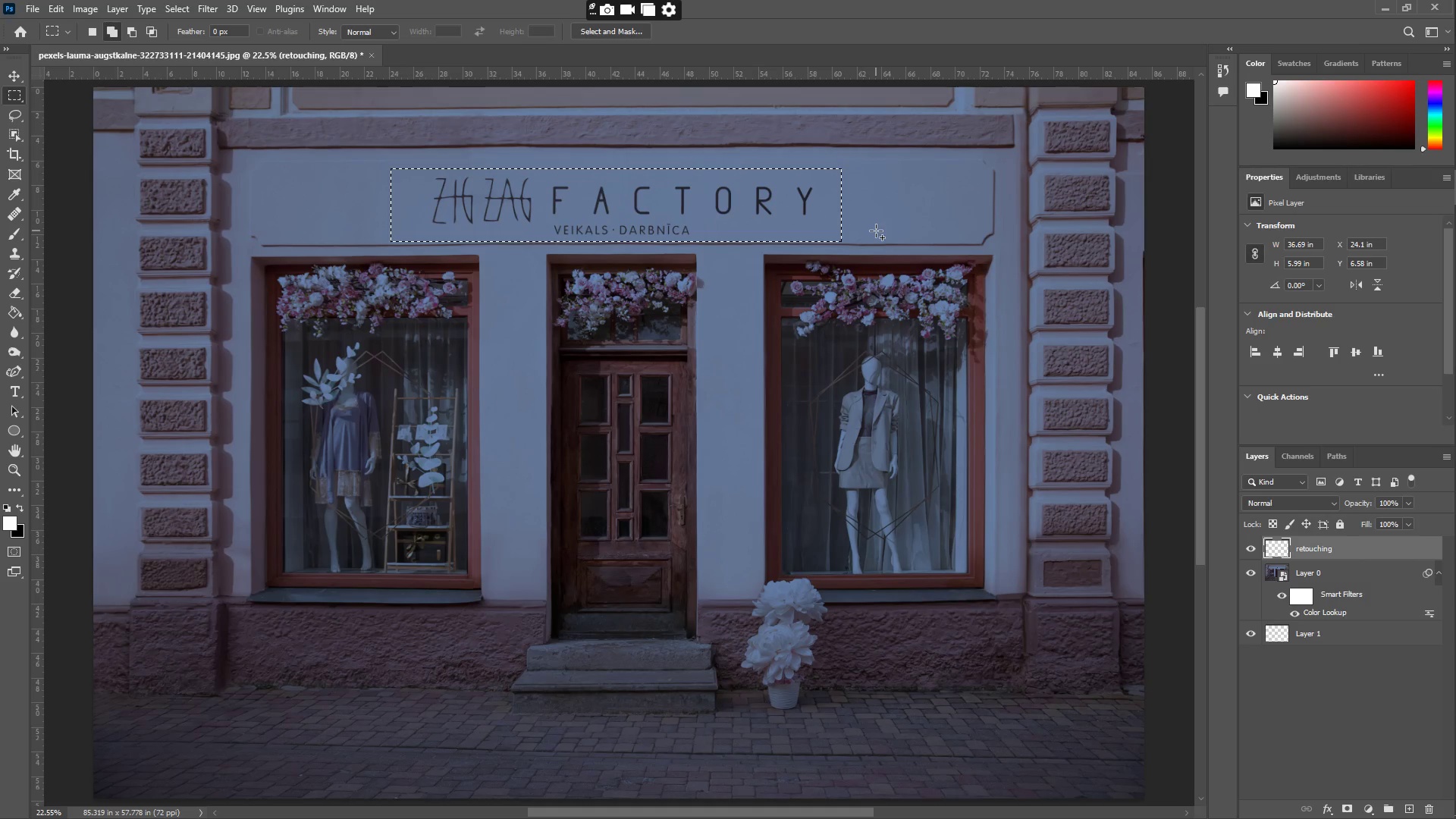 
type(iib)
 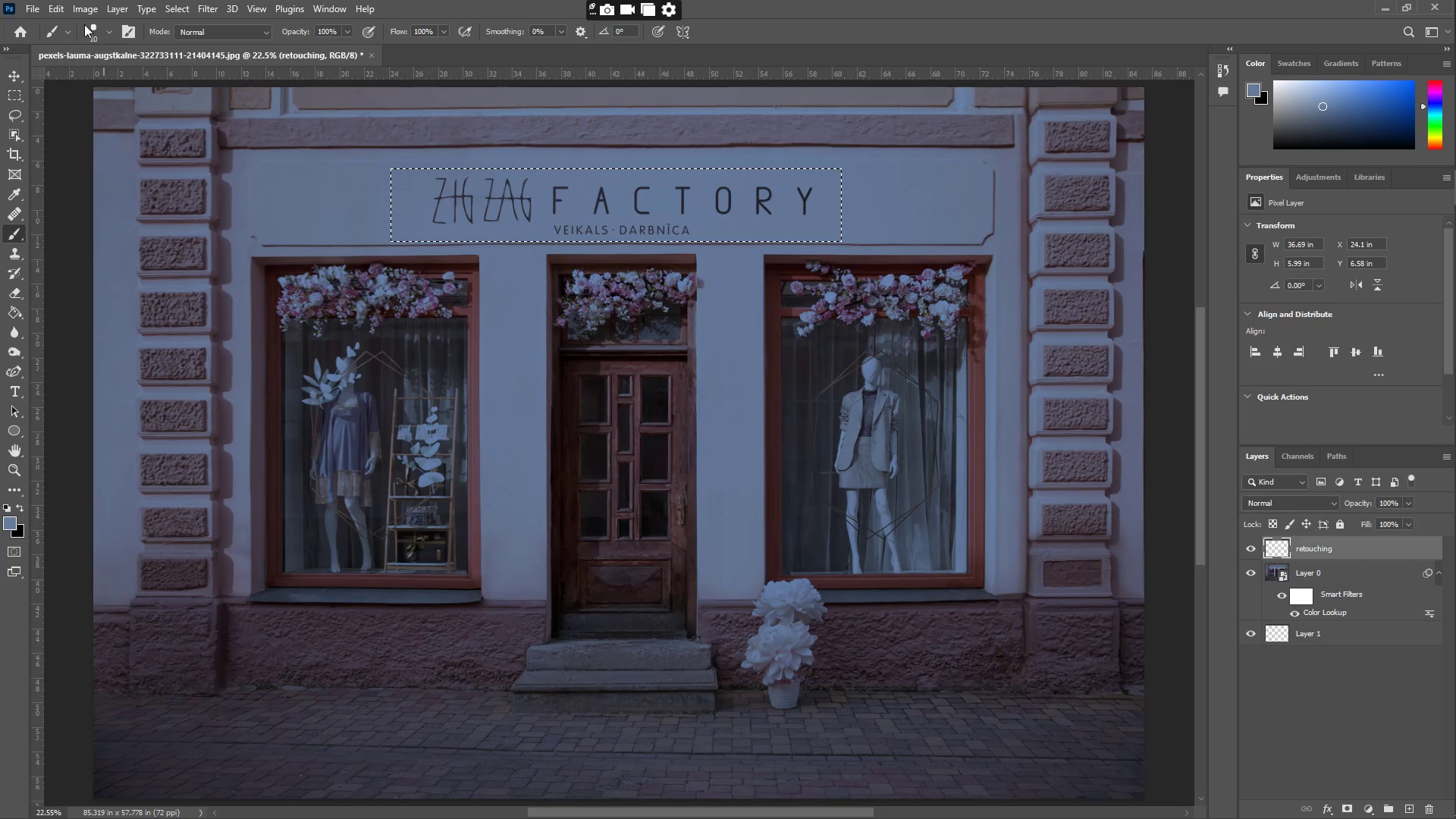 
double_click([97, 32])
 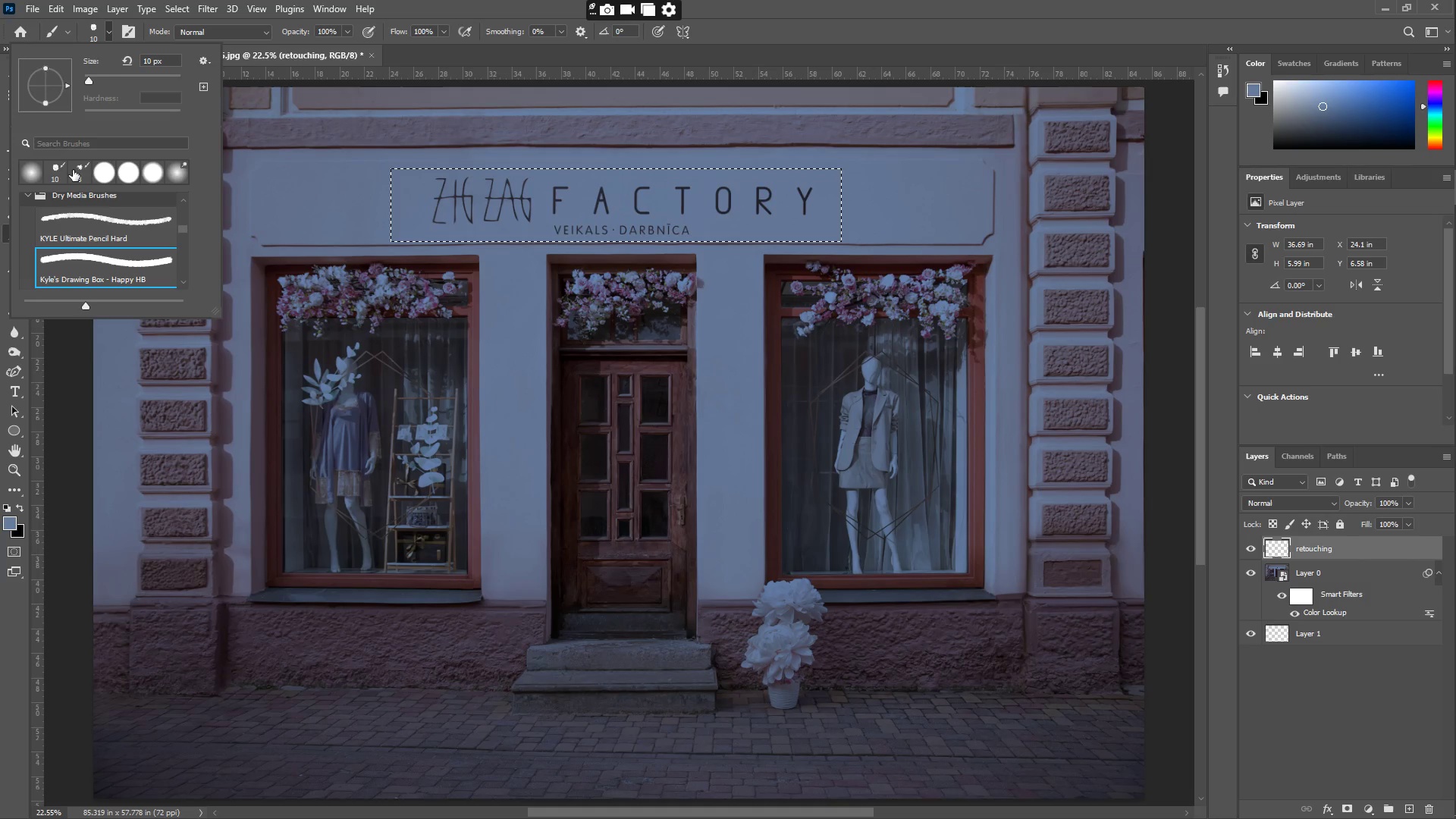 
left_click([97, 174])
 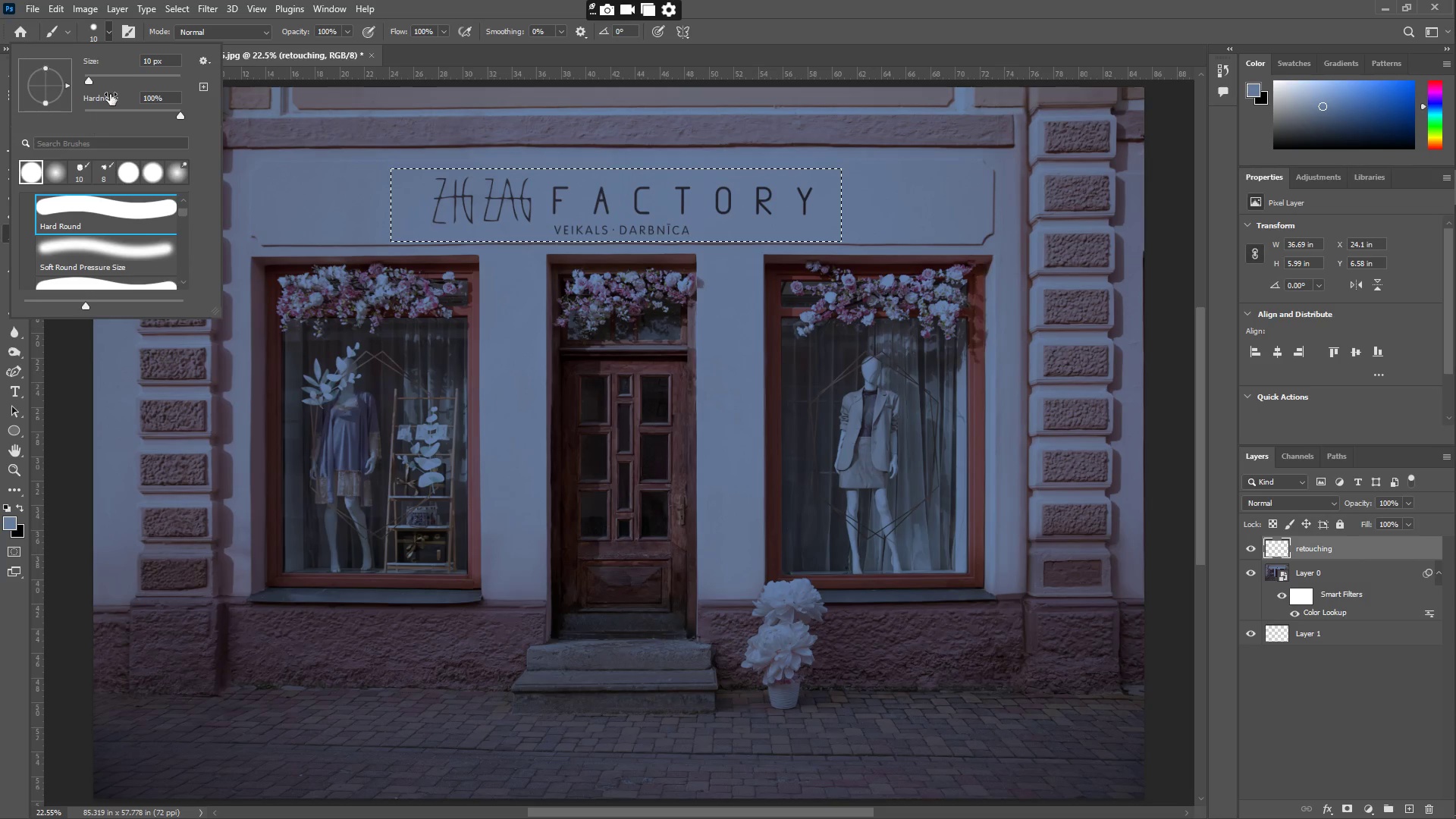 
left_click([111, 82])
 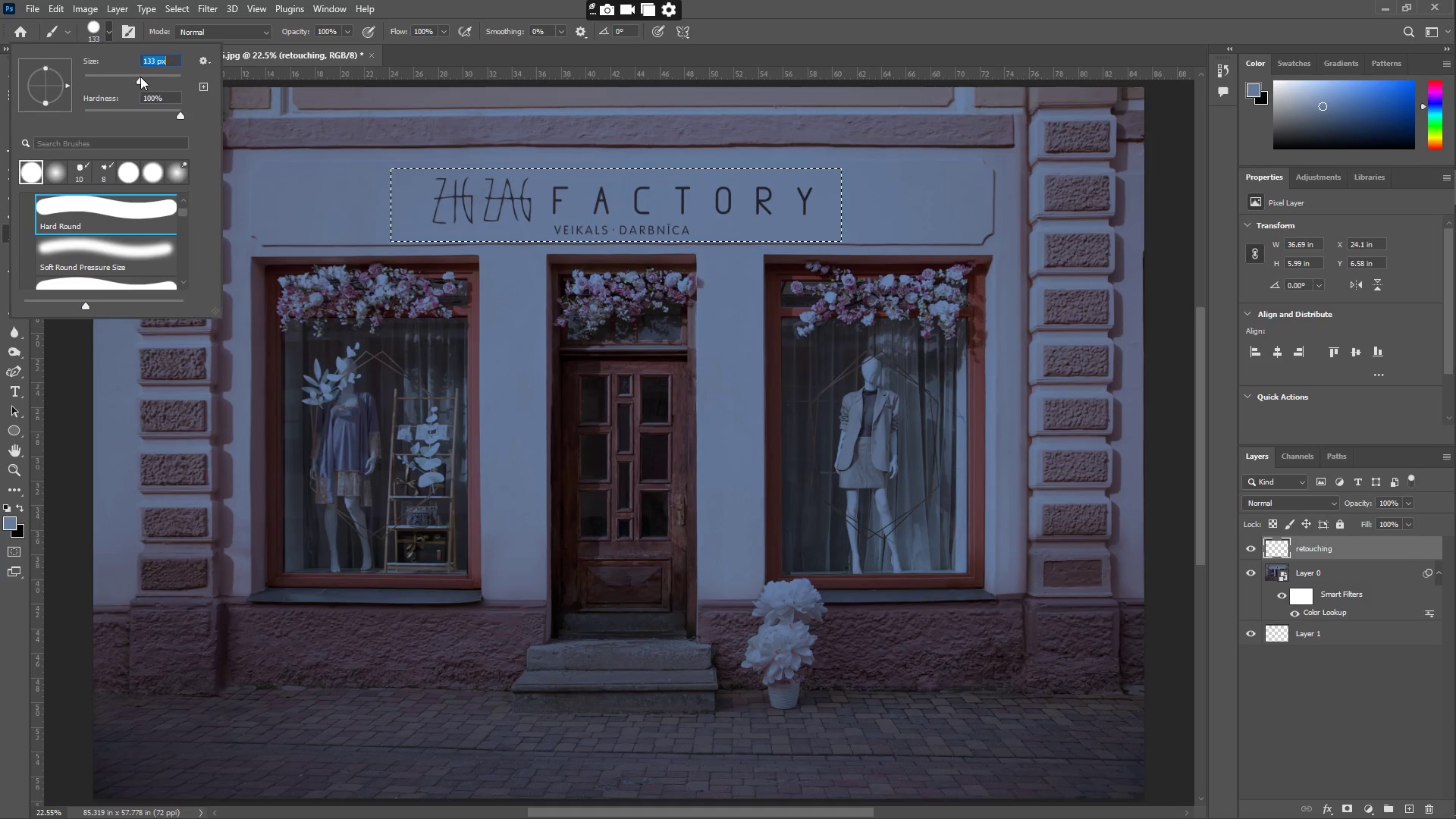 
left_click_drag(start_coordinate=[473, 188], to_coordinate=[701, 175])
 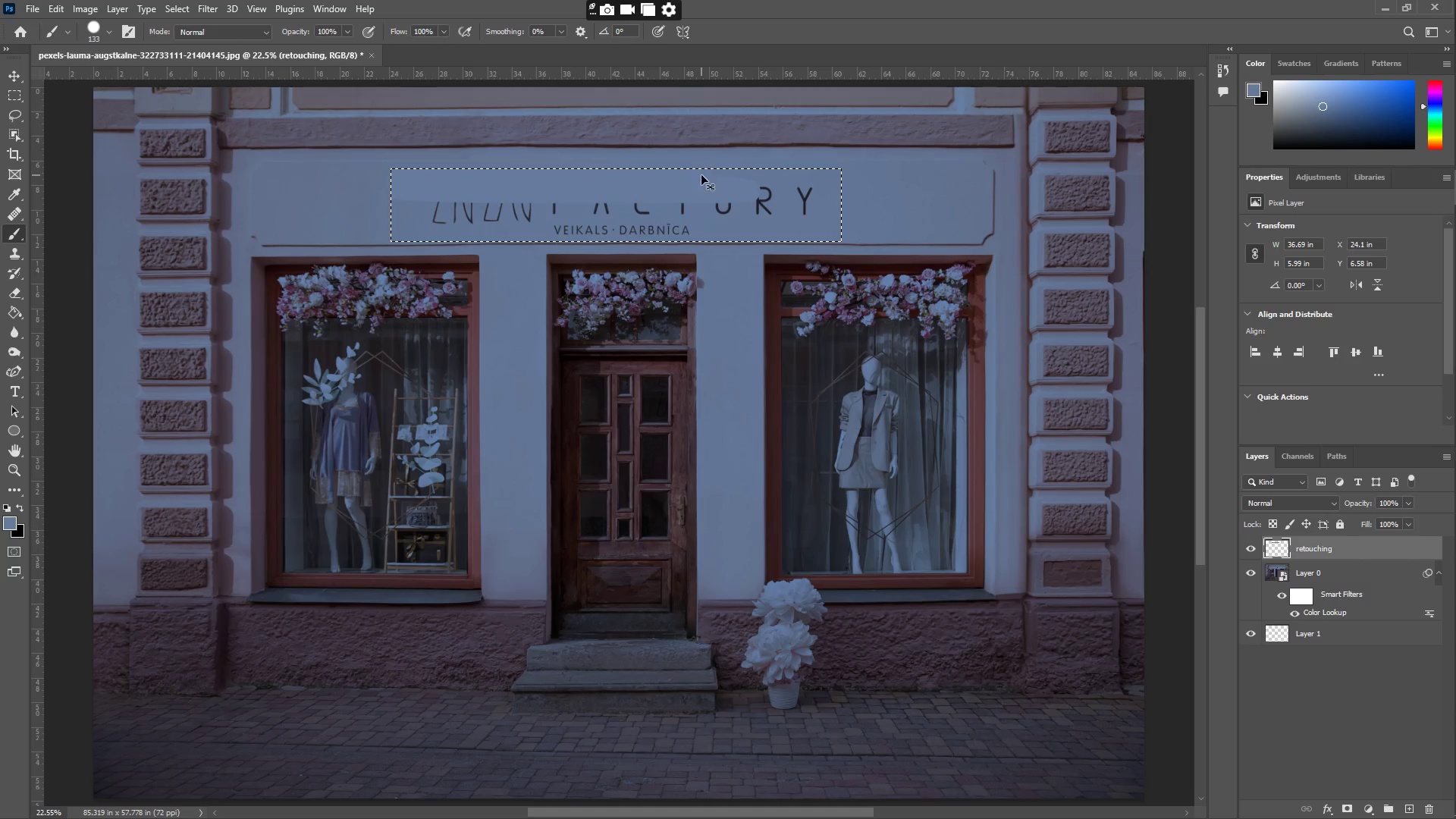 
key(Control+ControlLeft)
 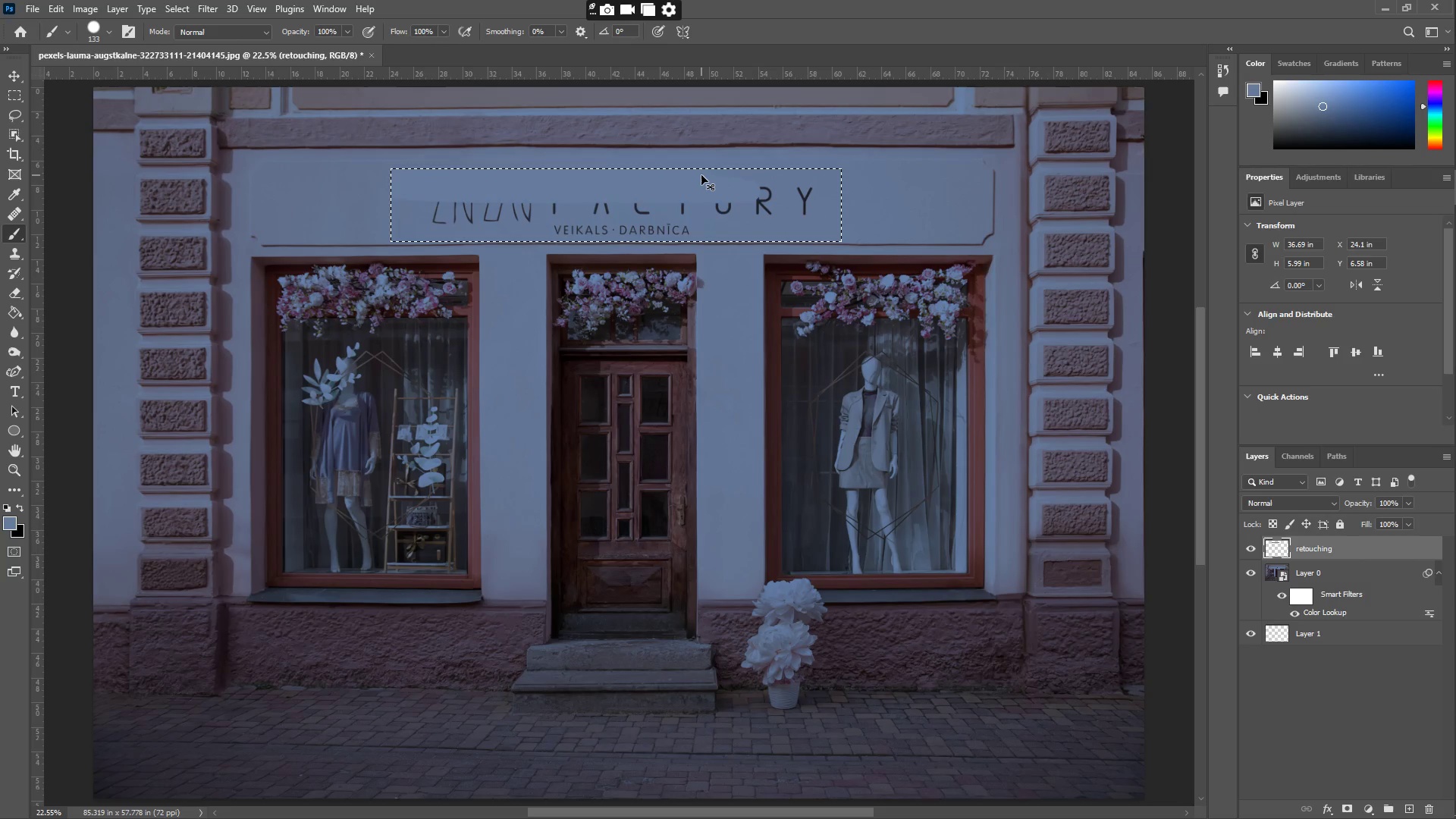 
key(Control+Z)
 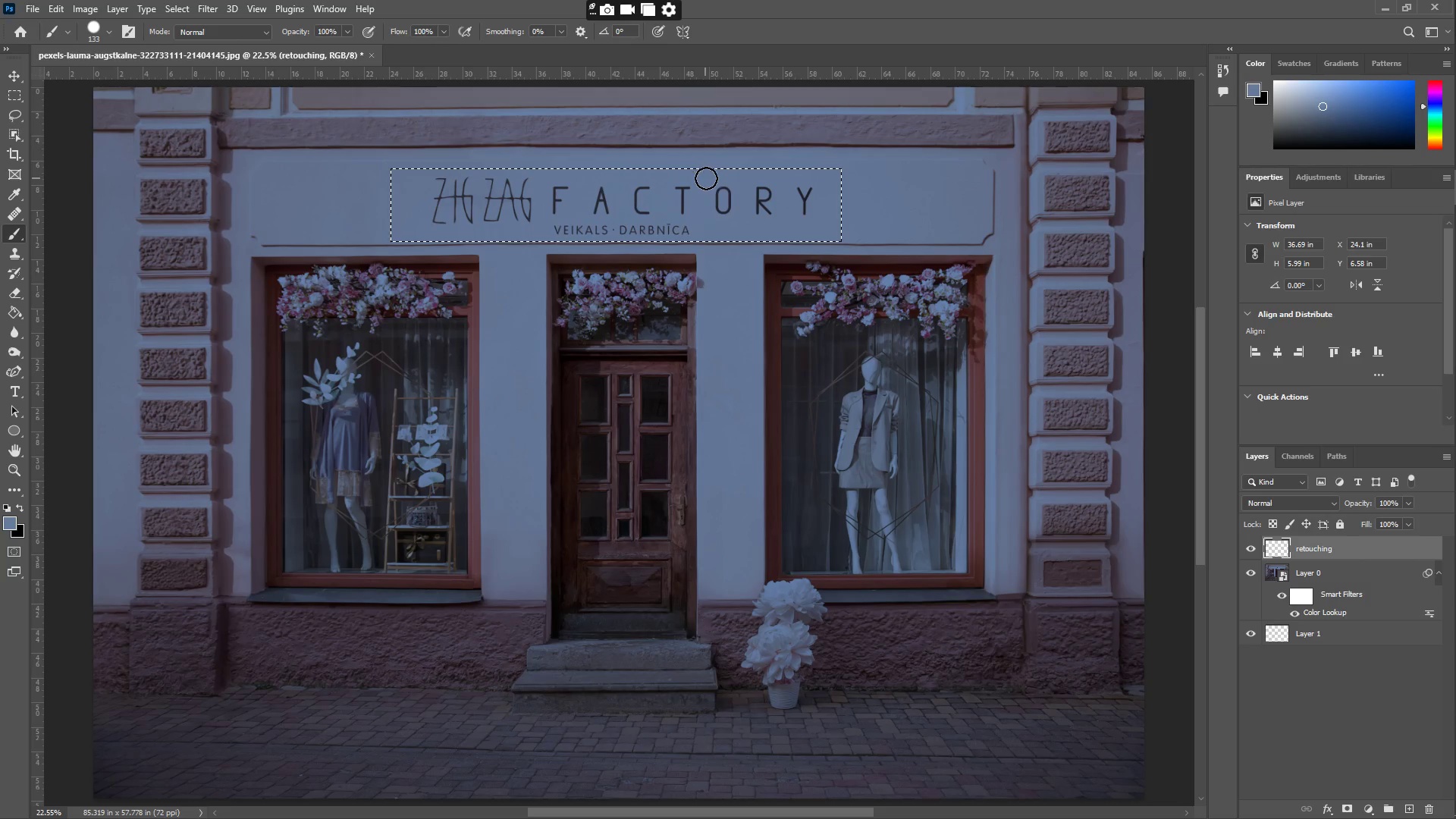 
type(ii)
 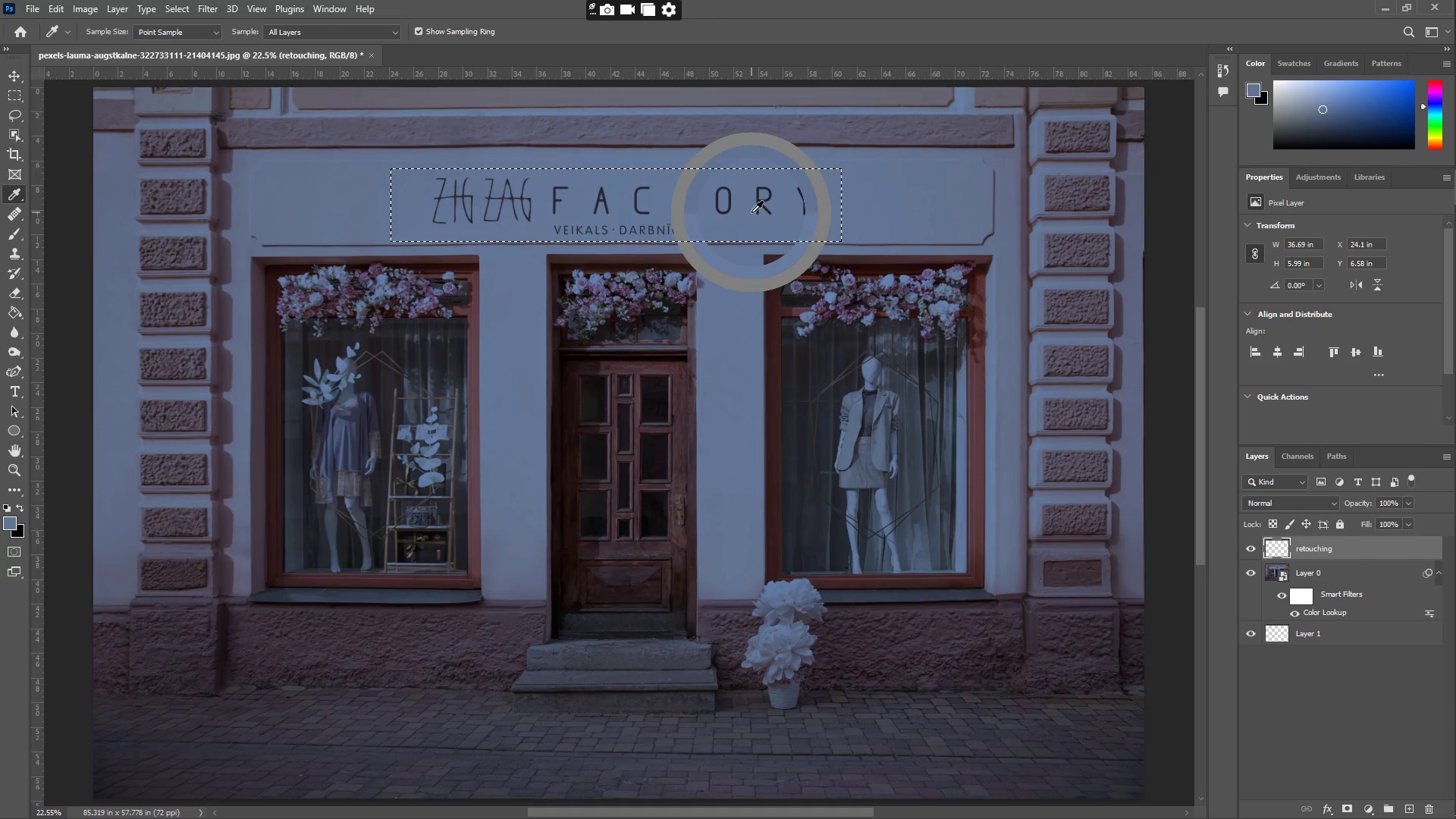 
left_click([752, 212])
 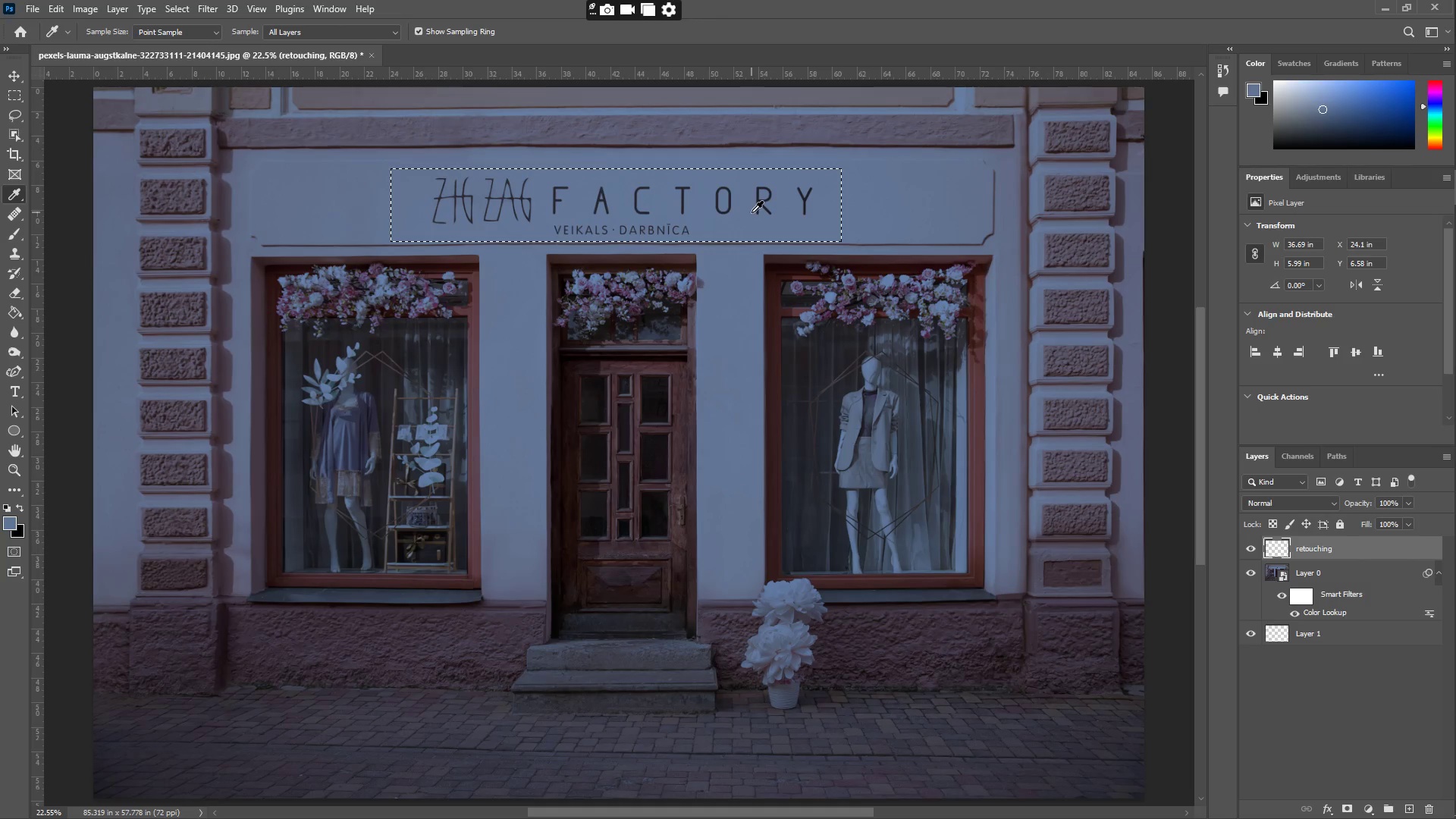 
key(B)
 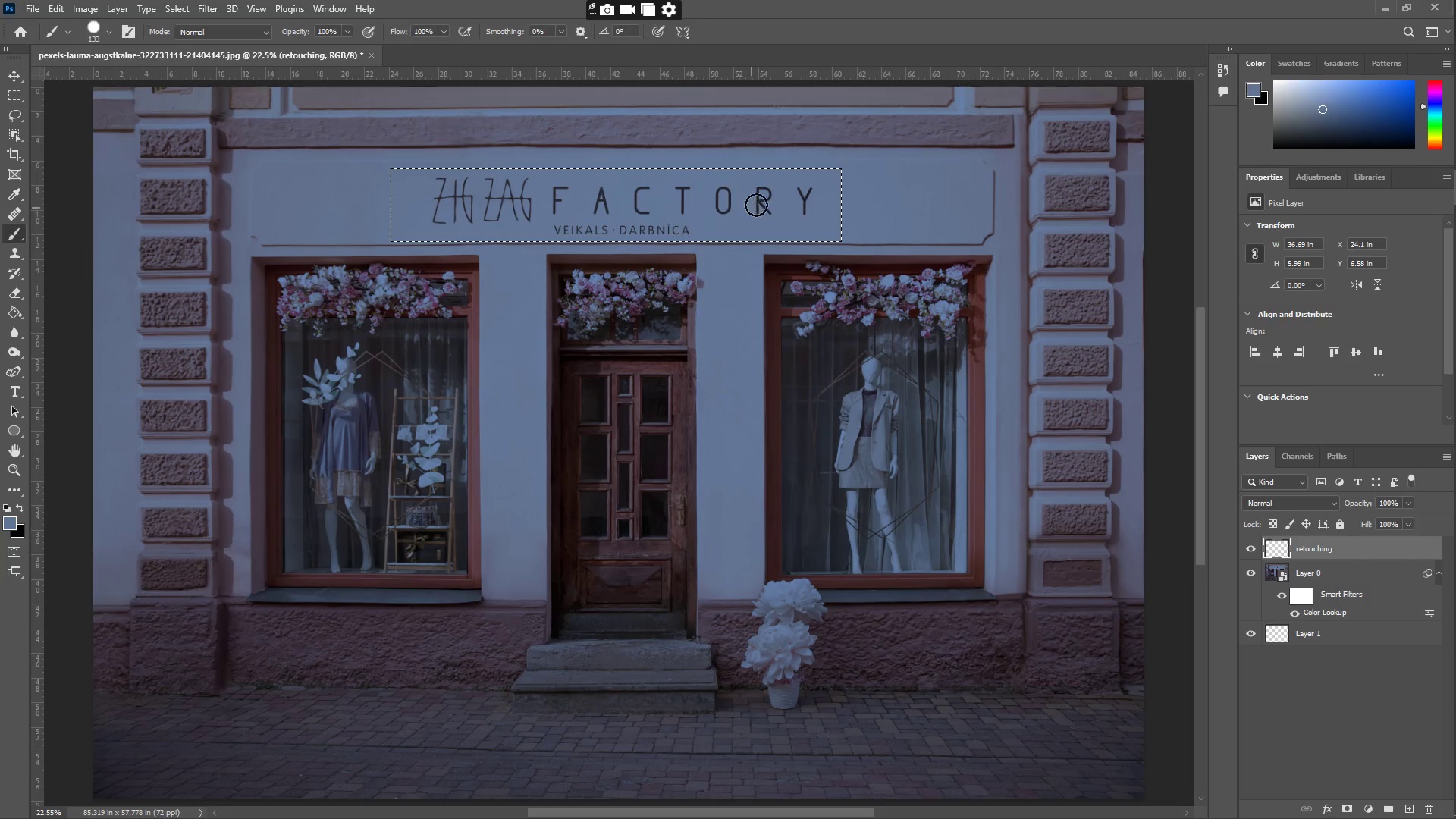 
left_click_drag(start_coordinate=[781, 200], to_coordinate=[488, 194])
 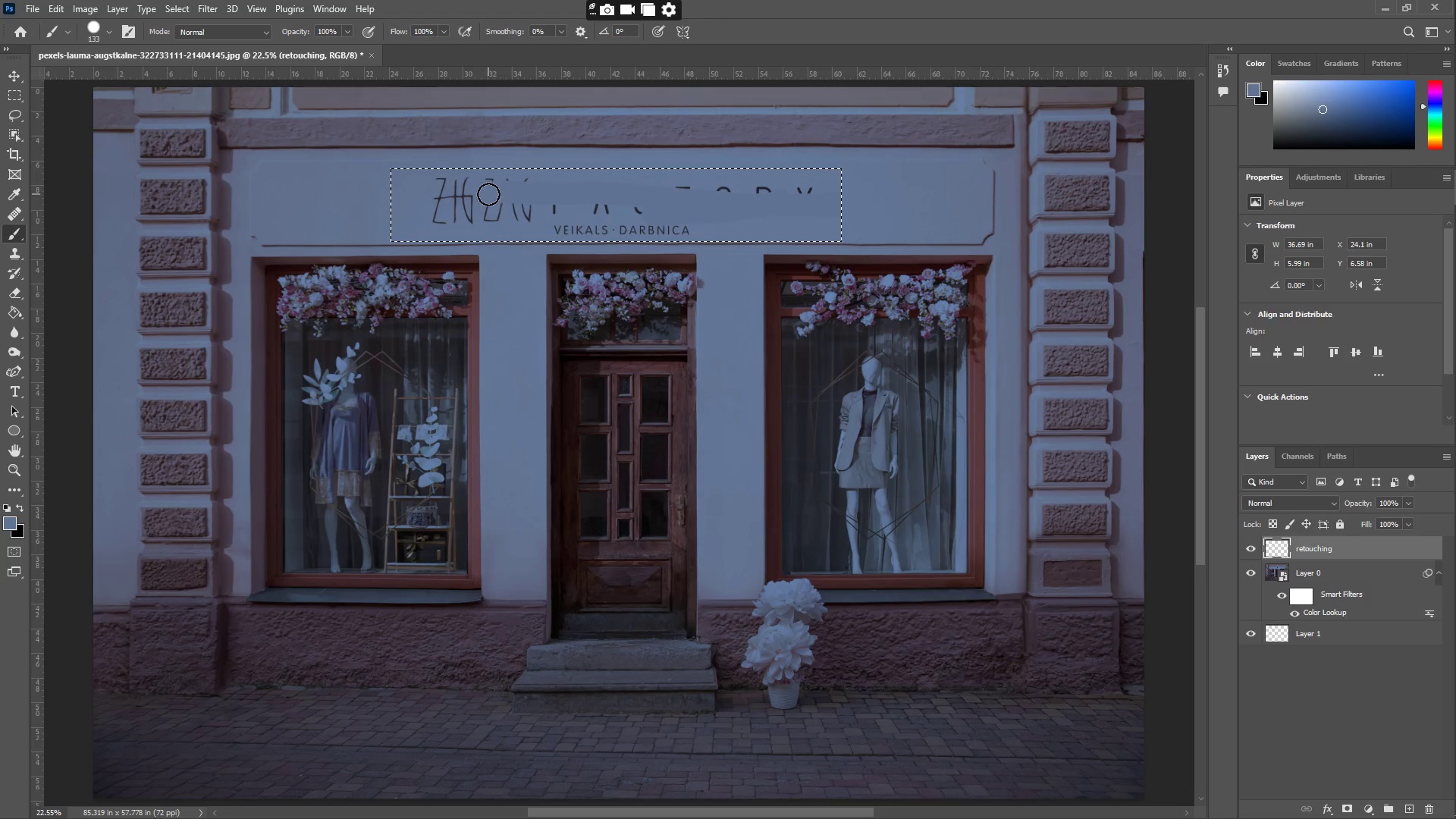 
key(Control+ControlLeft)
 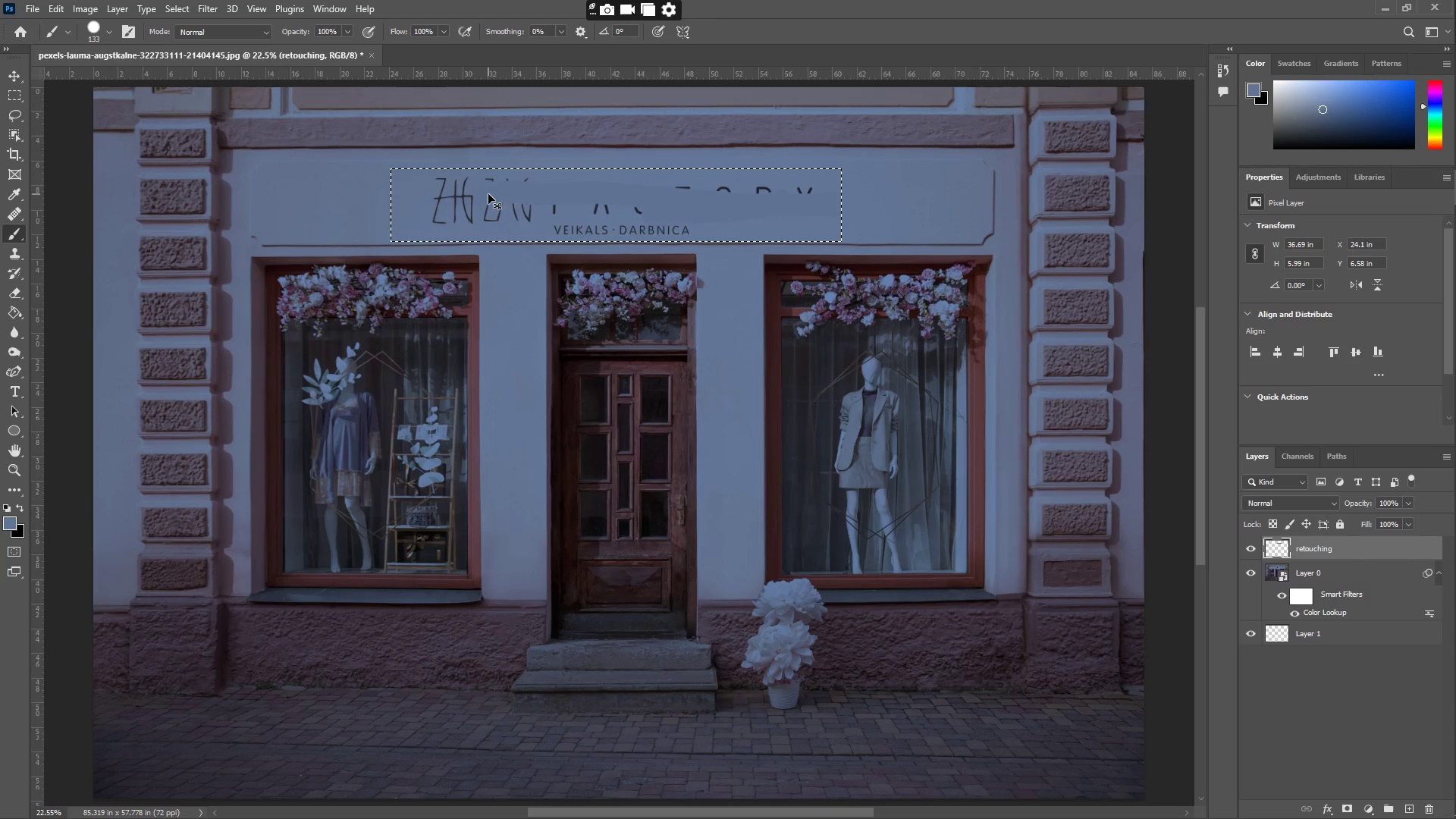 
key(Control+Z)
 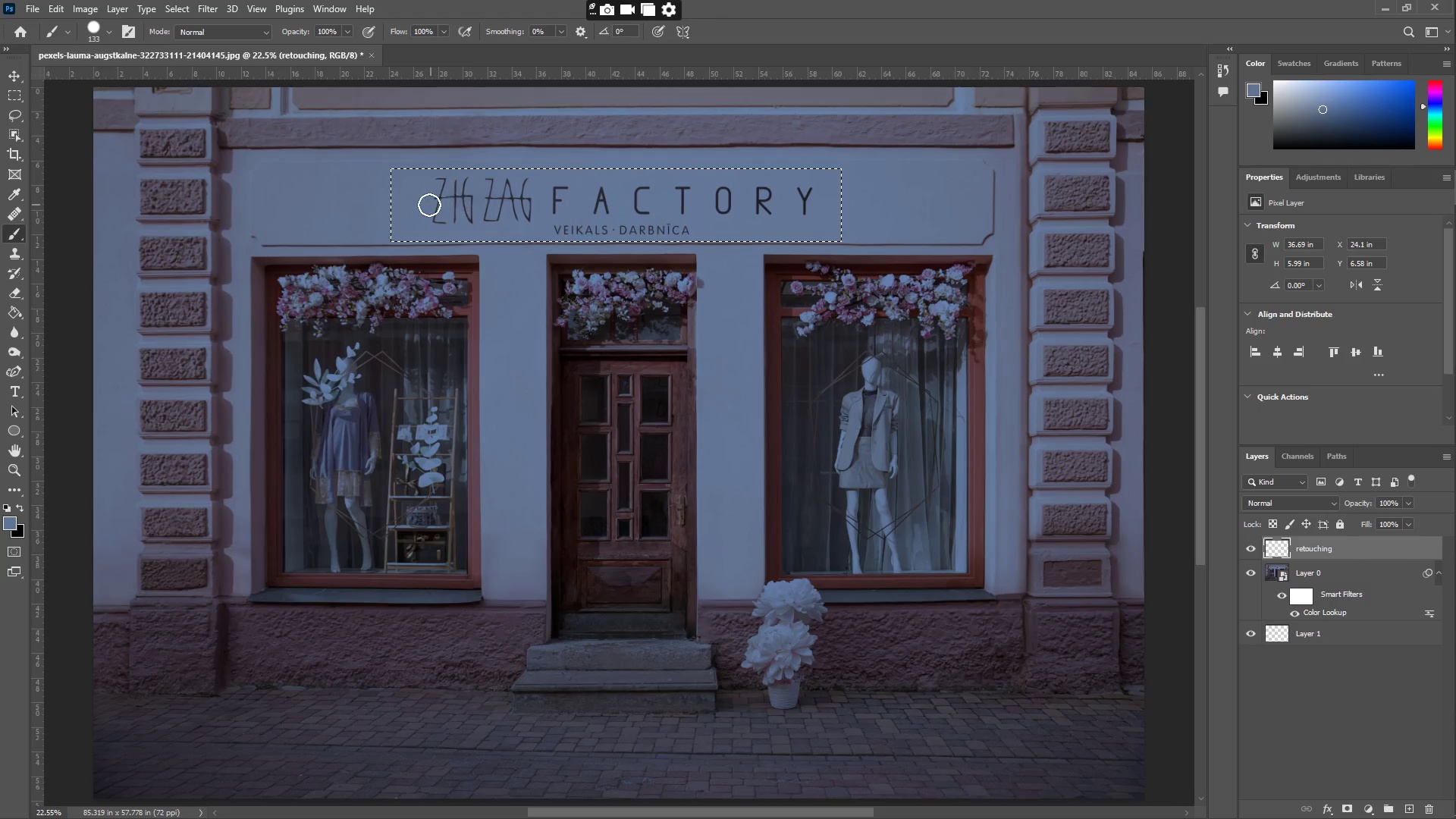 
left_click_drag(start_coordinate=[428, 198], to_coordinate=[495, 184])
 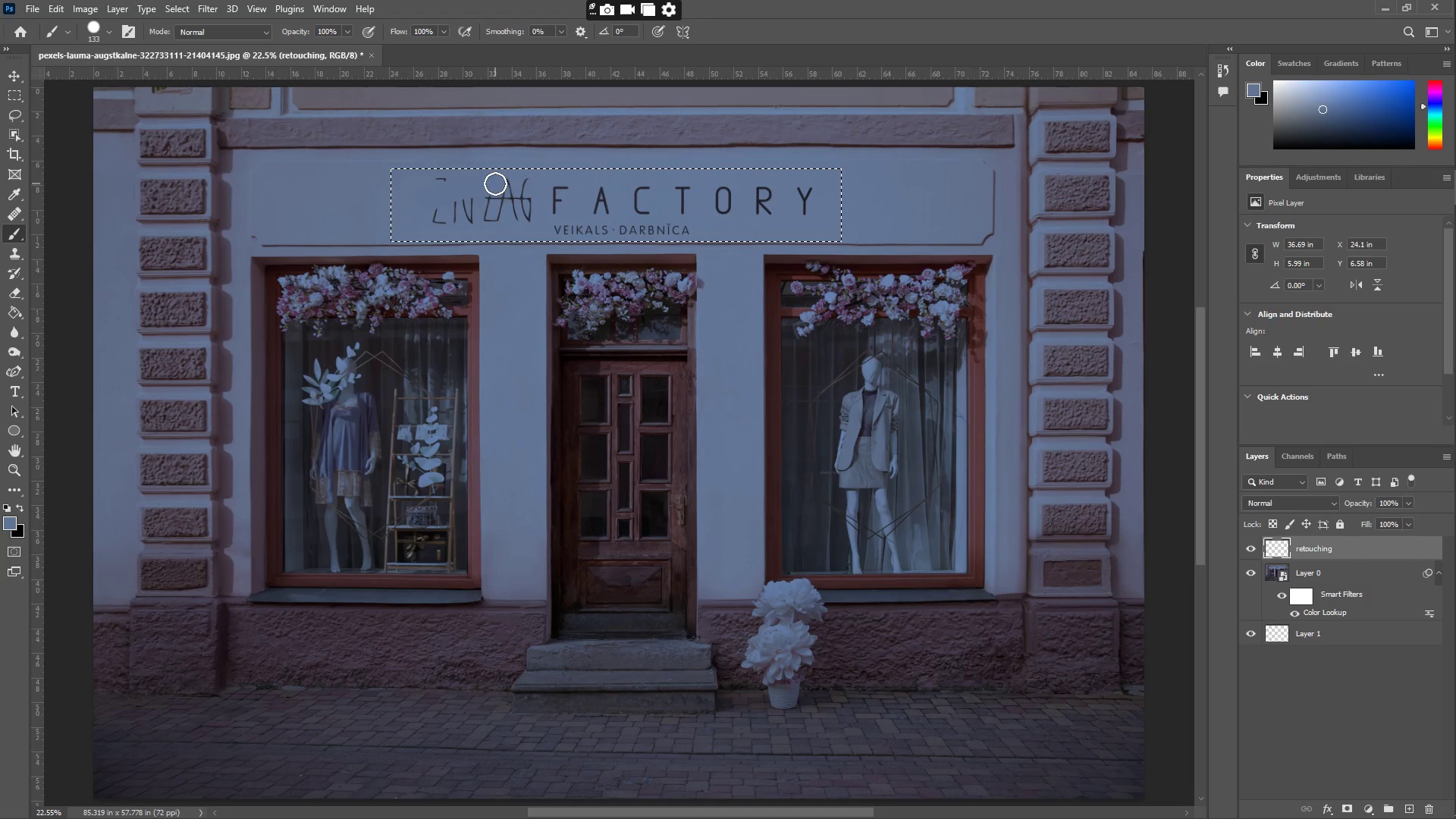 
key(Control+ControlLeft)
 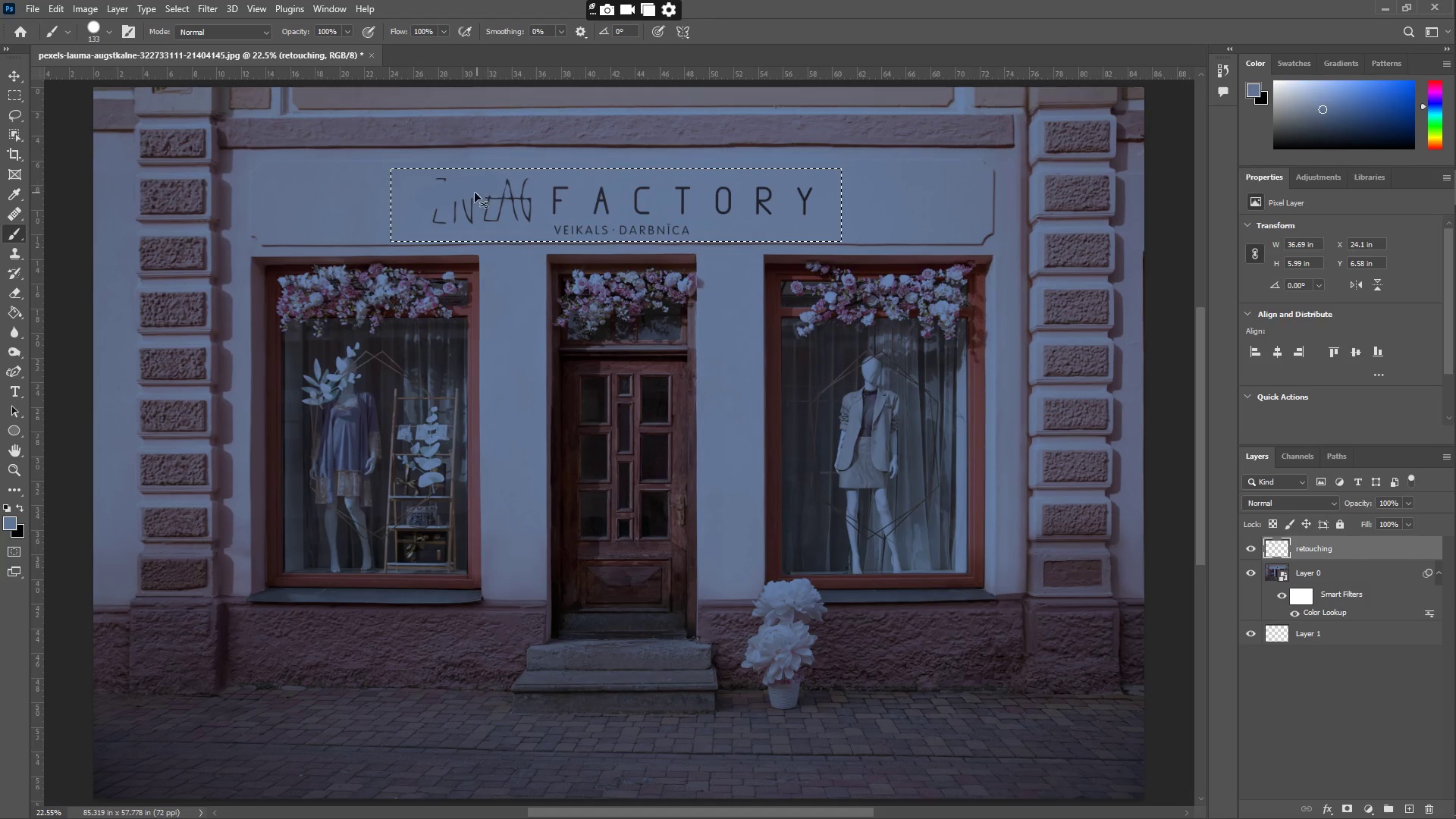 
key(Control+Z)
 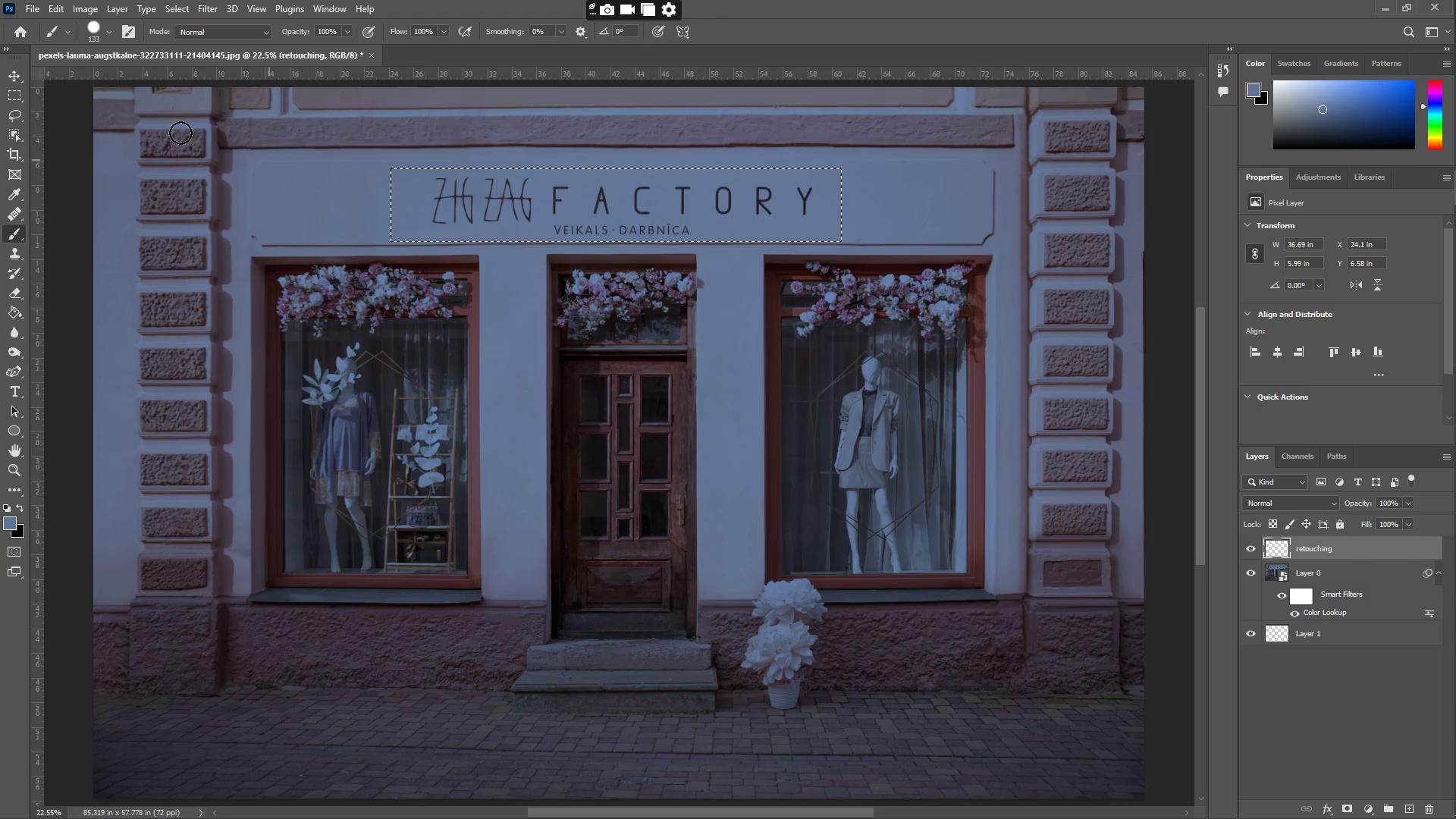 
left_click([13, 69])
 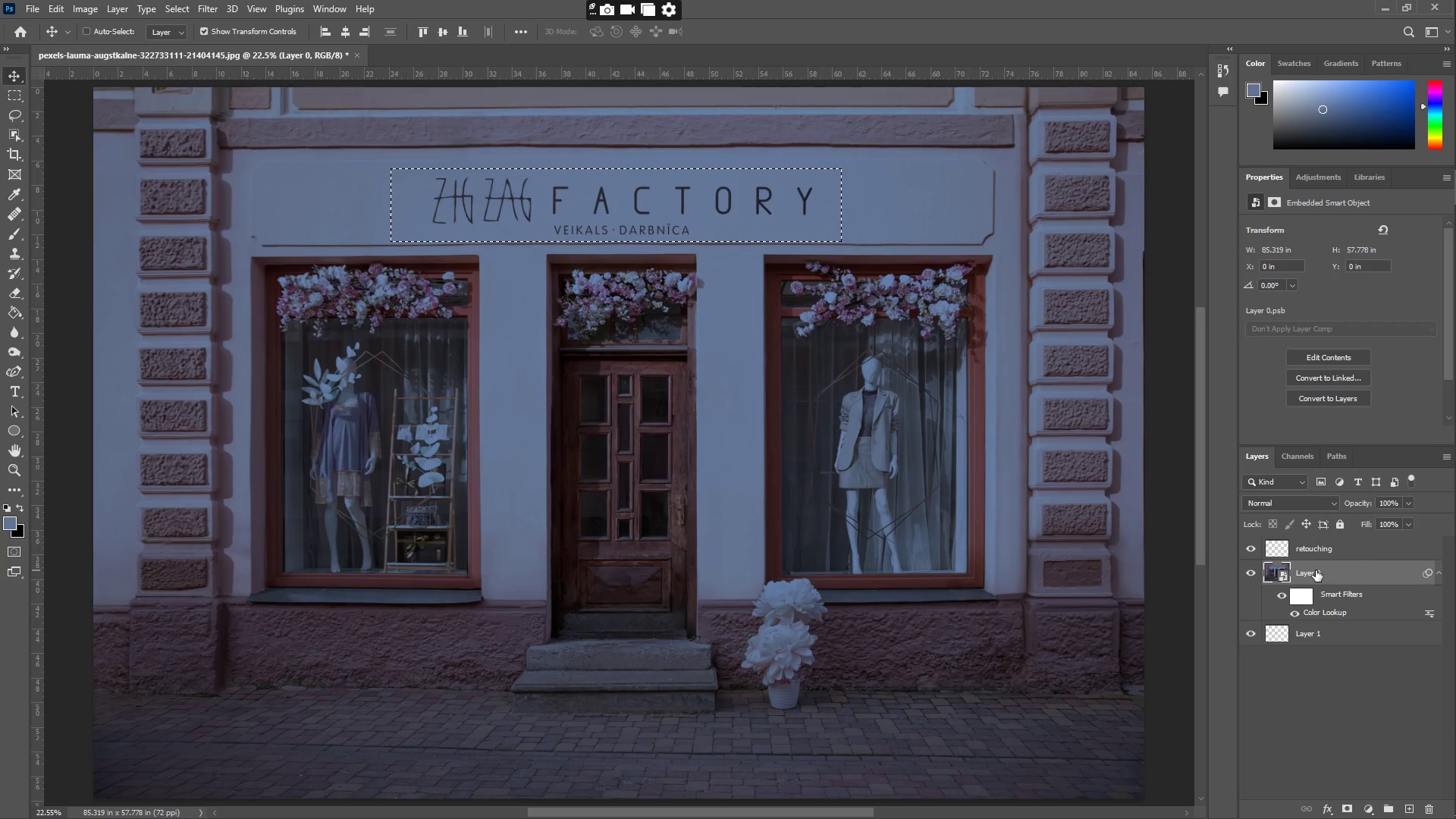 
right_click([678, 199])
 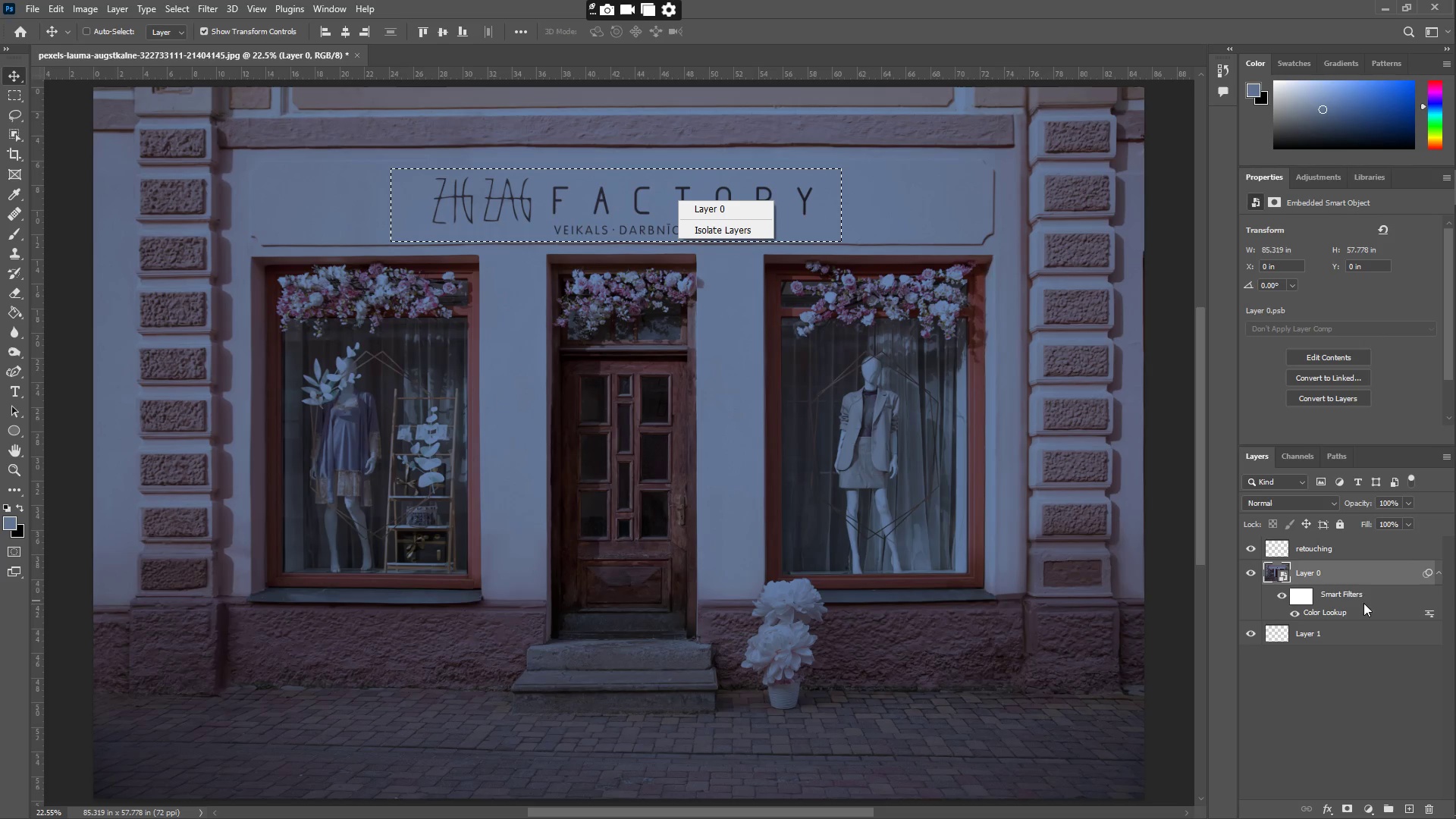 
left_click([1332, 573])
 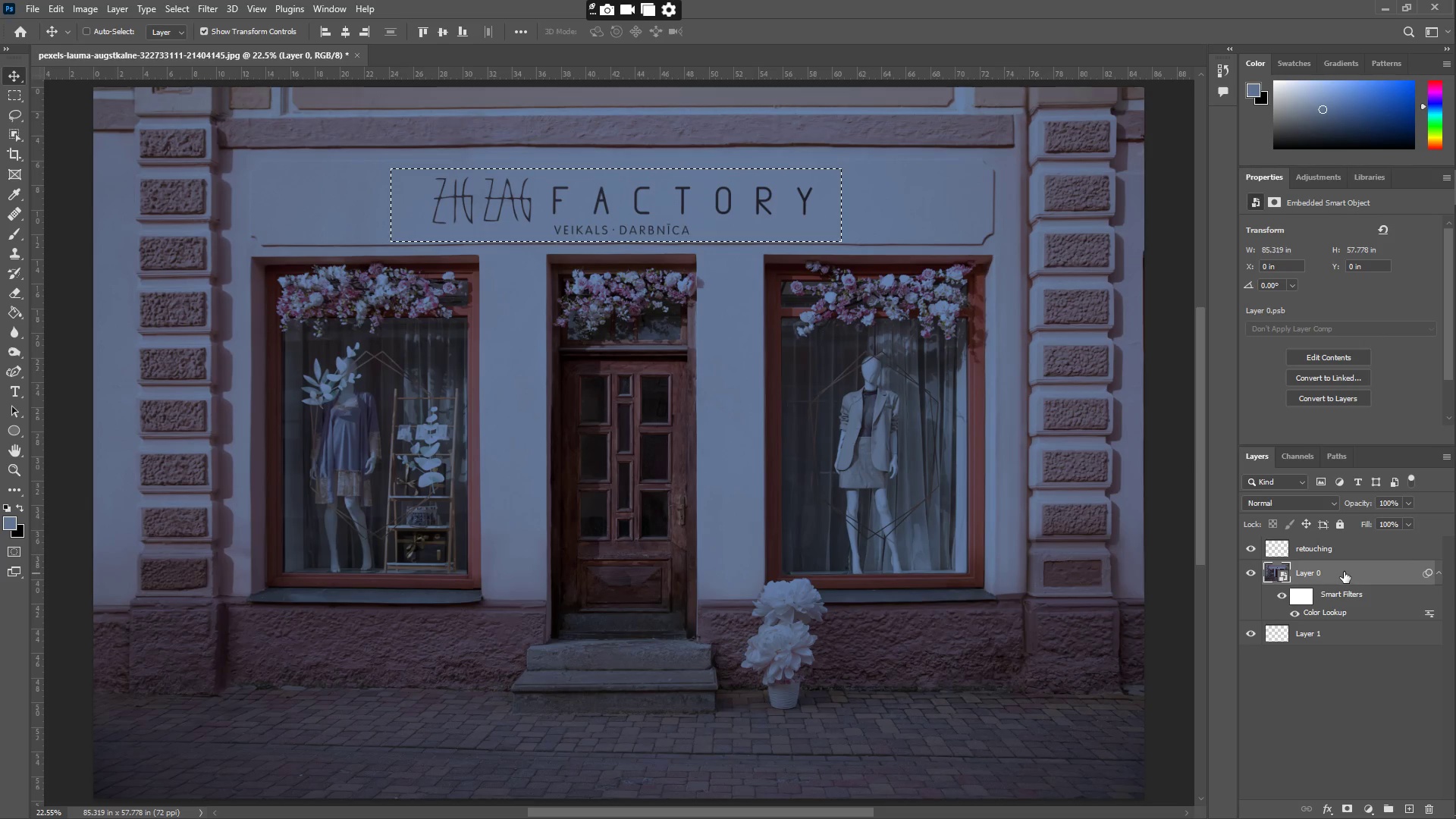 
double_click([1339, 573])
 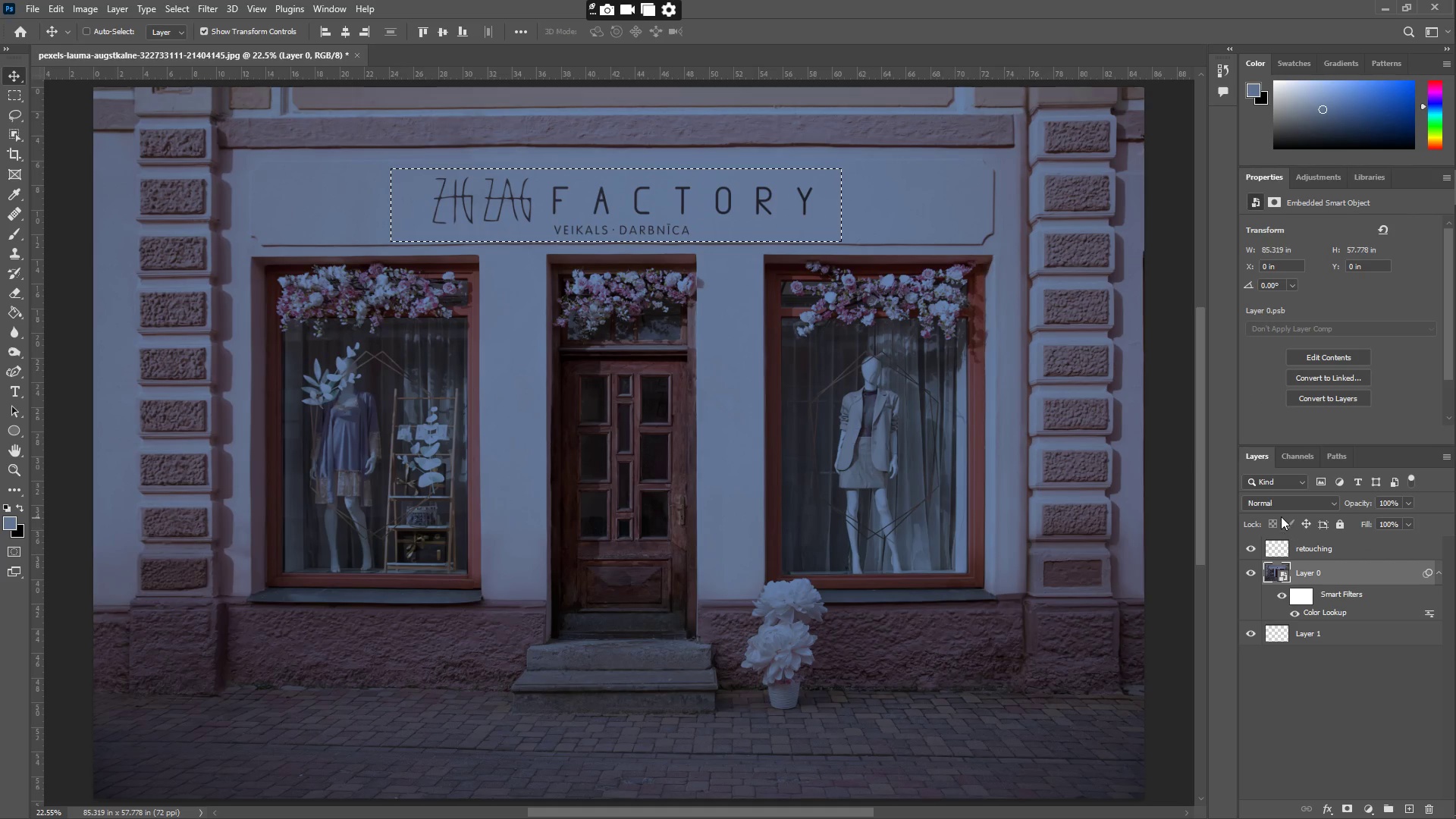 
key(Control+C)
 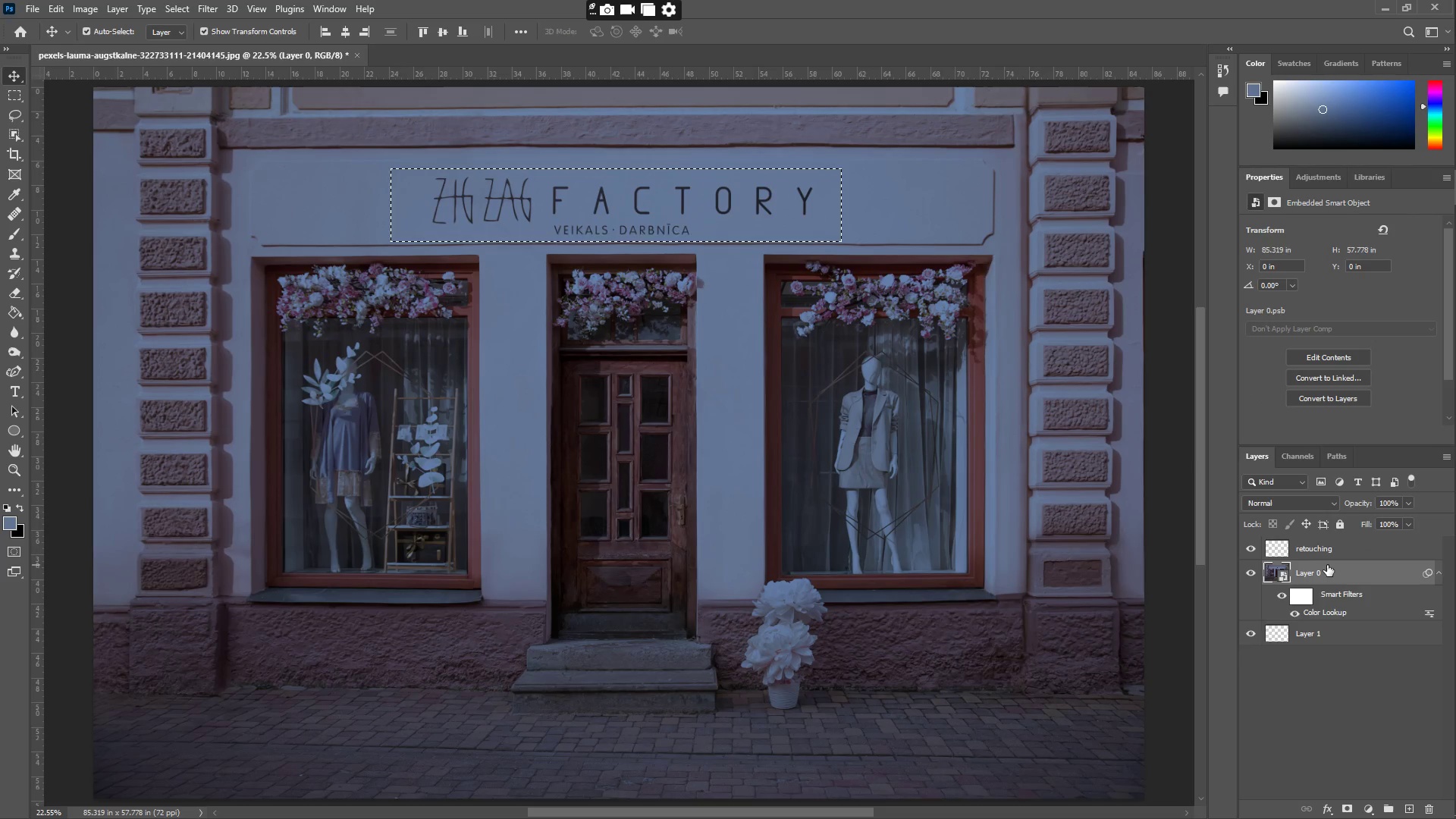 
key(Control+V)
 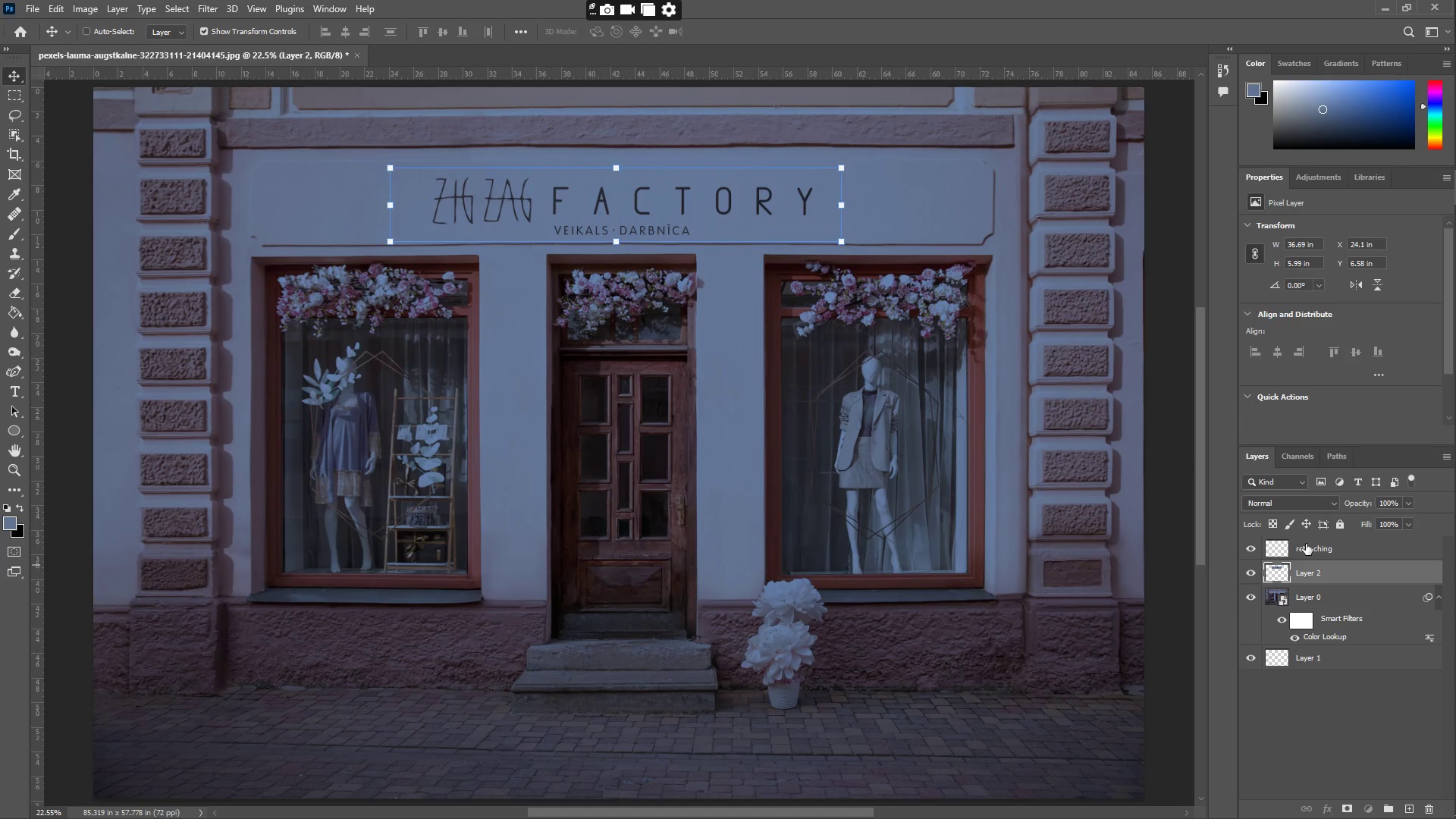 
key(Delete)
 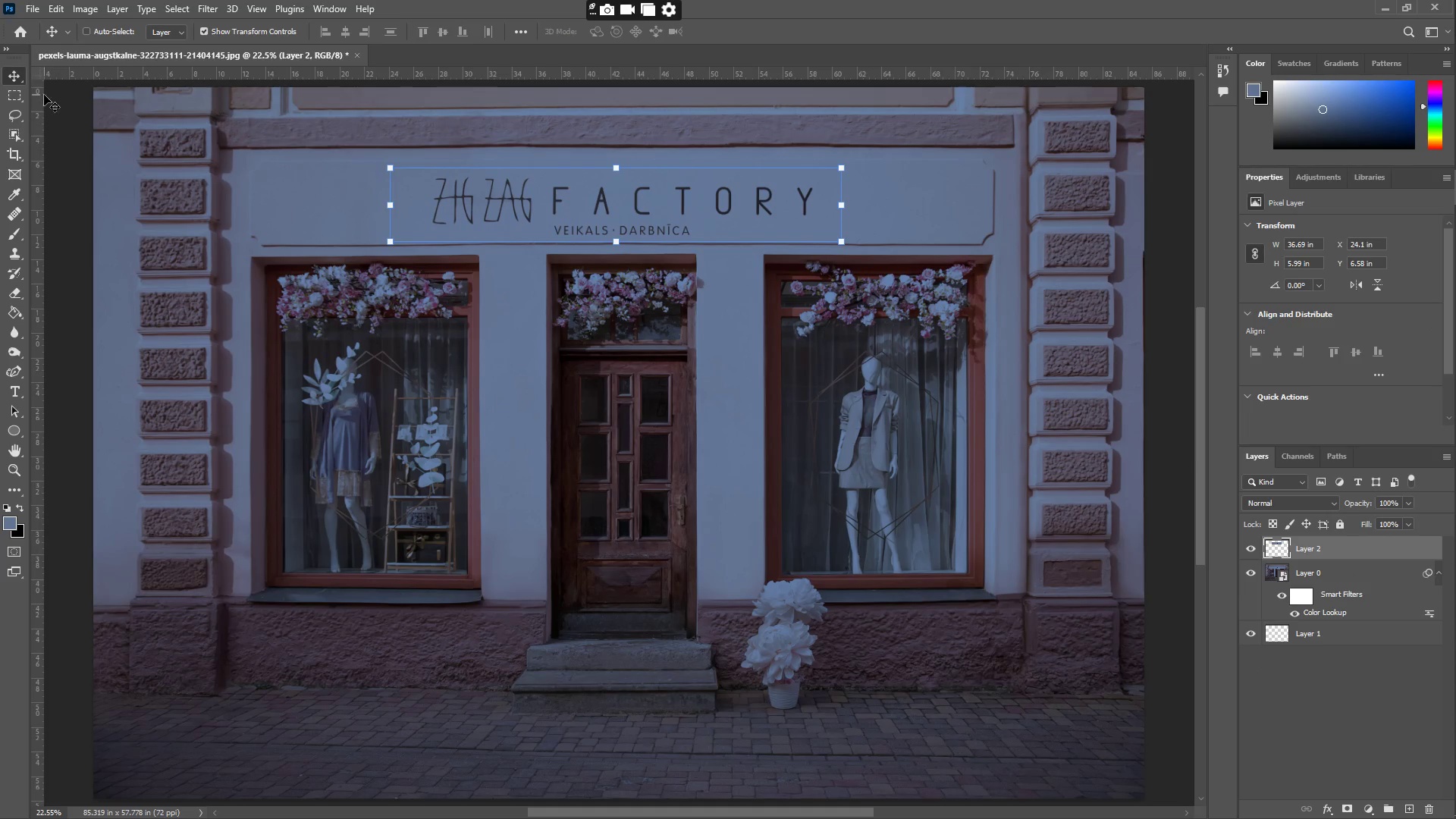 
left_click([20, 82])
 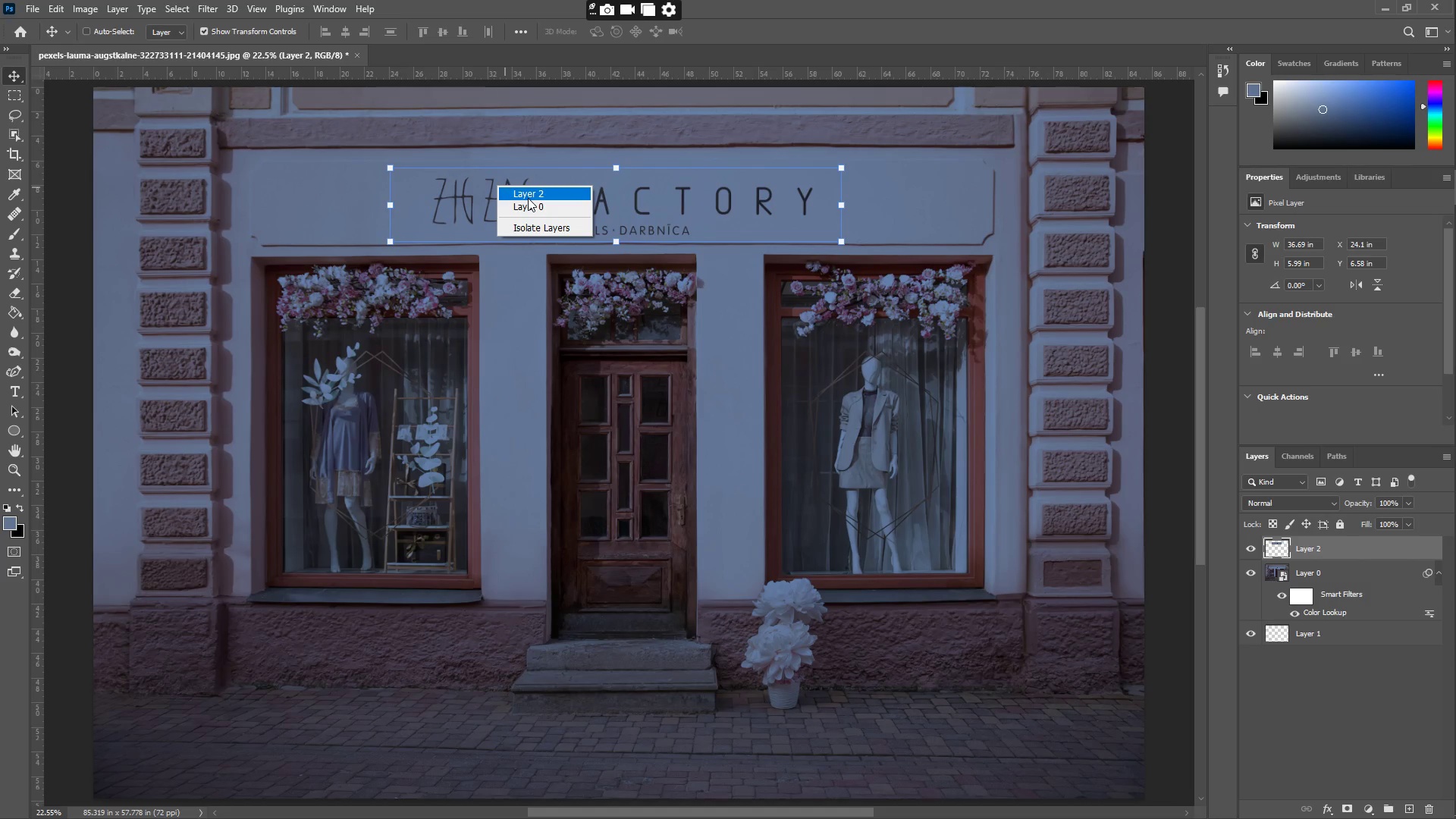 
left_click([457, 180])
 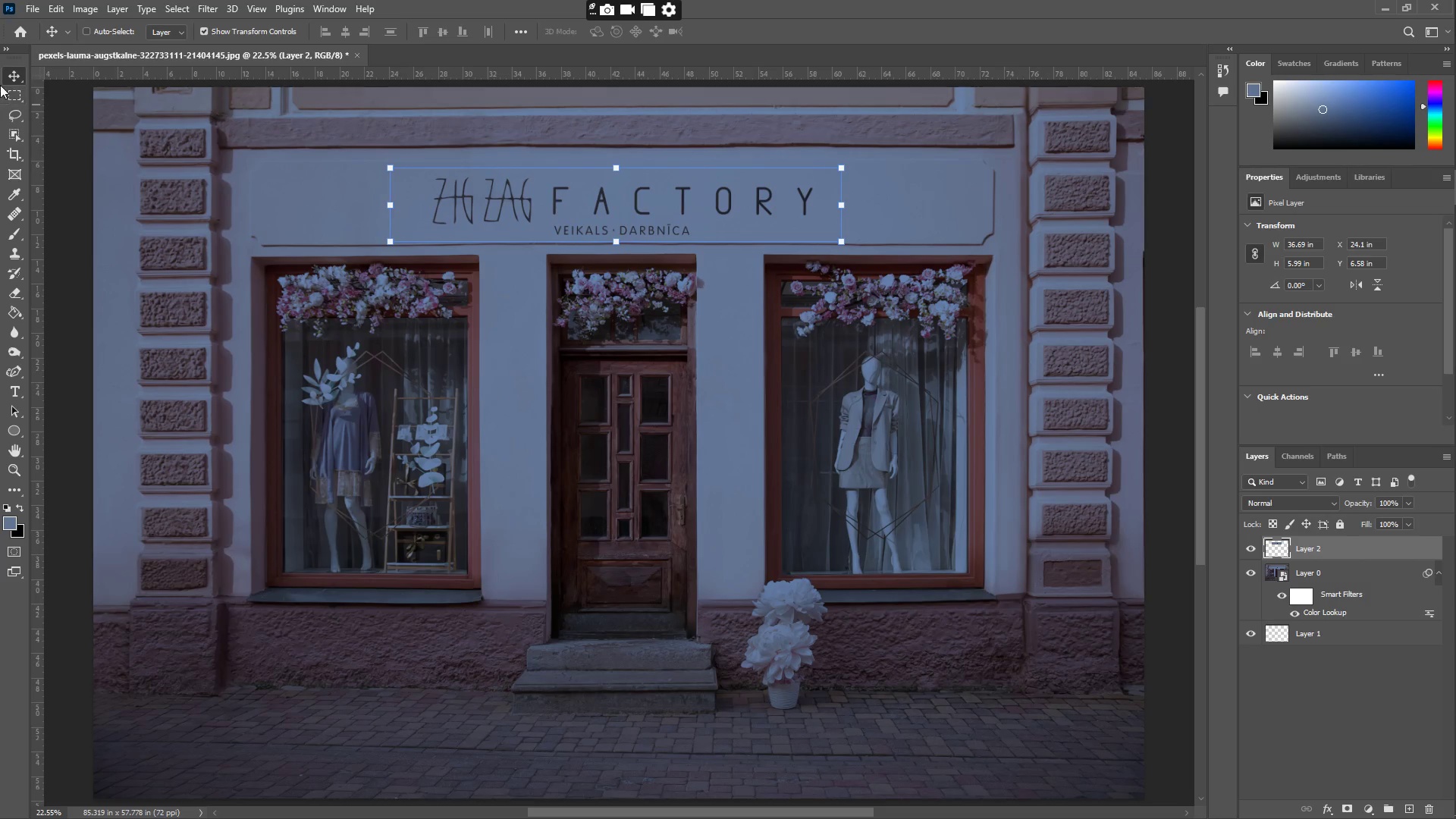 
left_click([6, 86])
 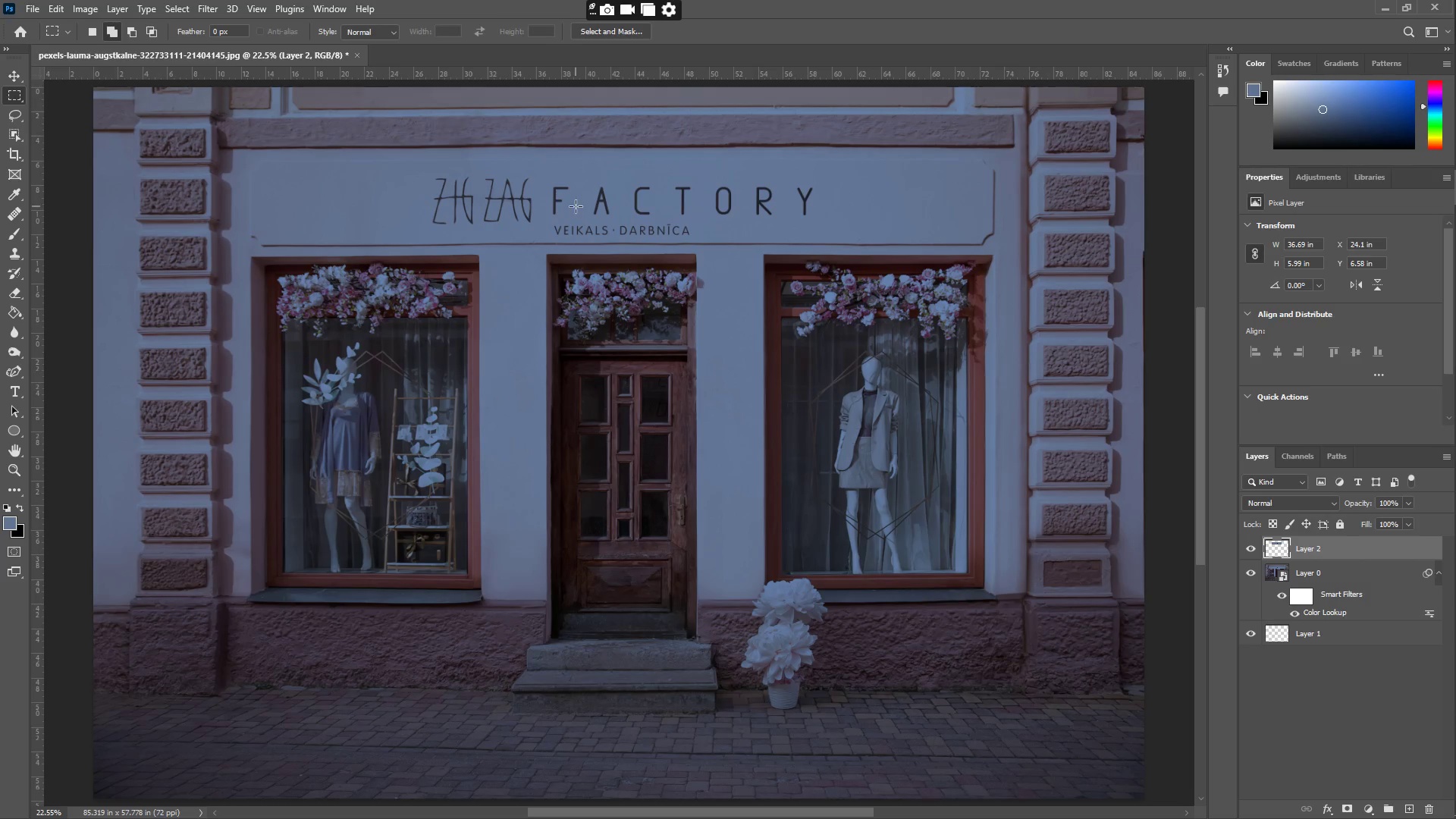 
right_click([568, 201])
 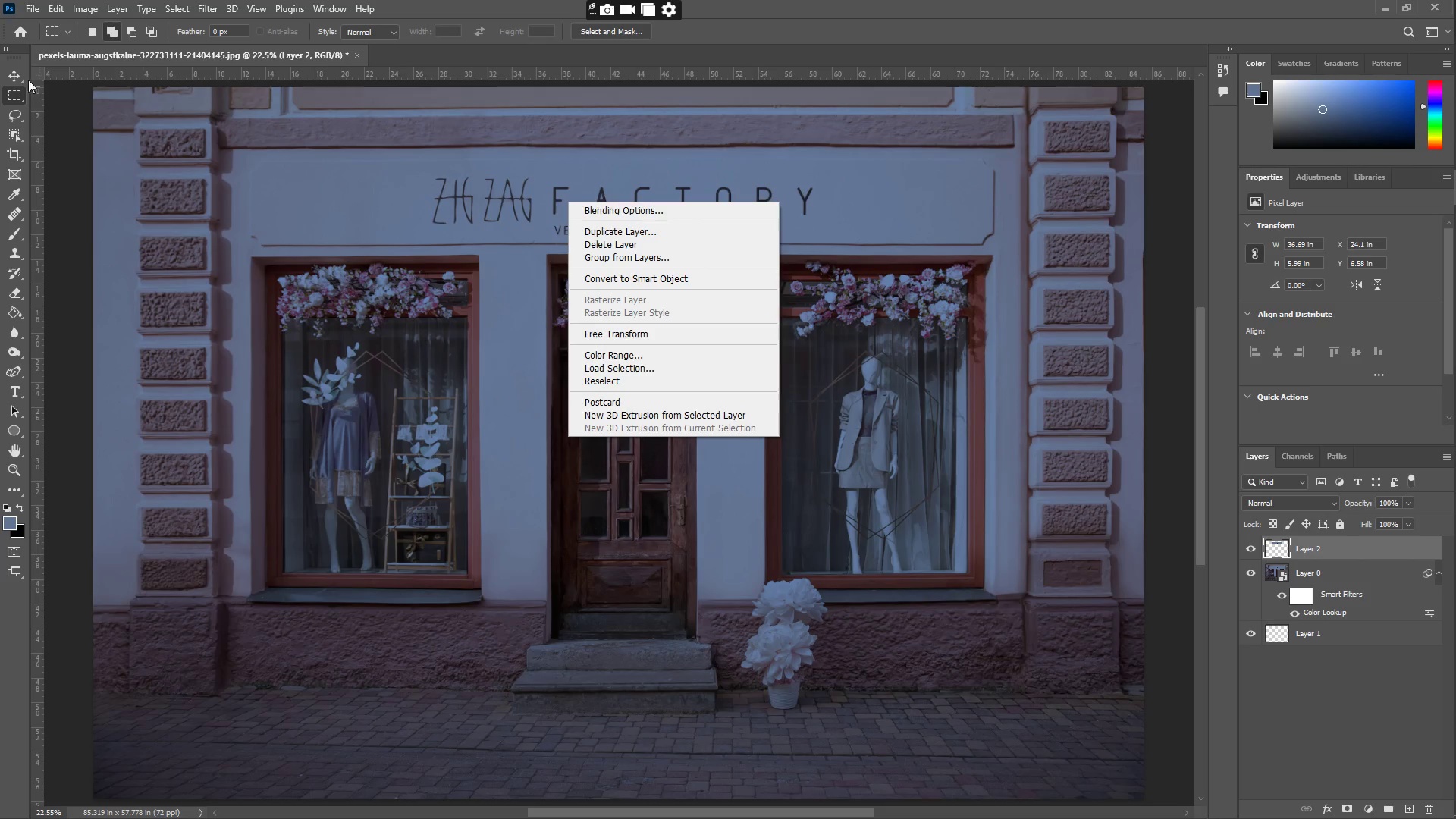 
double_click([11, 73])
 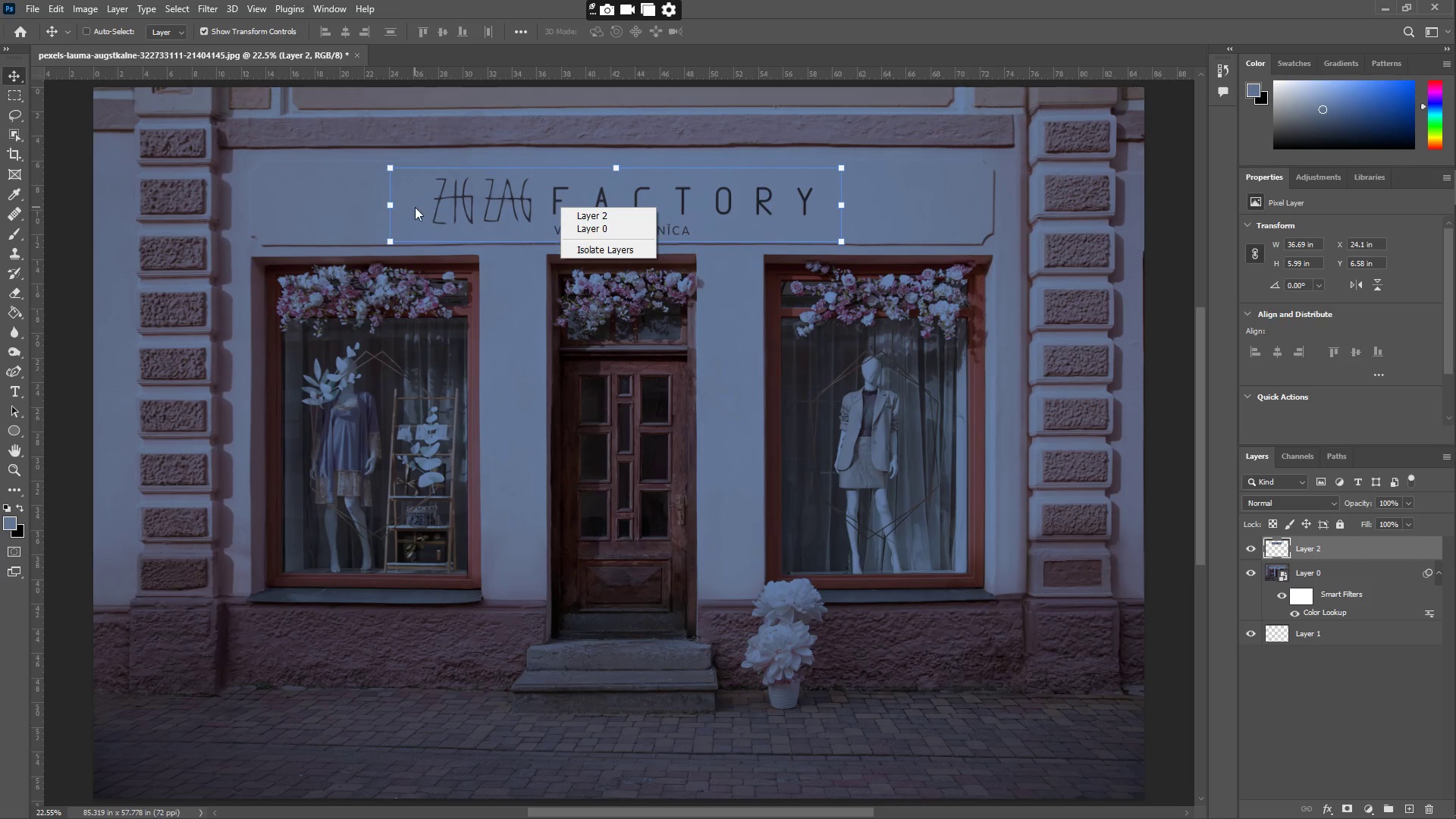 
left_click([15, 96])
 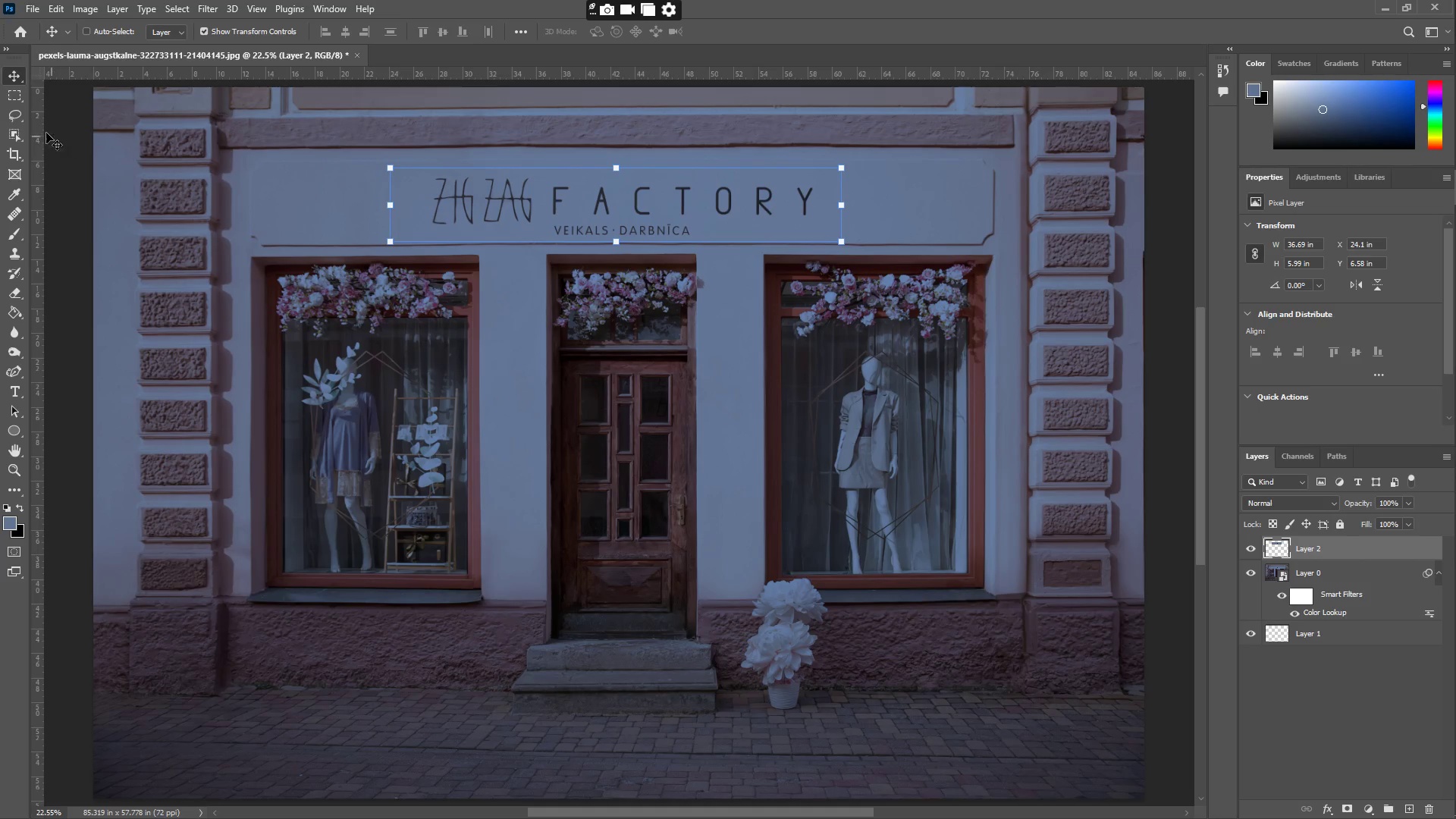 
left_click([9, 93])
 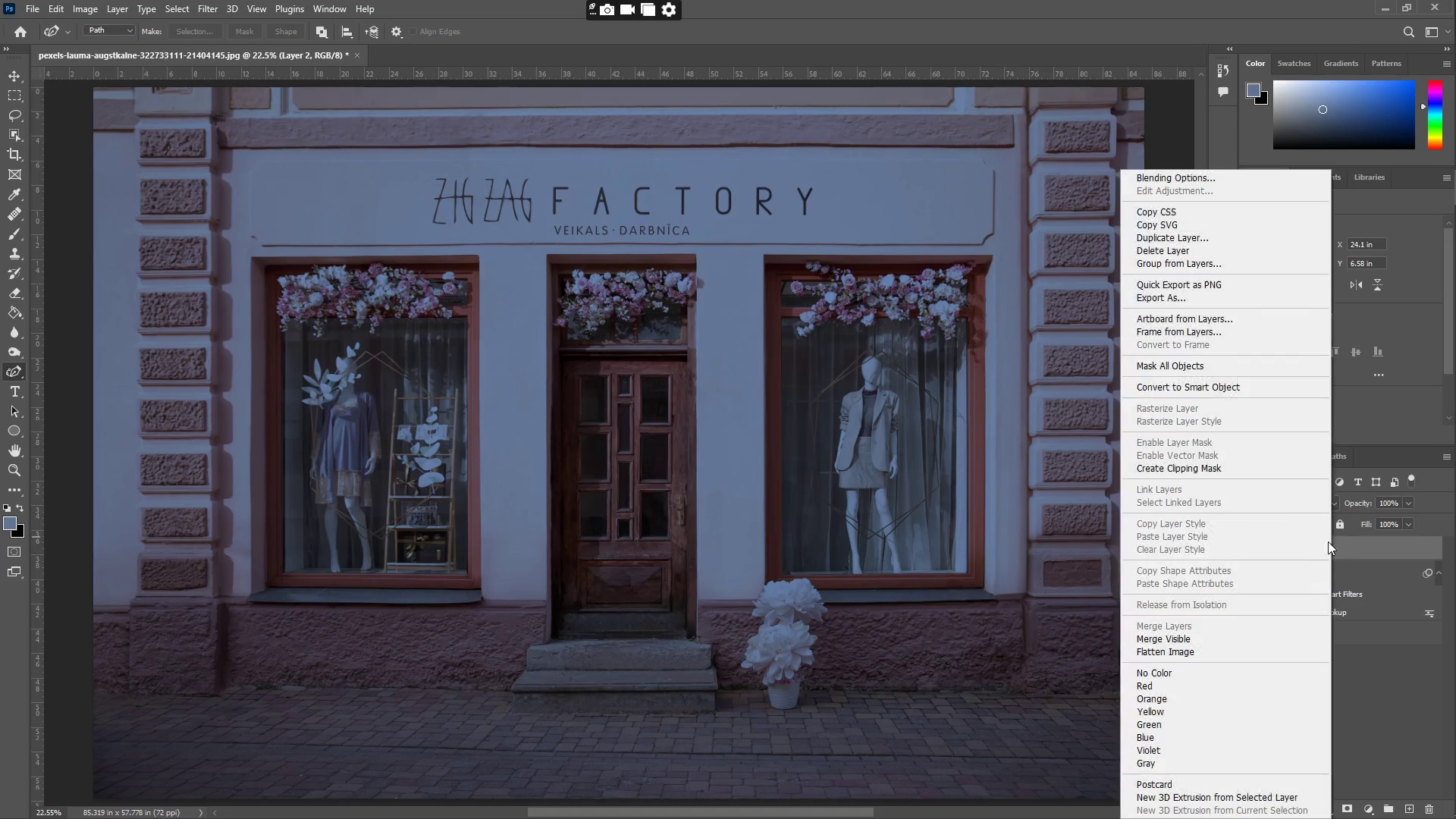 
left_click([1004, 646])
 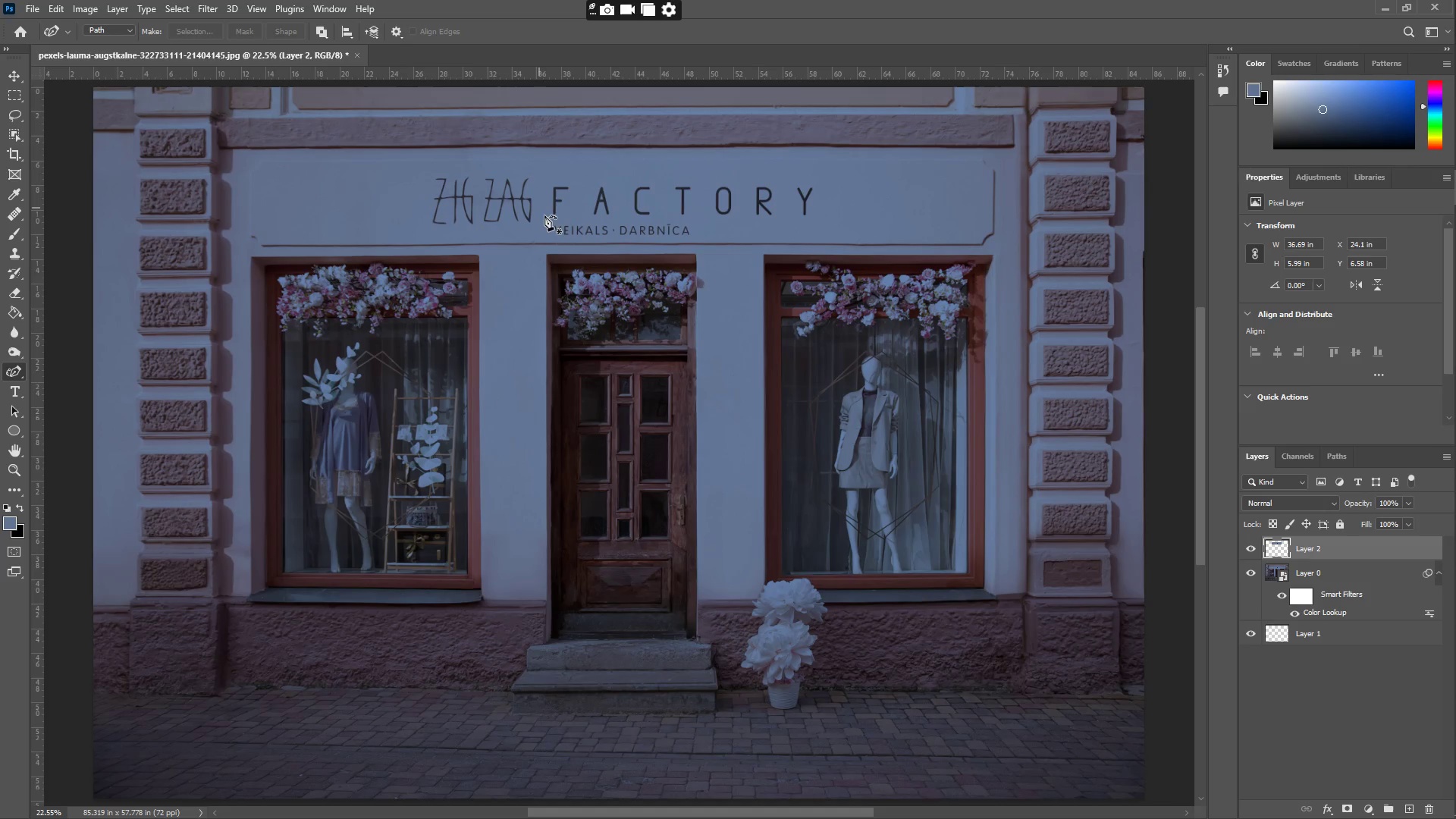 
type(zz)
 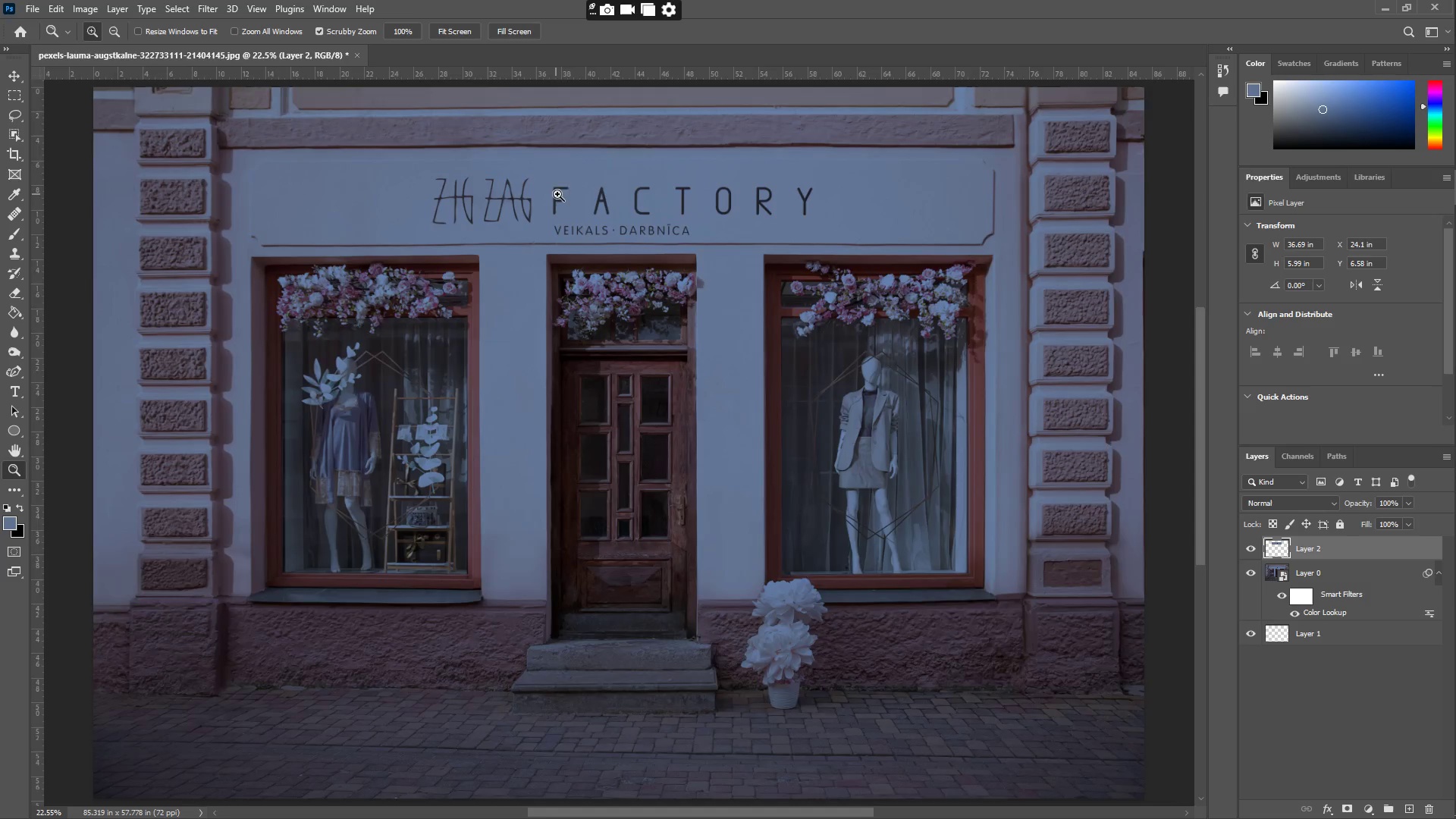 
left_click_drag(start_coordinate=[571, 195], to_coordinate=[601, 185])
 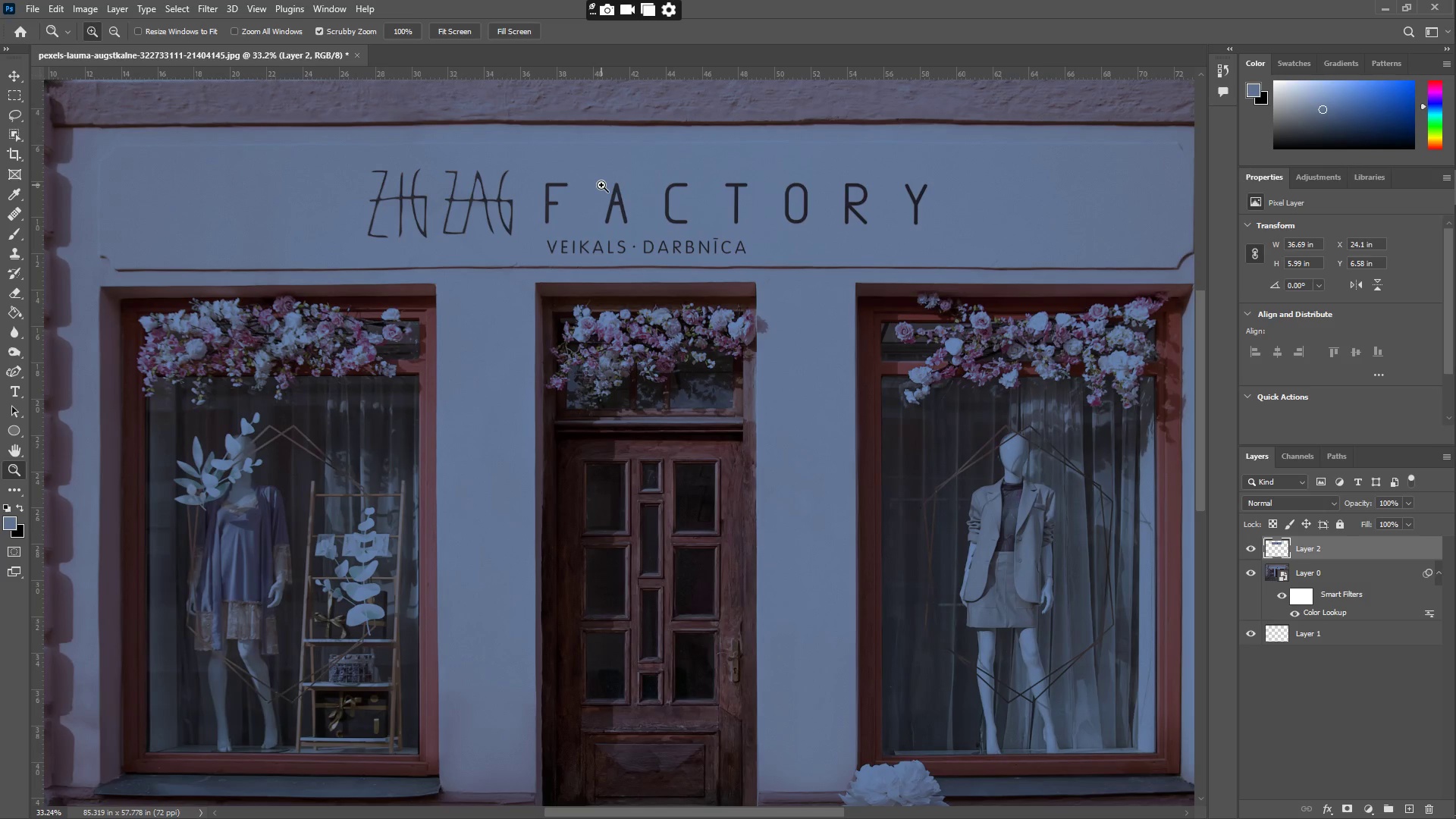 
wait(26.53)
 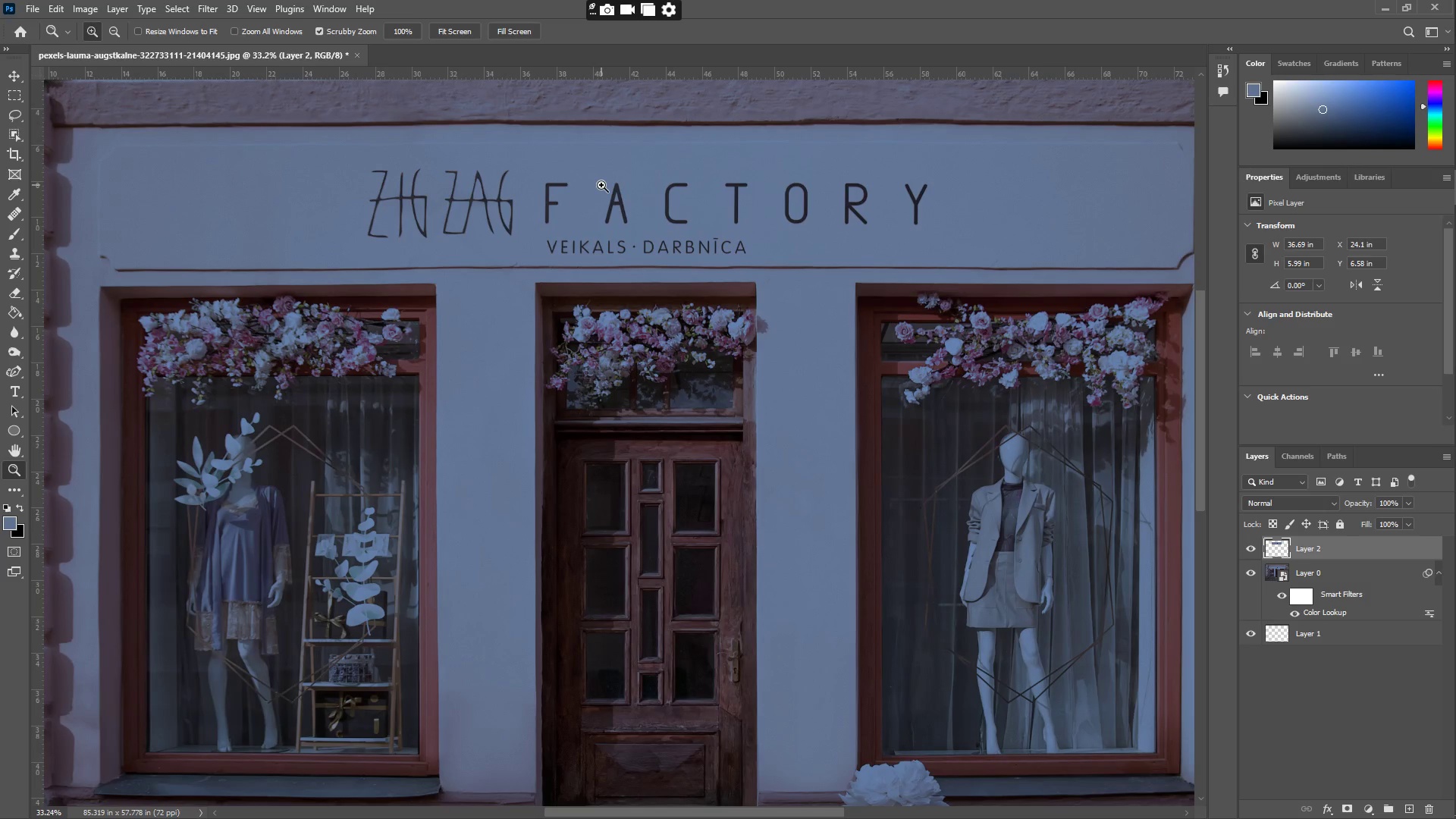 
left_click([1251, 551])
 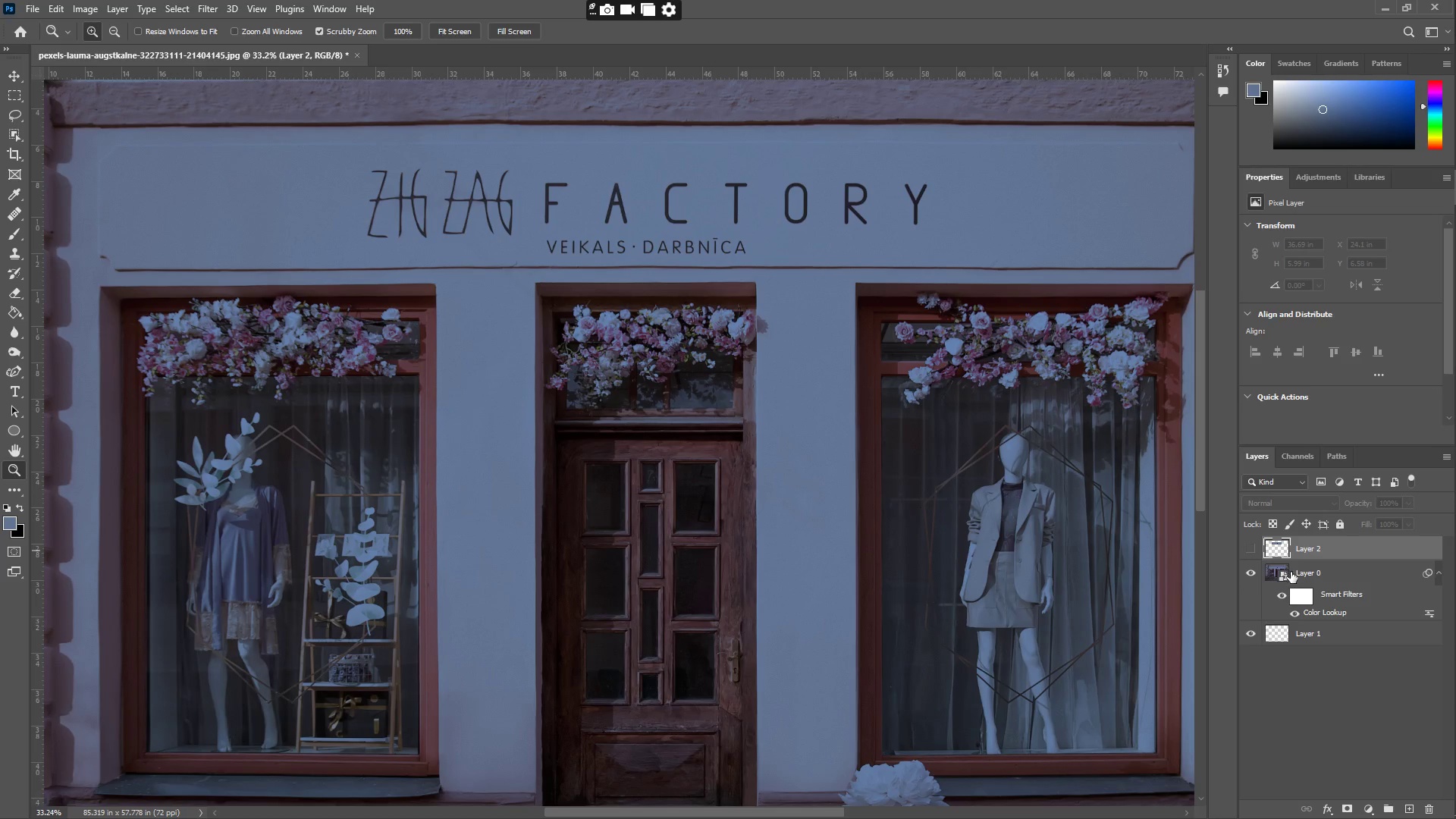 
left_click([1305, 576])
 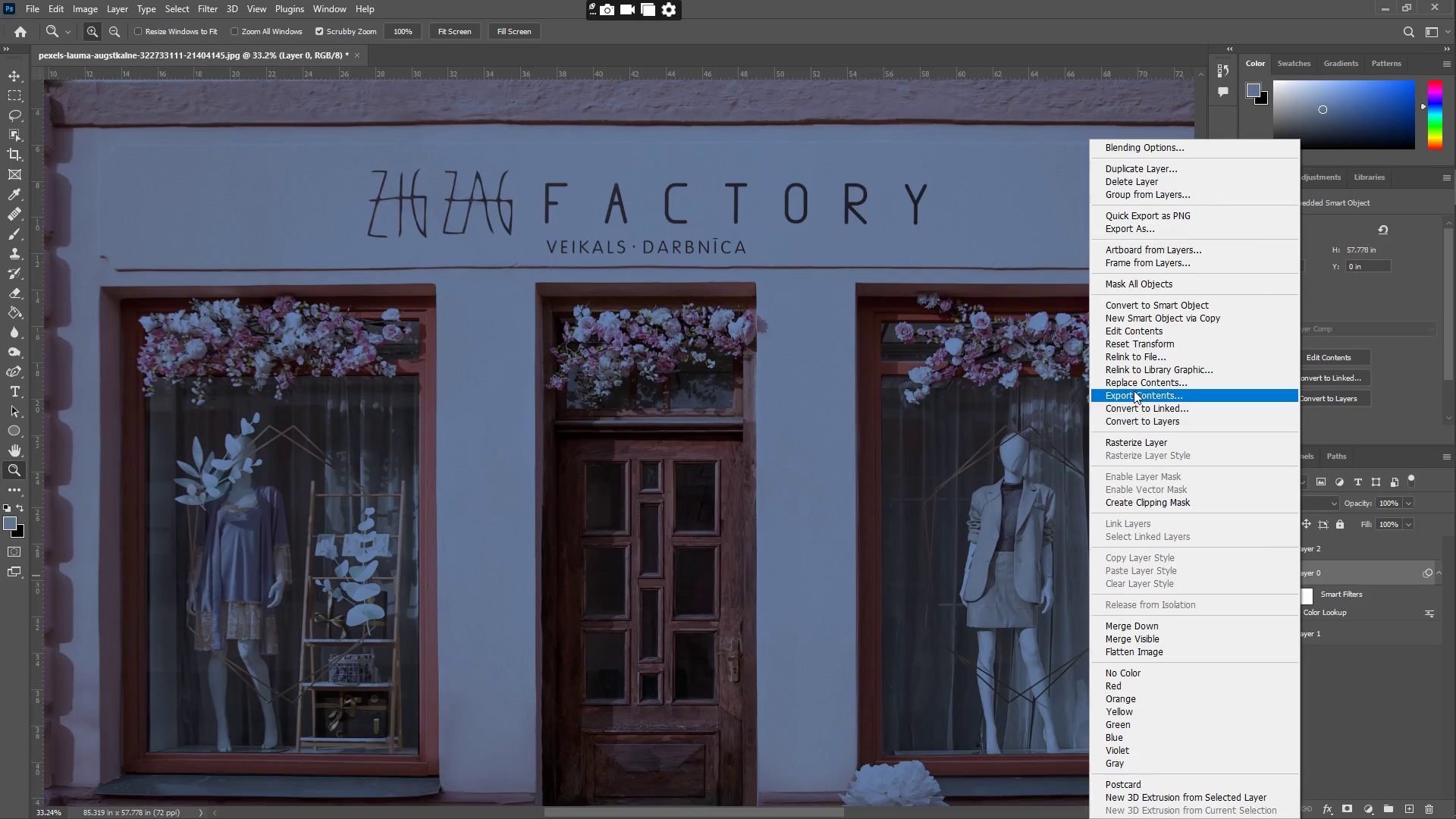 
left_click([1155, 438])
 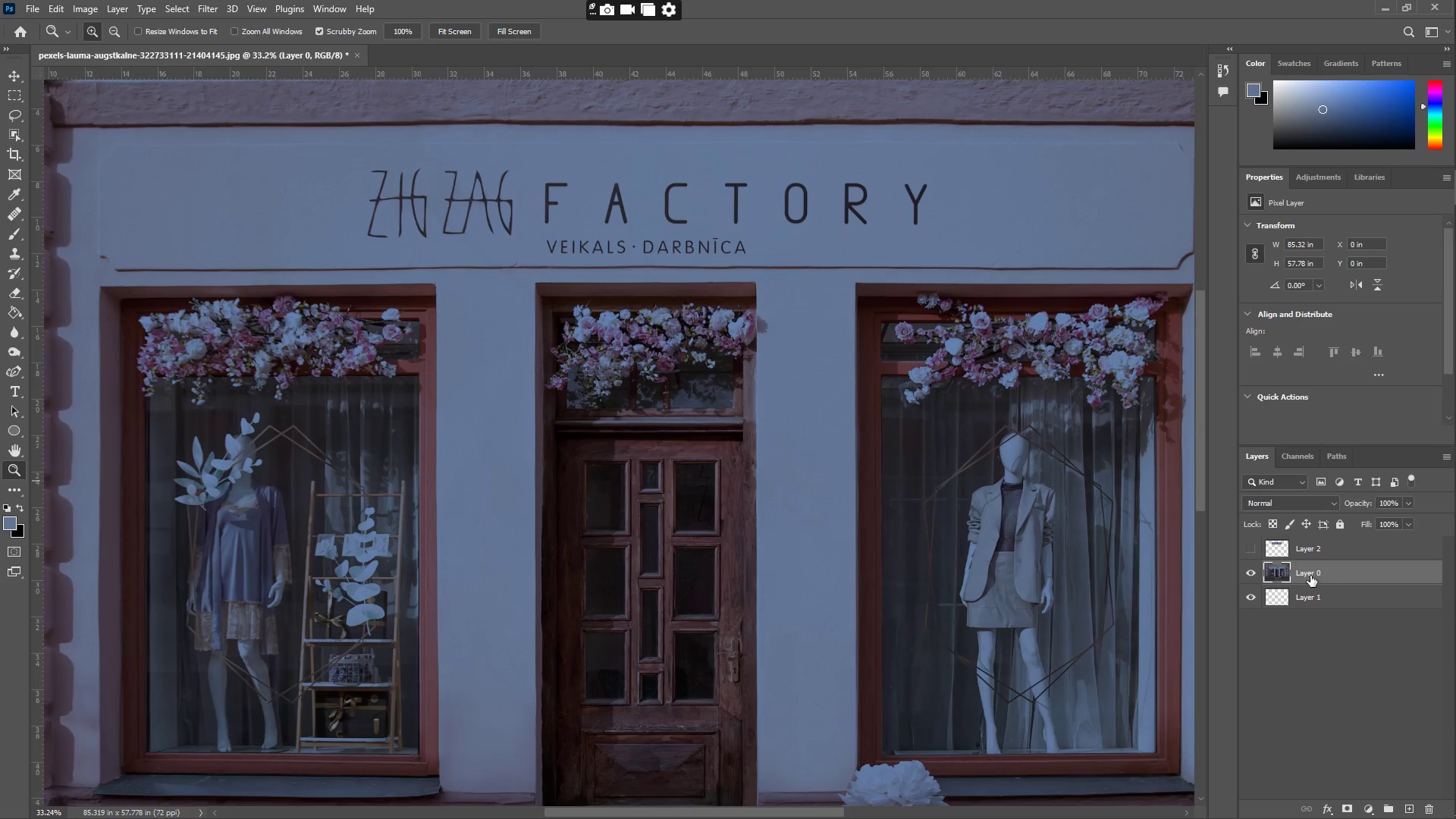 
left_click_drag(start_coordinate=[923, 253], to_coordinate=[902, 253])
 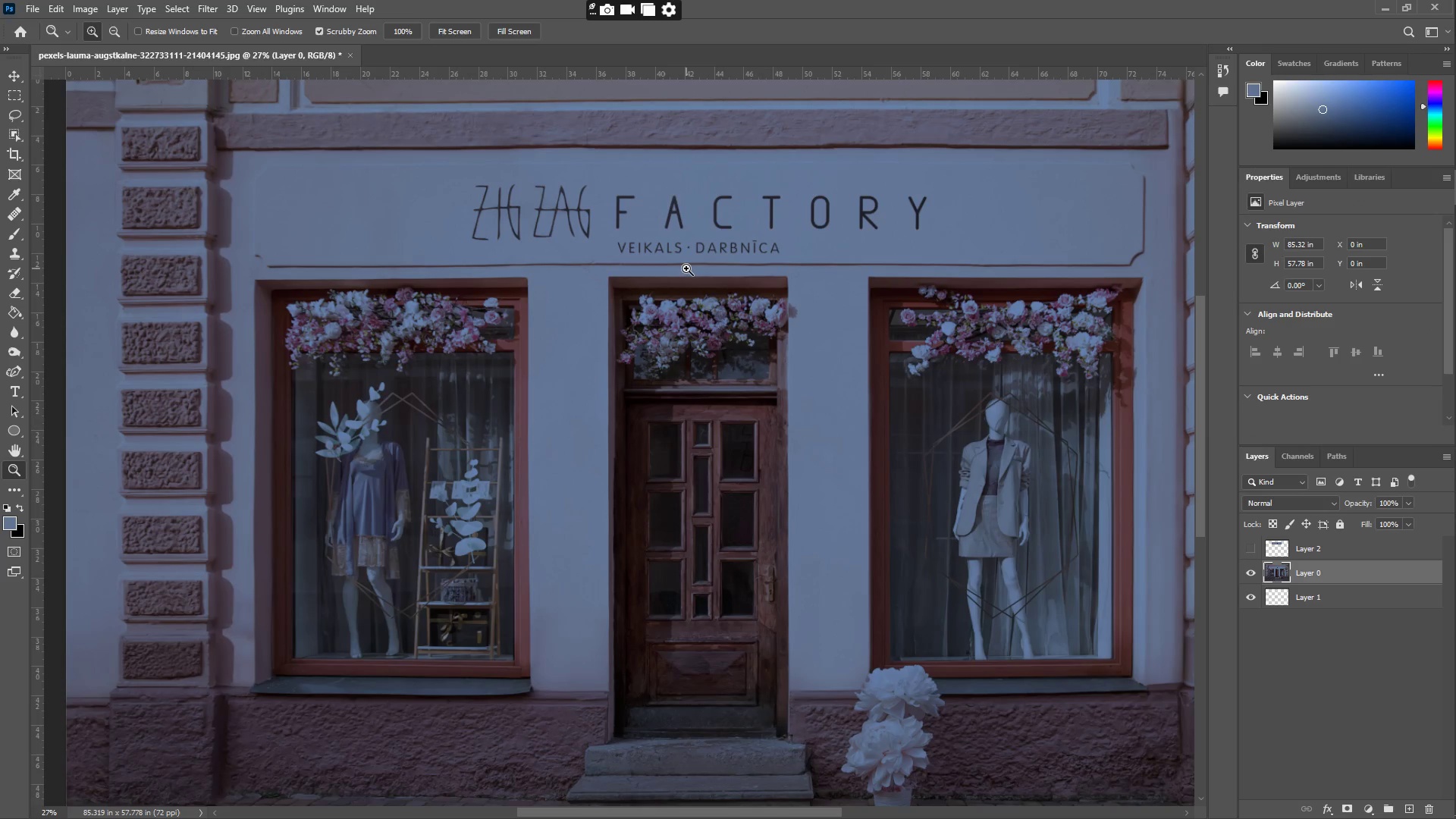 
left_click_drag(start_coordinate=[738, 220], to_coordinate=[761, 224])
 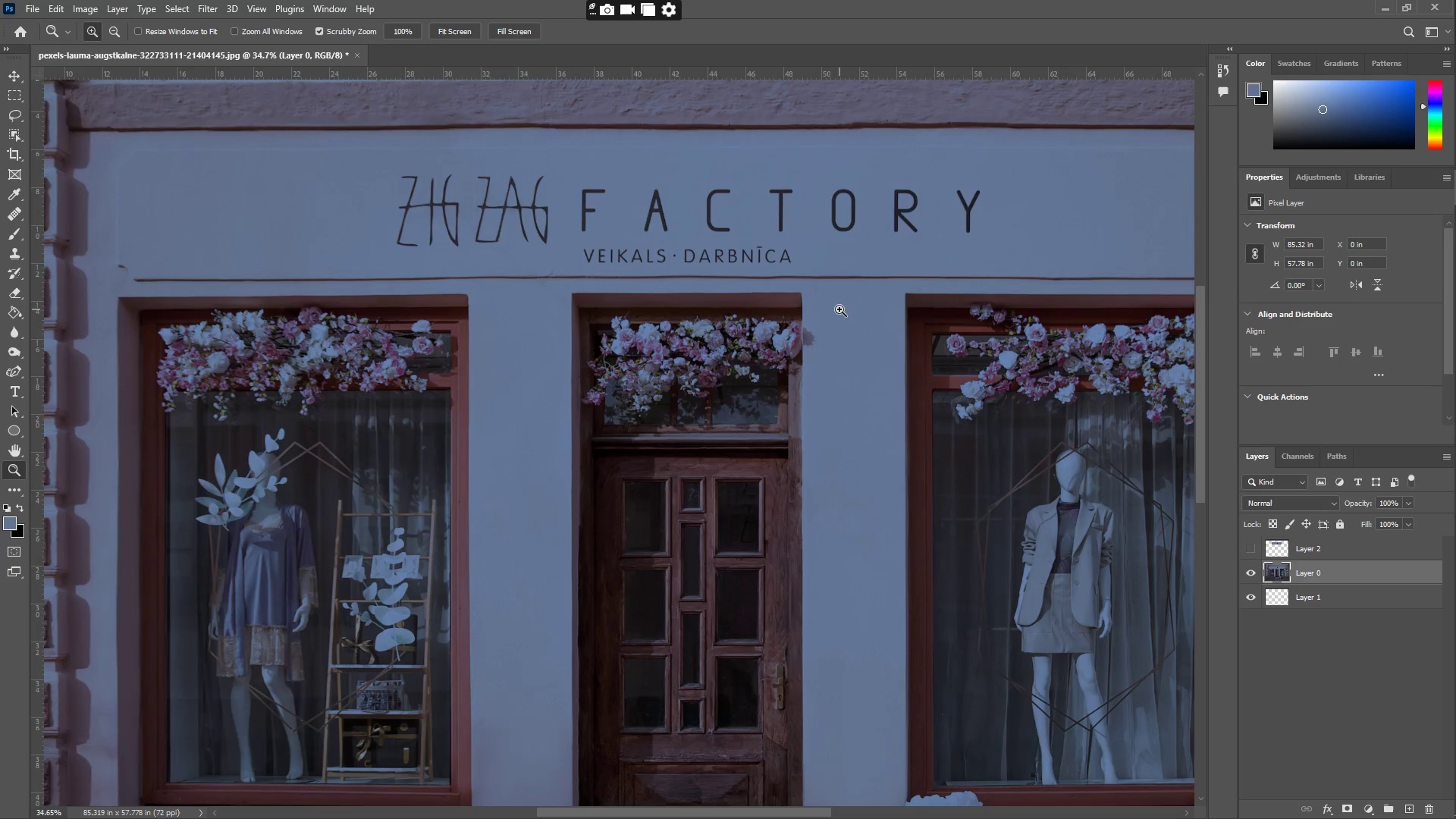 
key(Control+Z)
 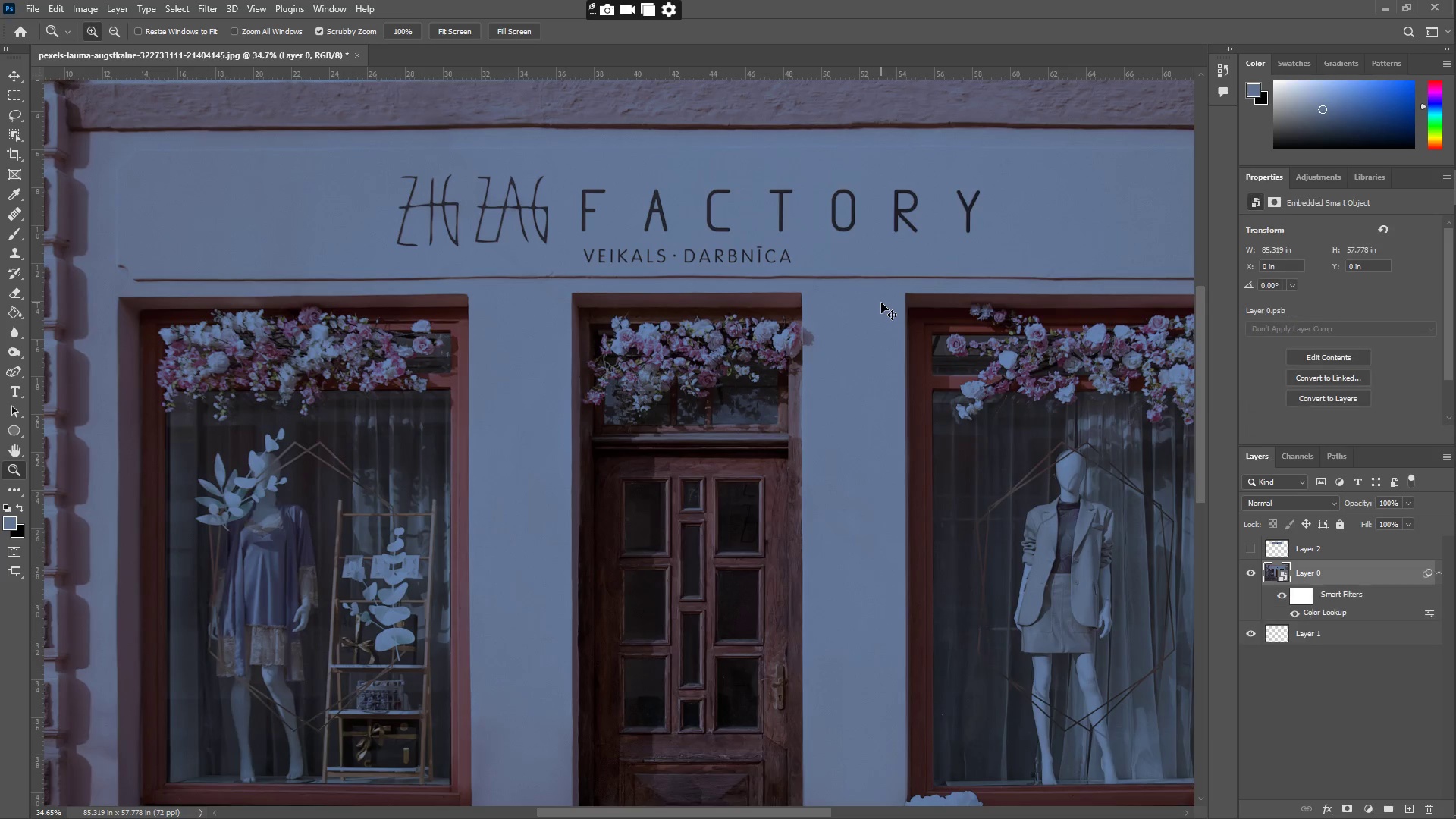 
key(Control+Z)
 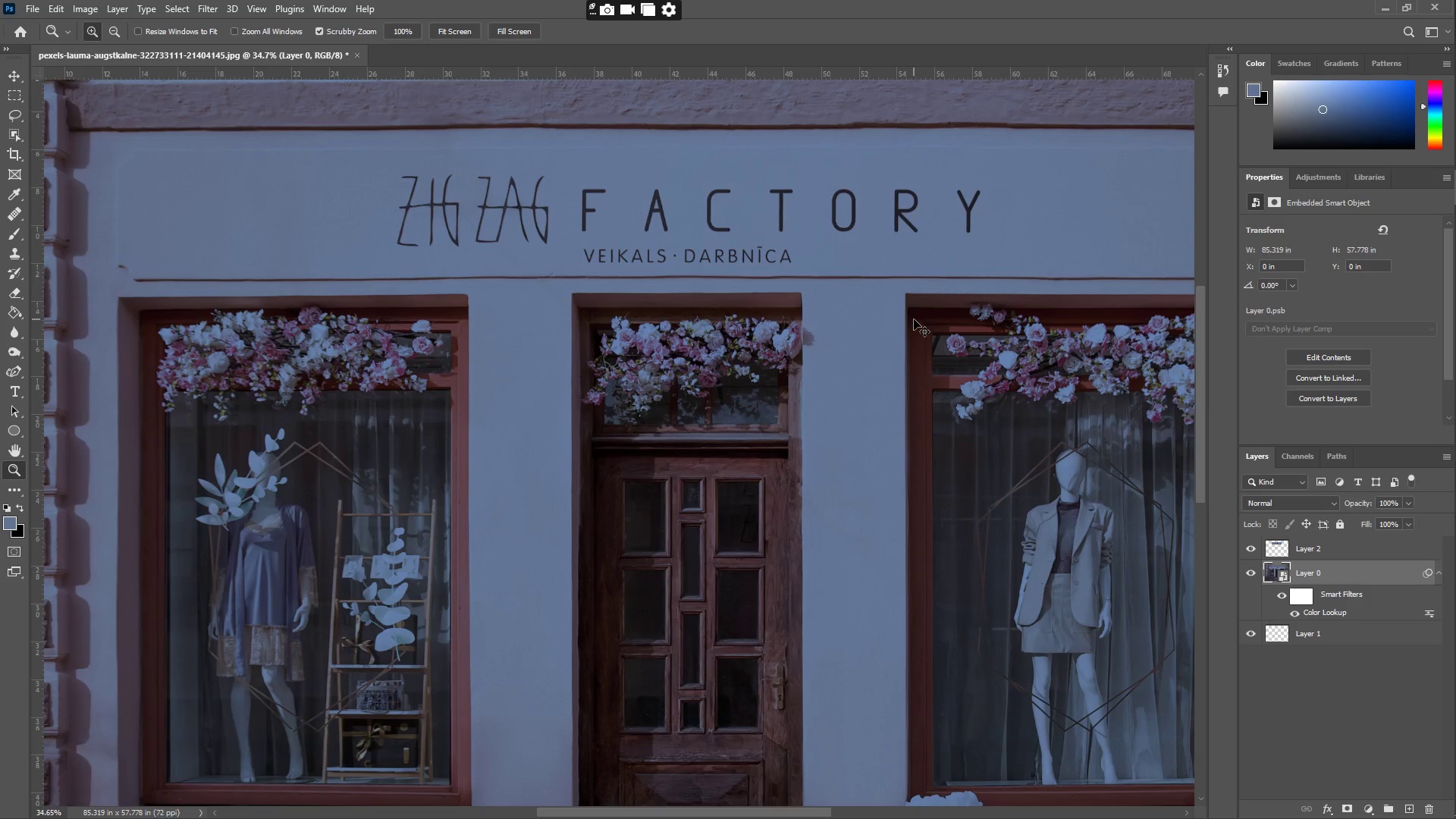 
key(Control+Z)
 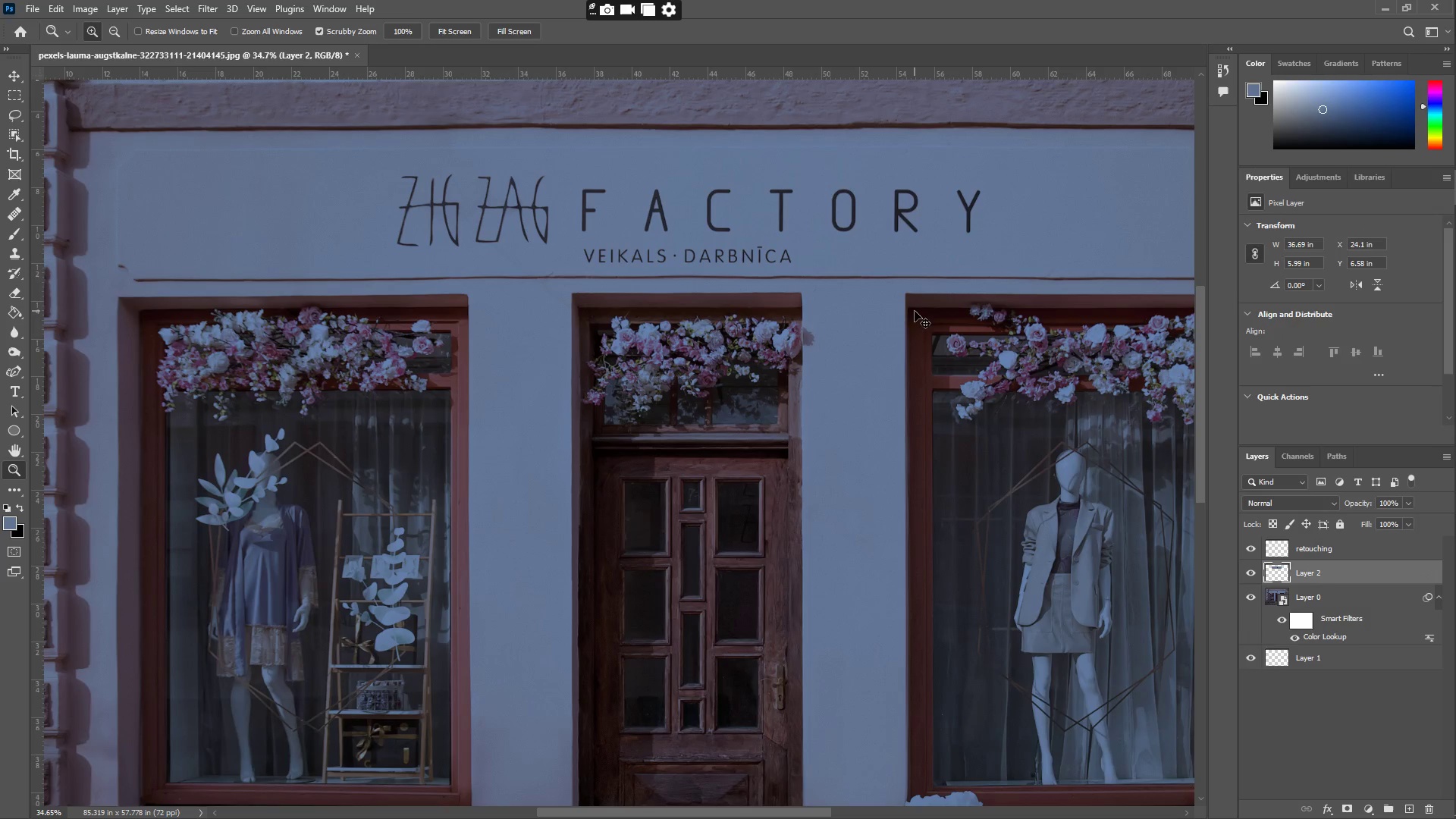 
key(Control+Z)
 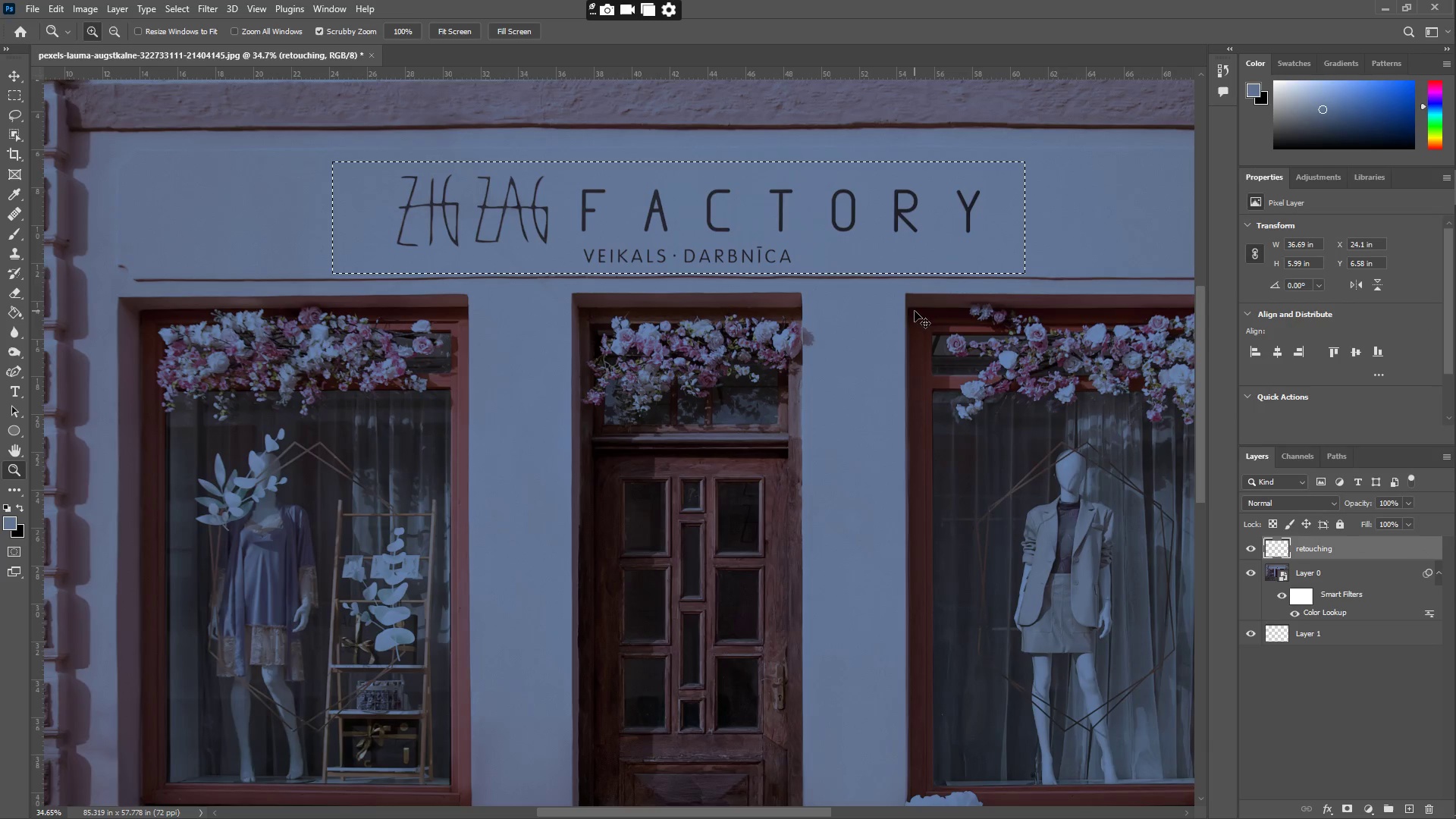 
key(Control+Z)
 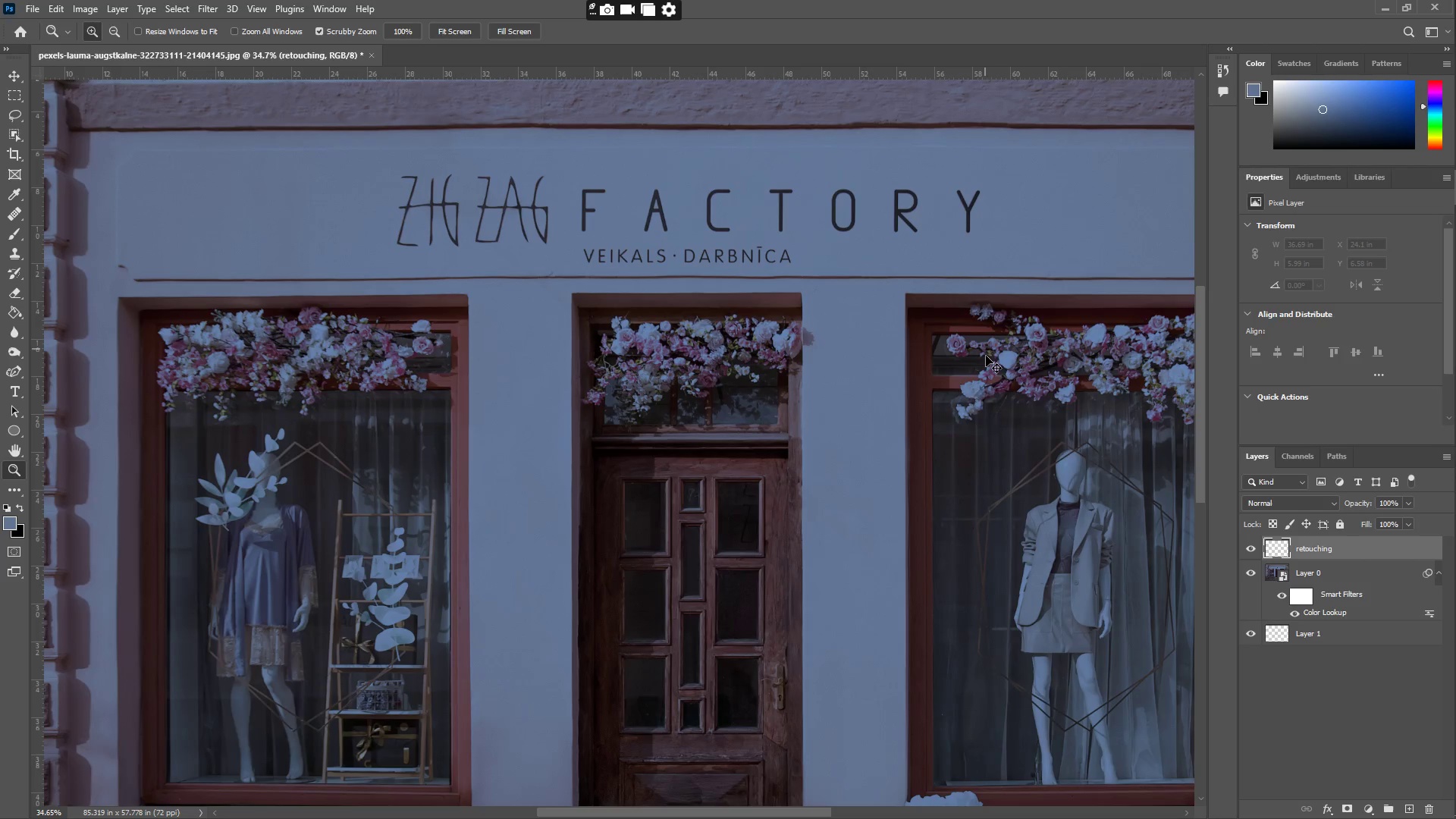 
key(Control+Z)
 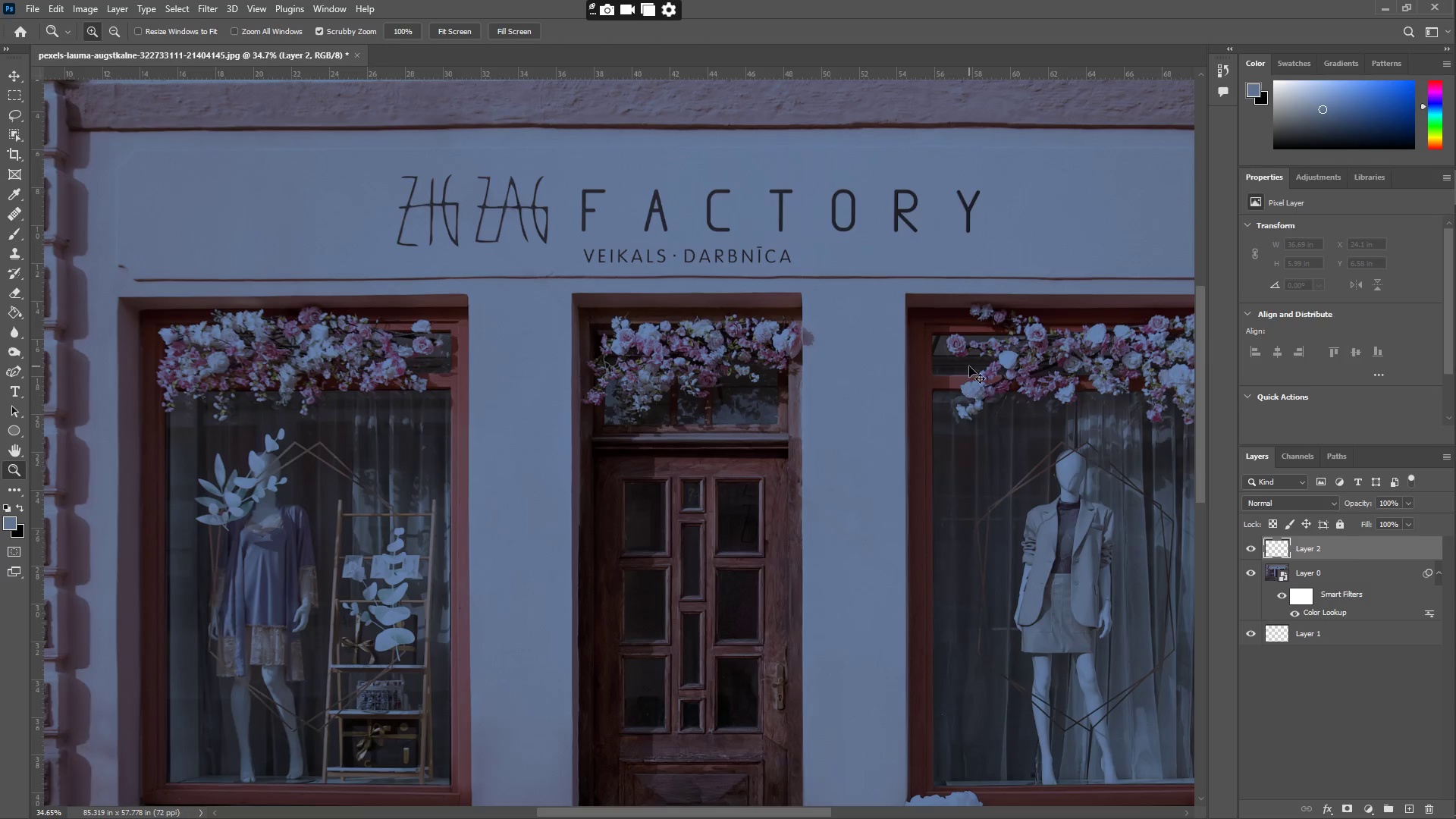 
key(Control+Z)
 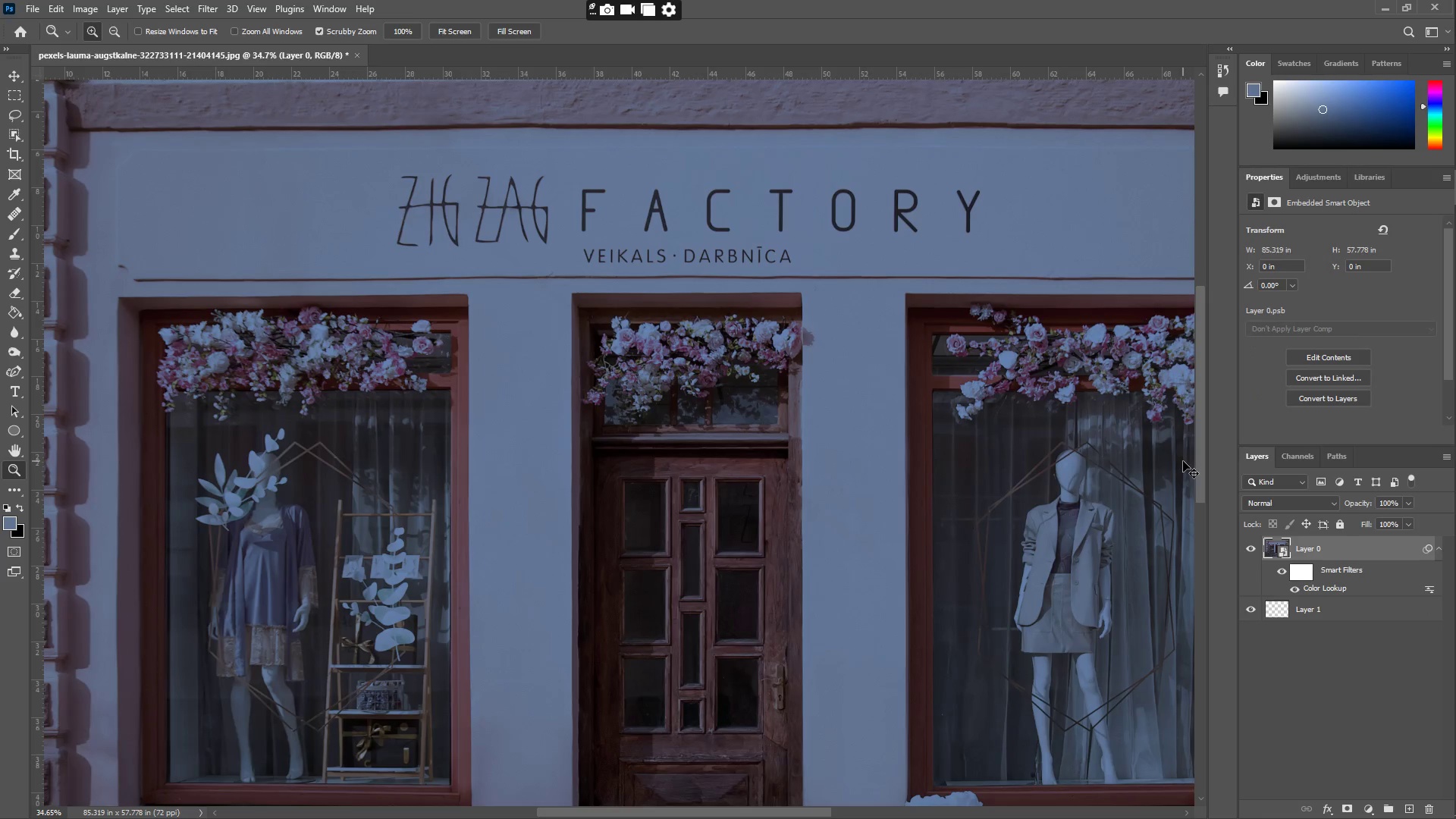 
key(Control+Z)
 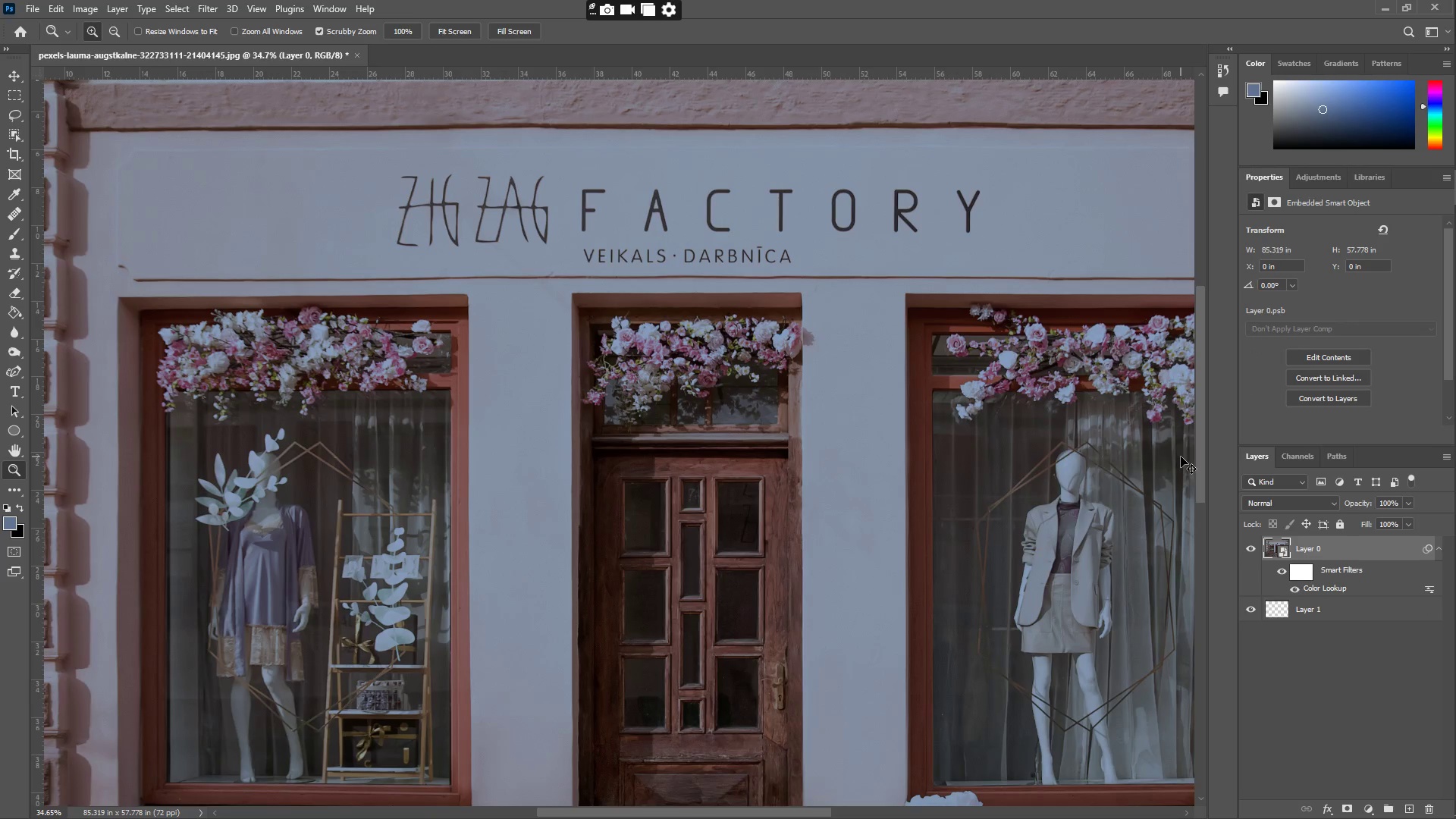 
key(Control+Z)
 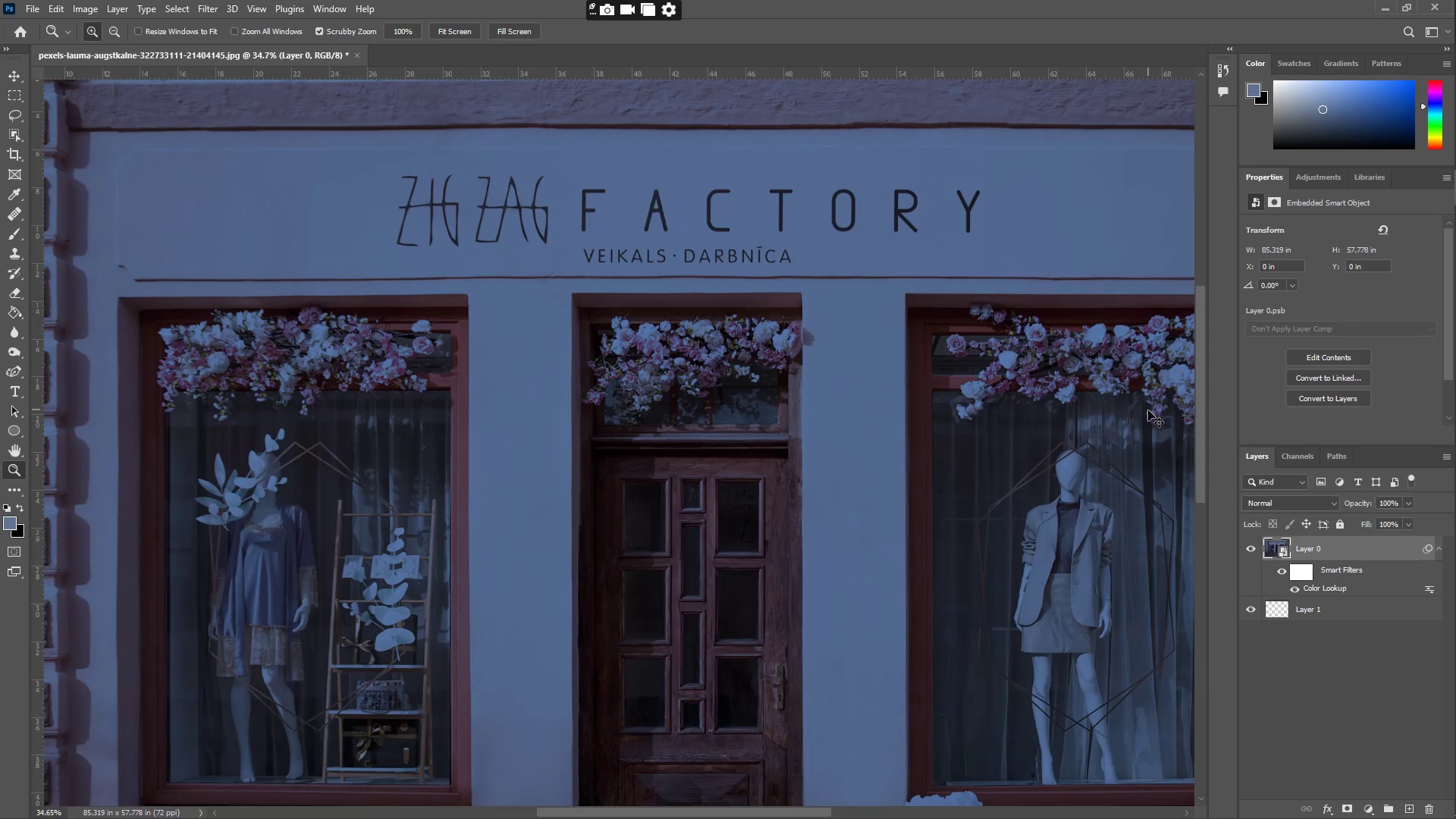 
key(Control+Z)
 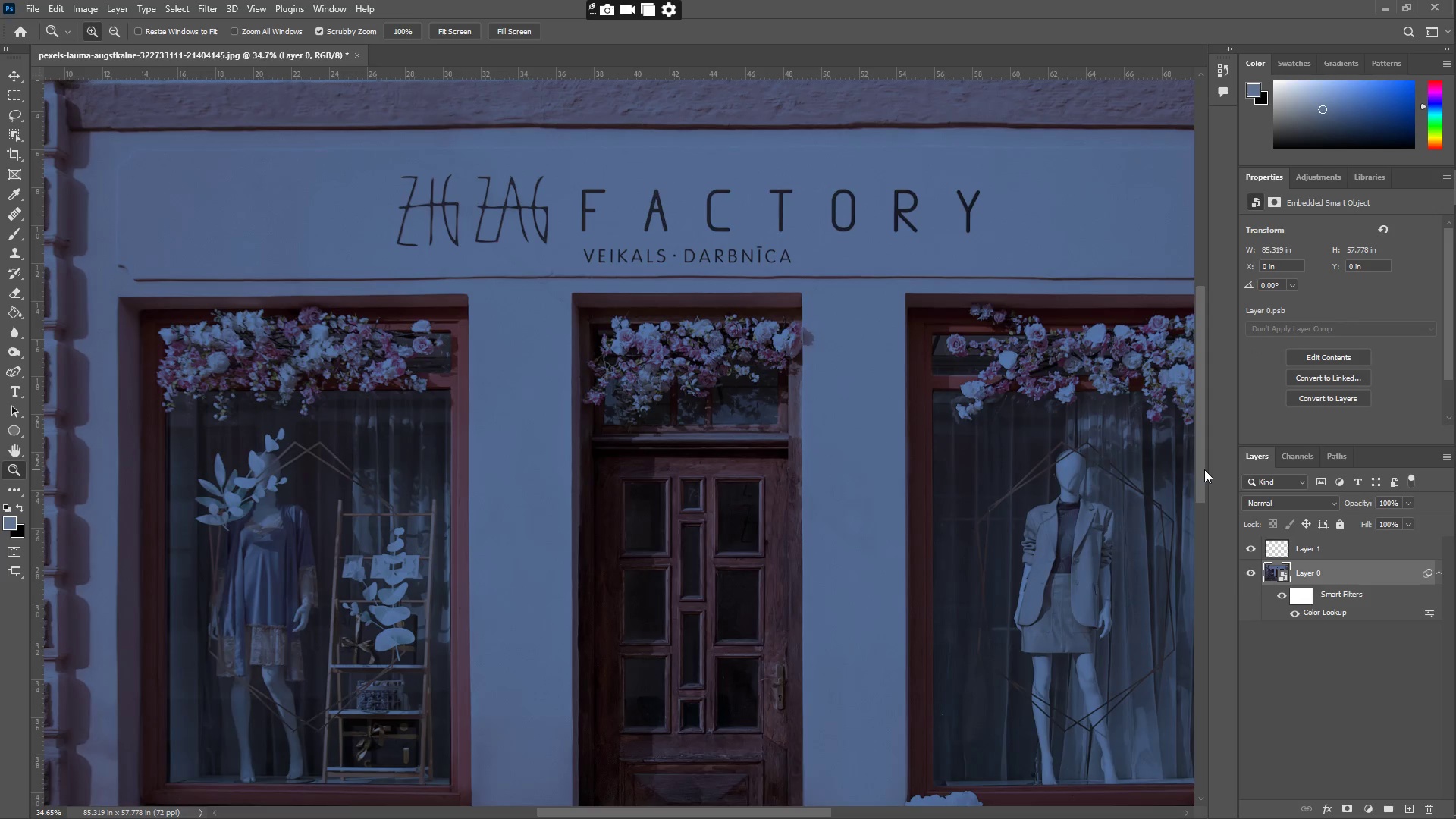 
key(Control+Z)
 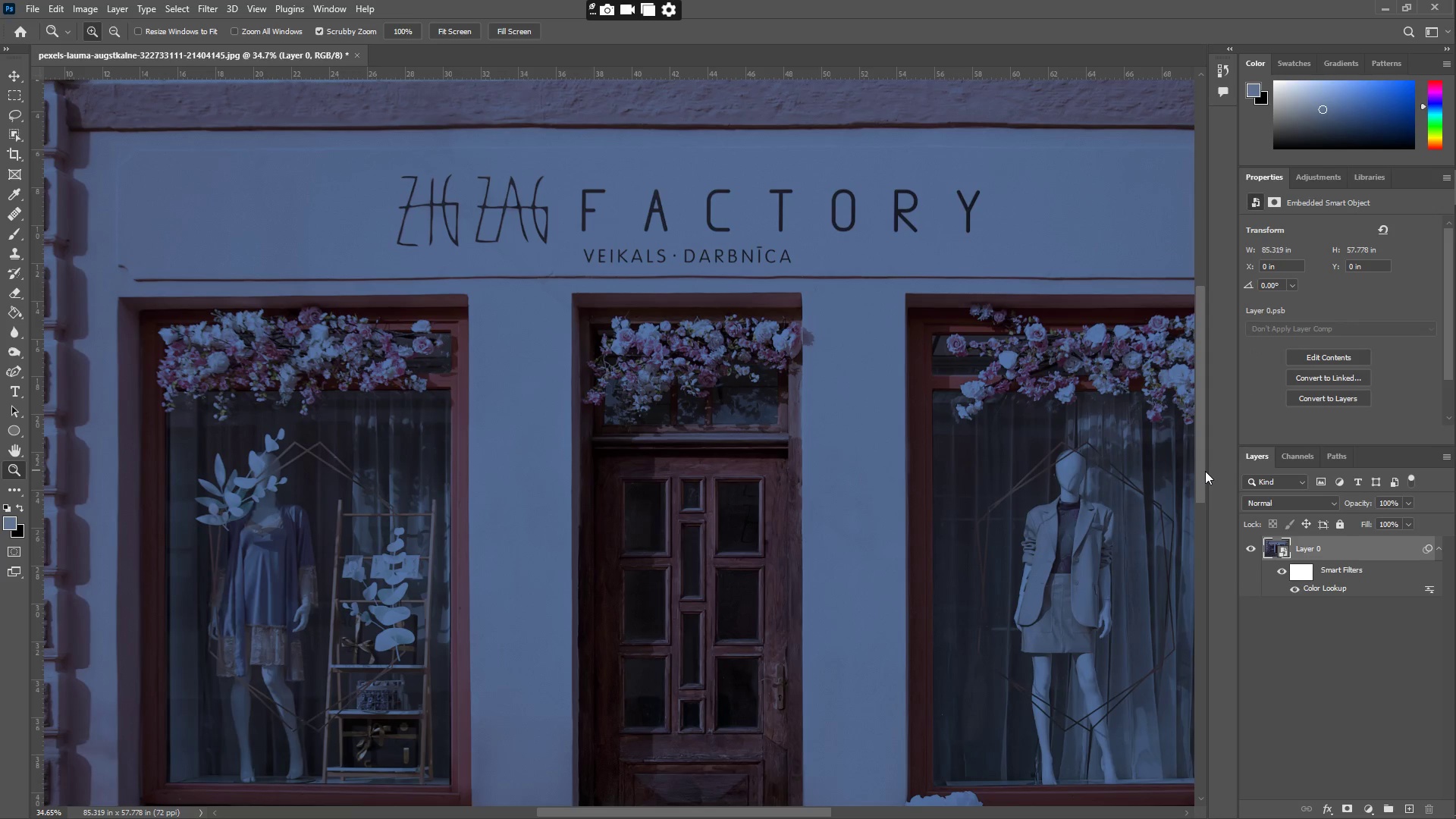 
key(Control+Z)
 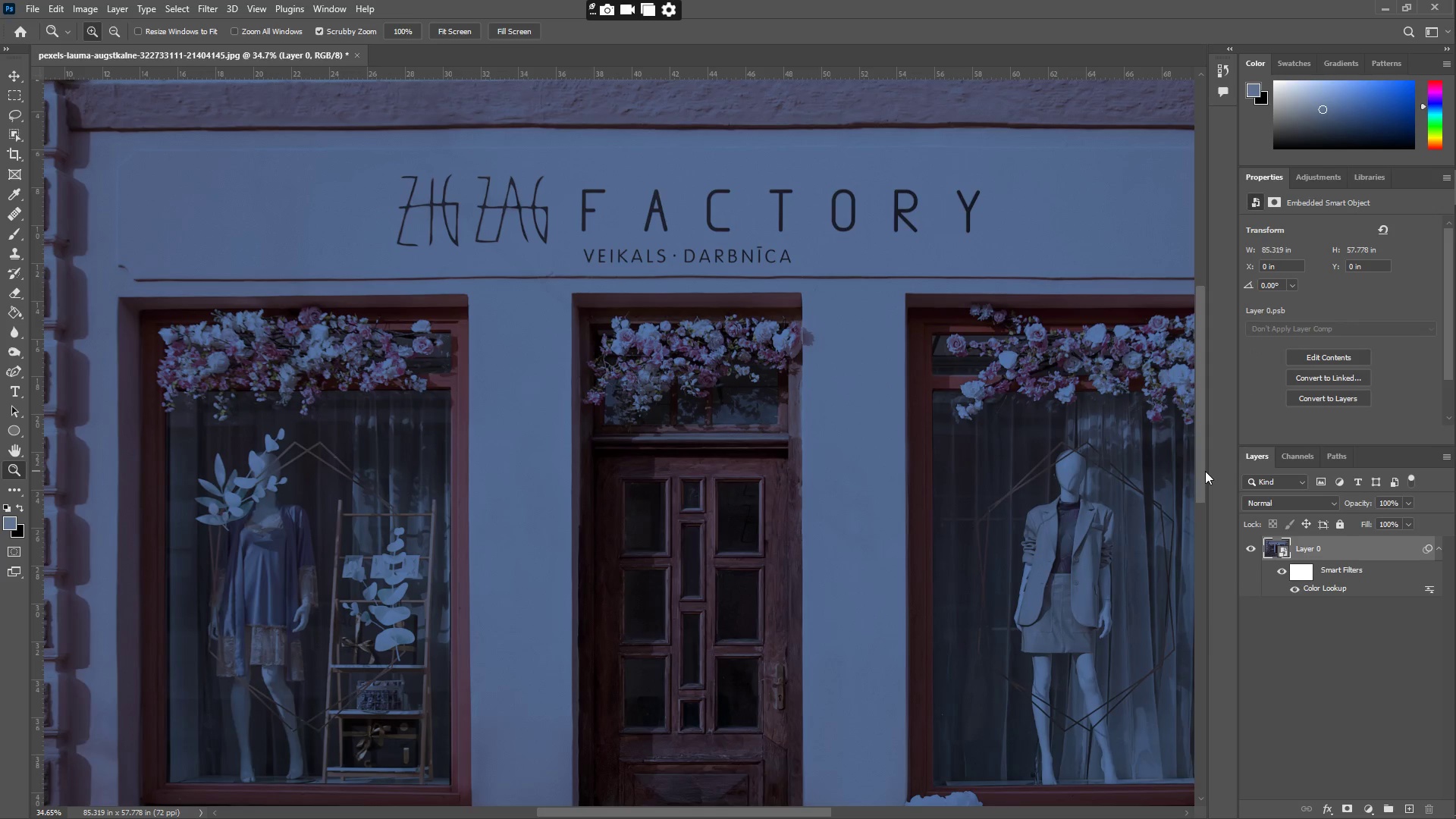 
key(Control+Z)
 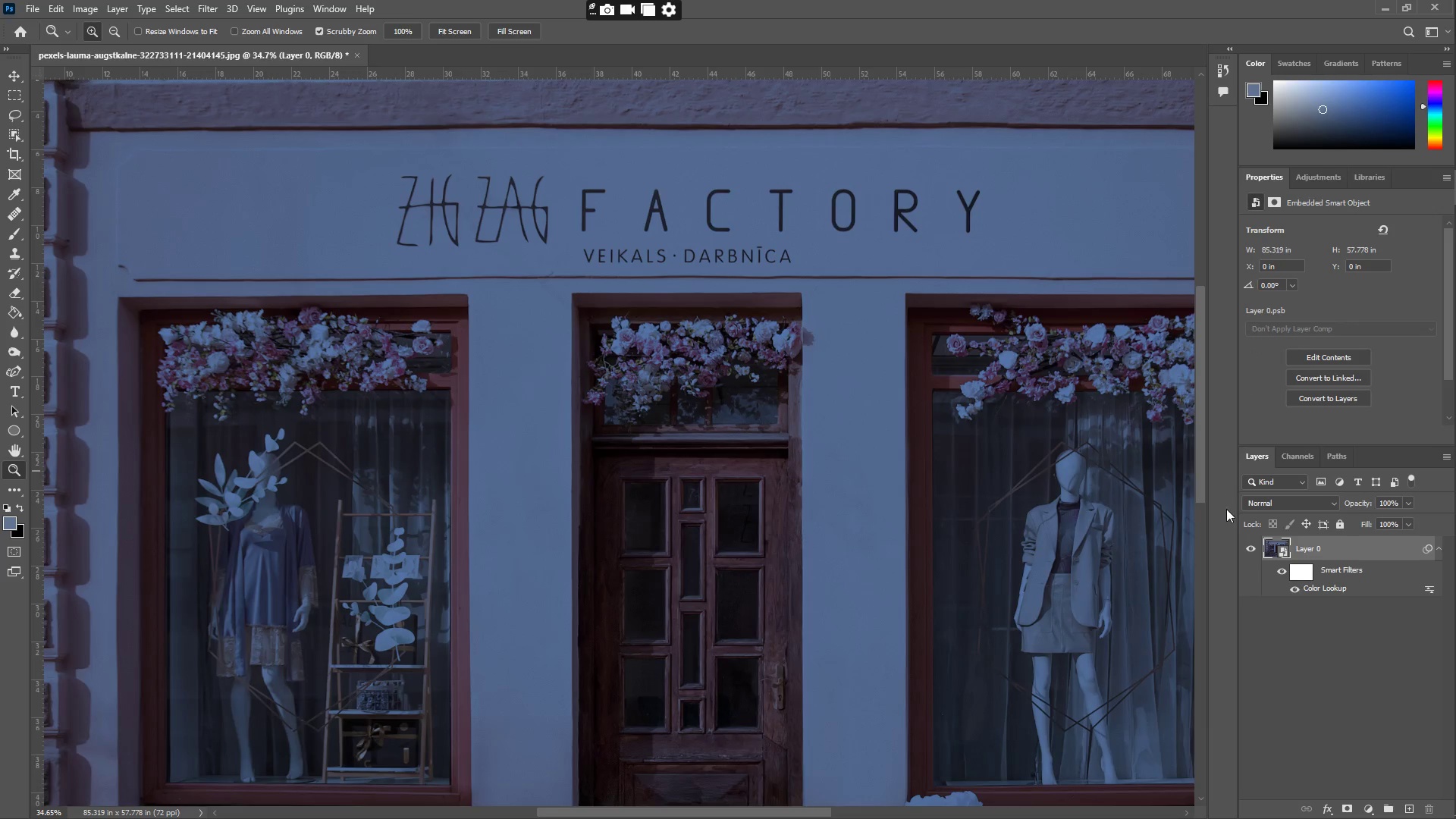 
key(Control+Z)
 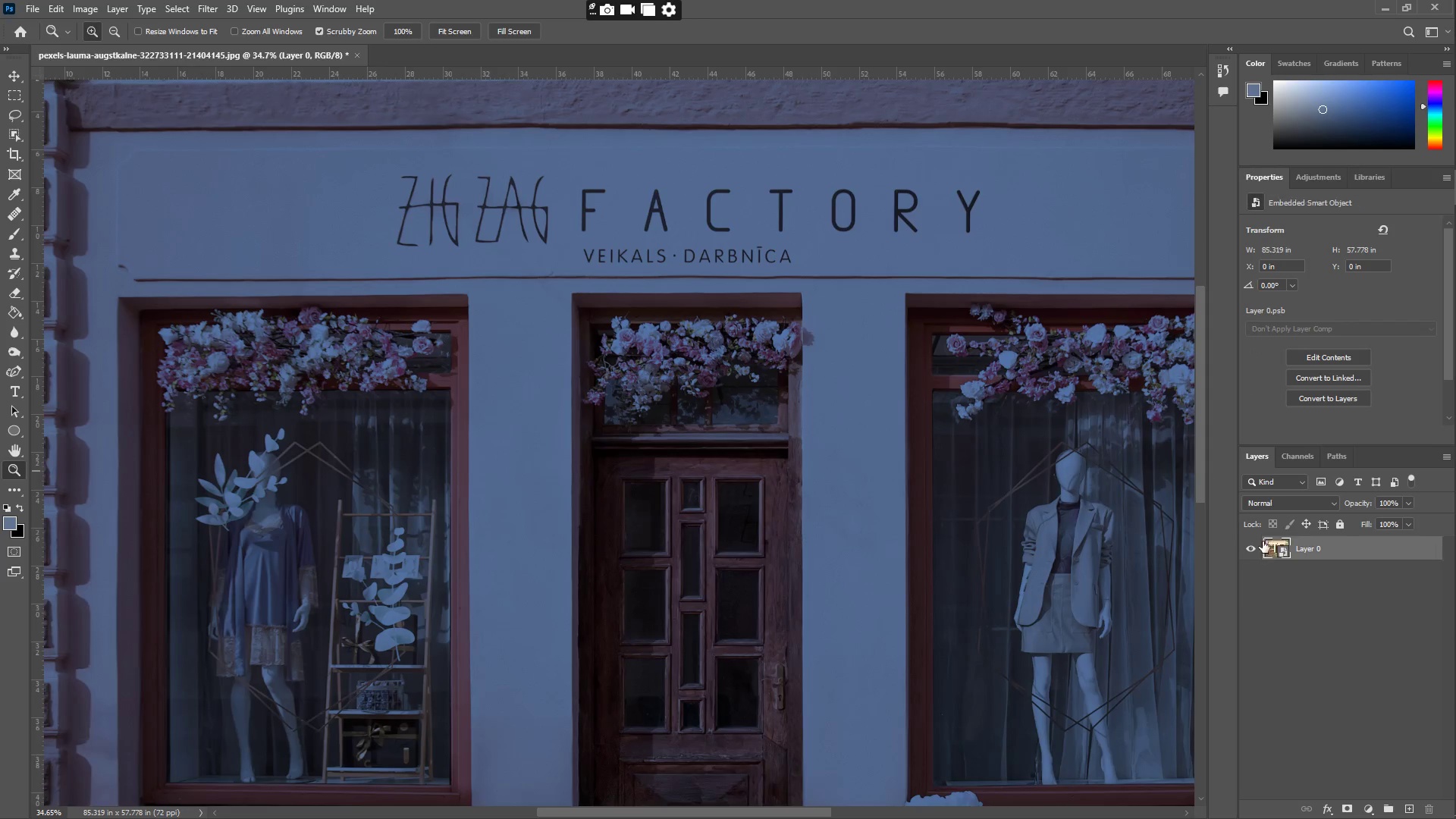 
key(Control+Z)
 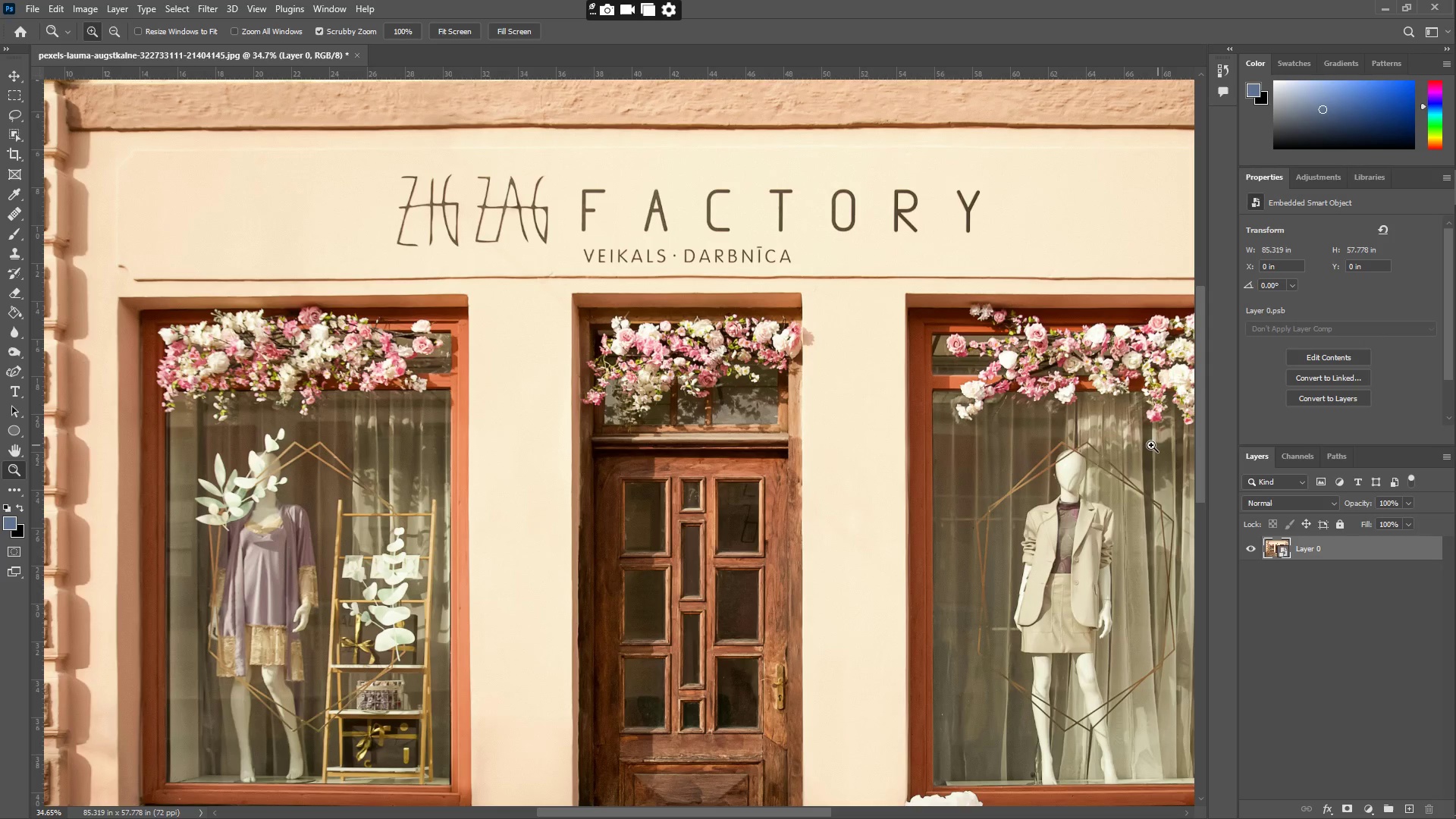 
scroll: coordinate [1081, 406], scroll_direction: up, amount: 6.0
 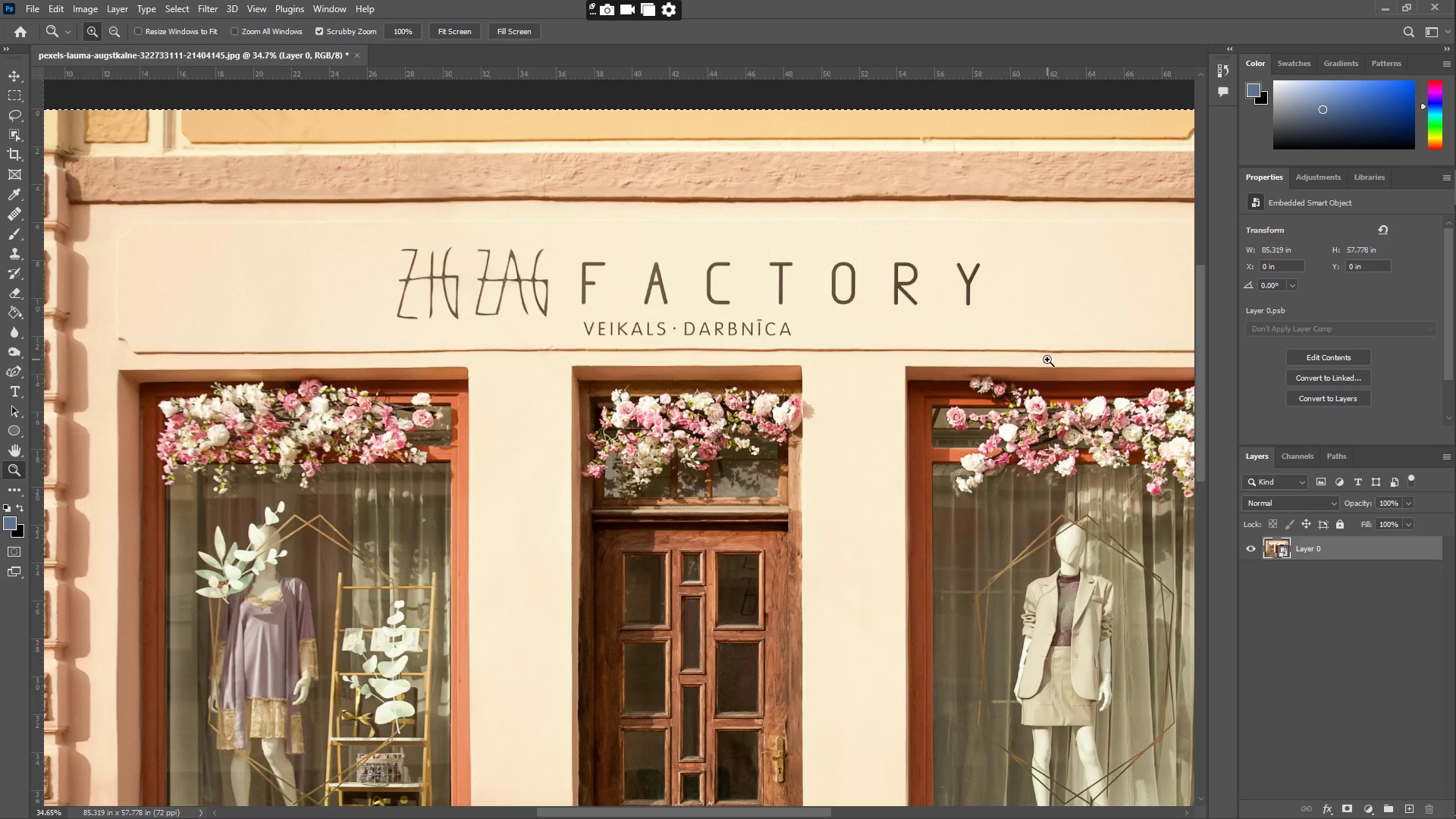 
key(Control+Z)
 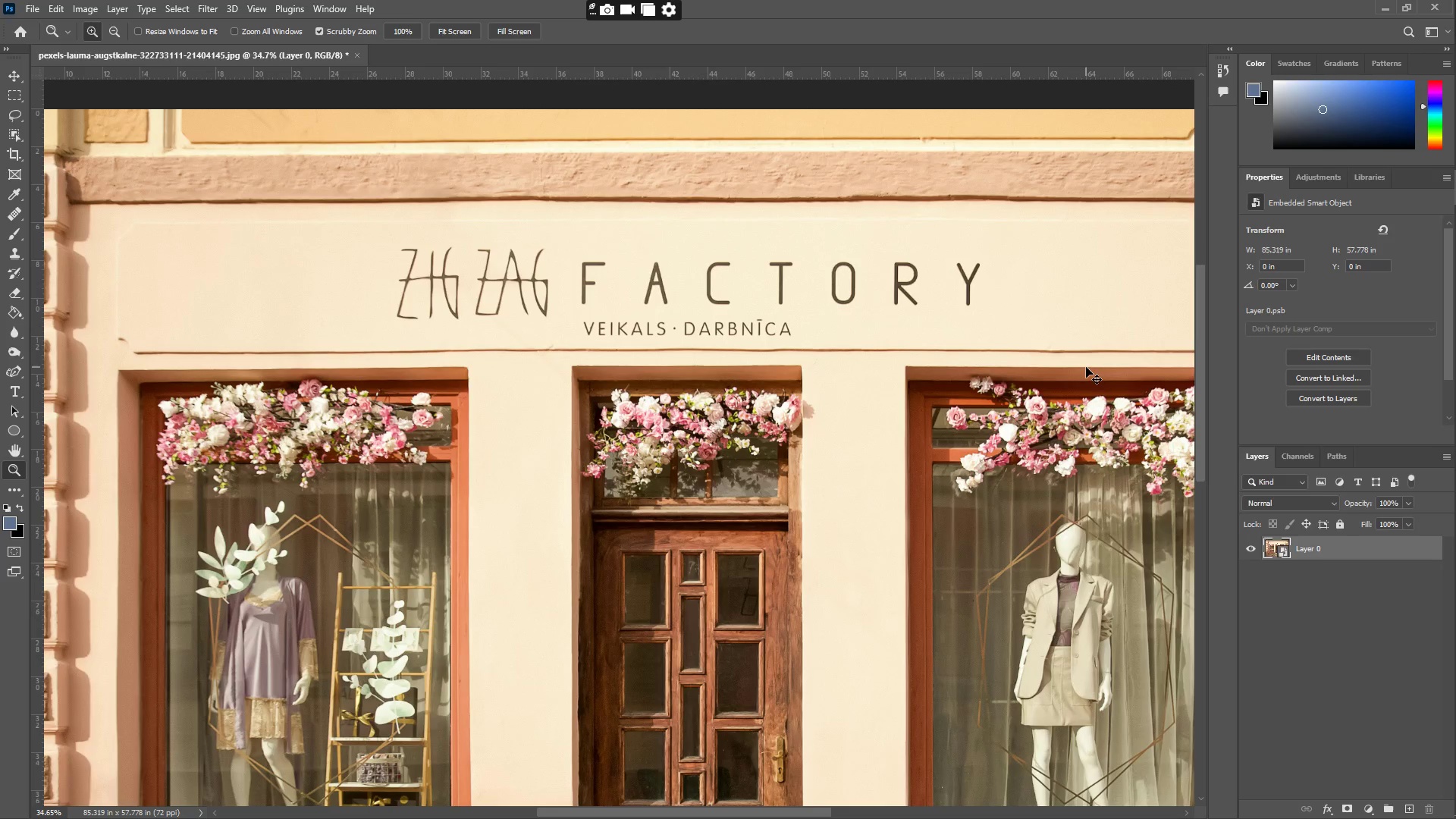 
key(Control+Z)
 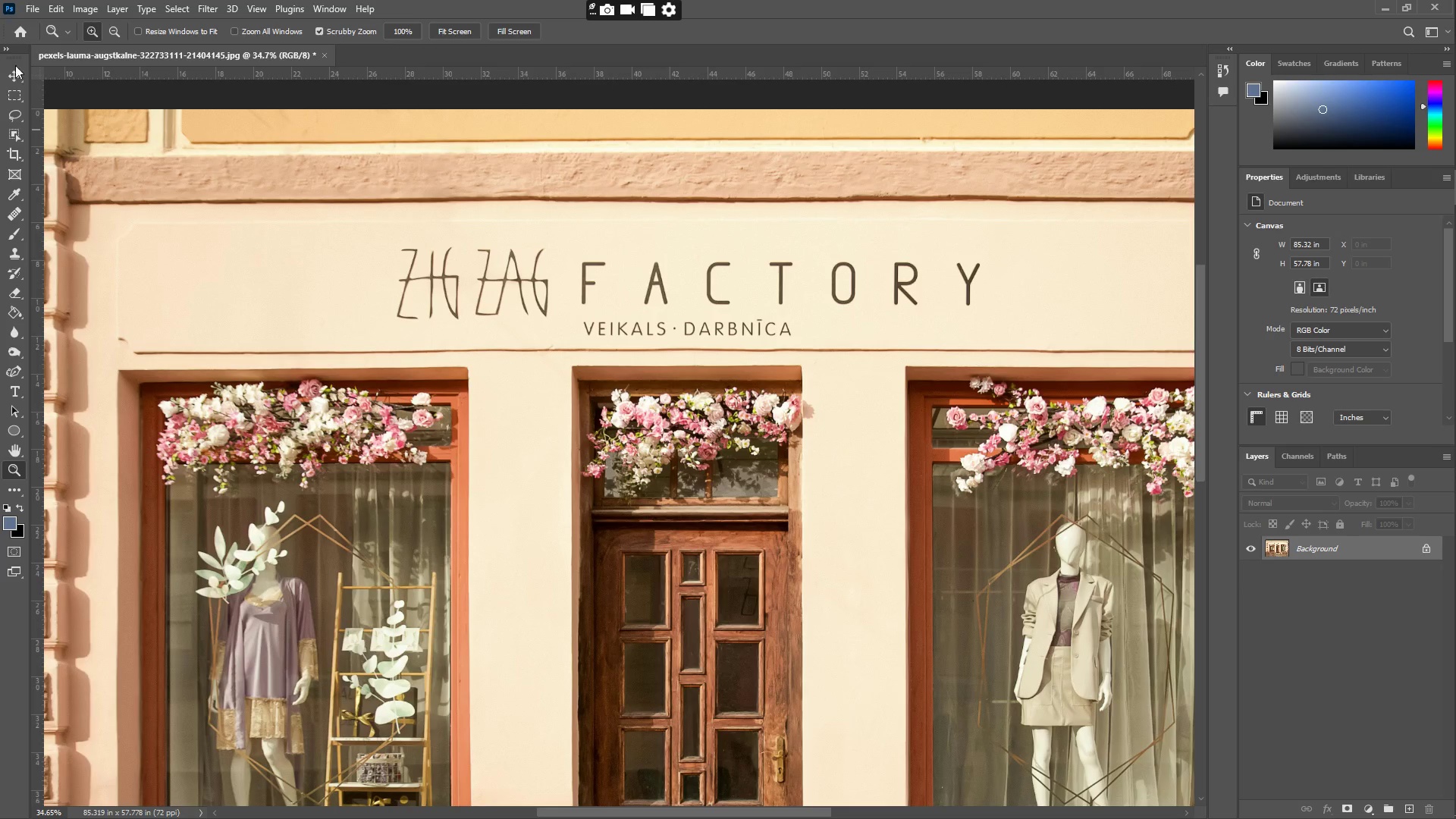 
left_click([16, 91])
 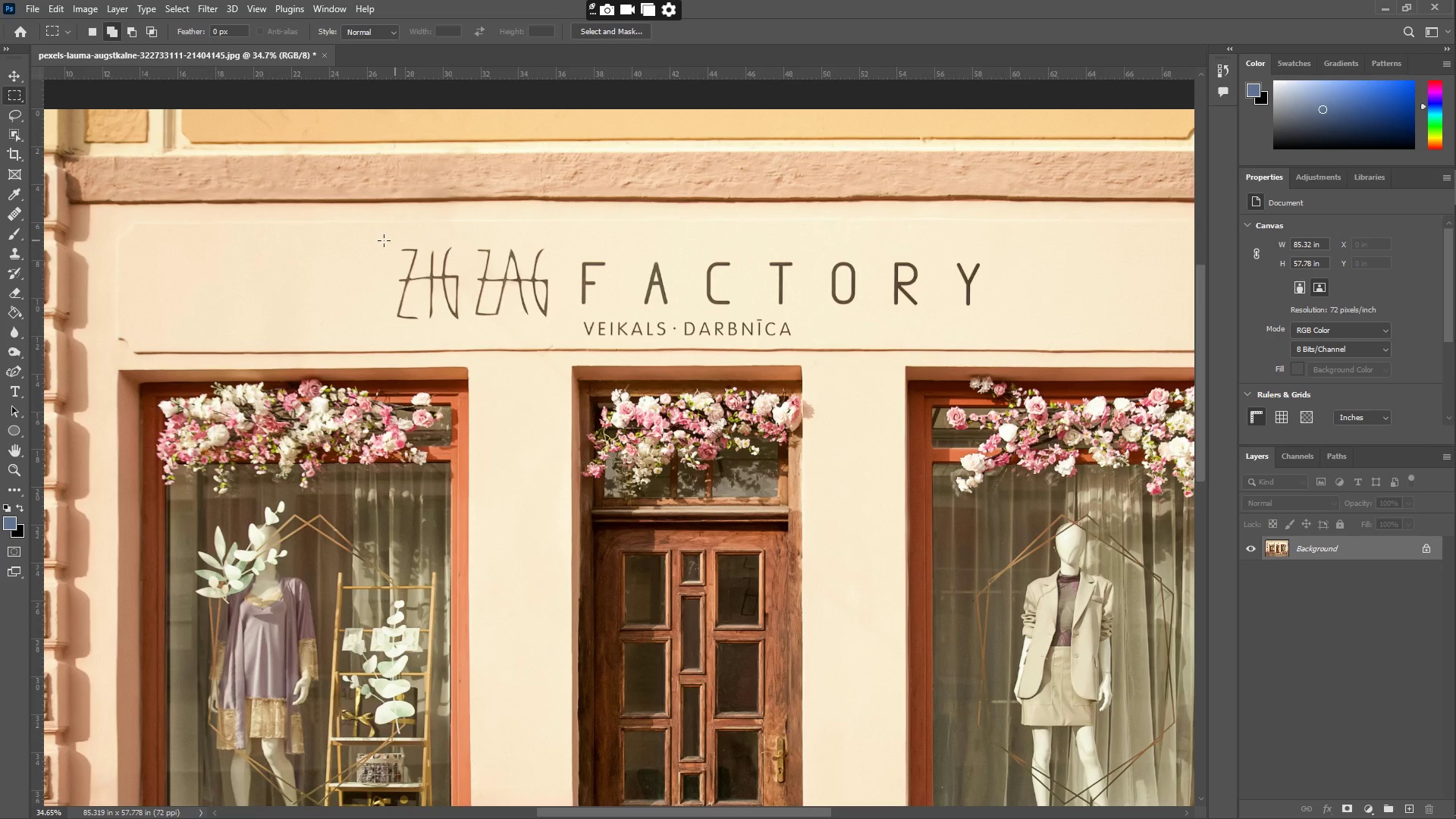 
left_click_drag(start_coordinate=[359, 237], to_coordinate=[1067, 345])
 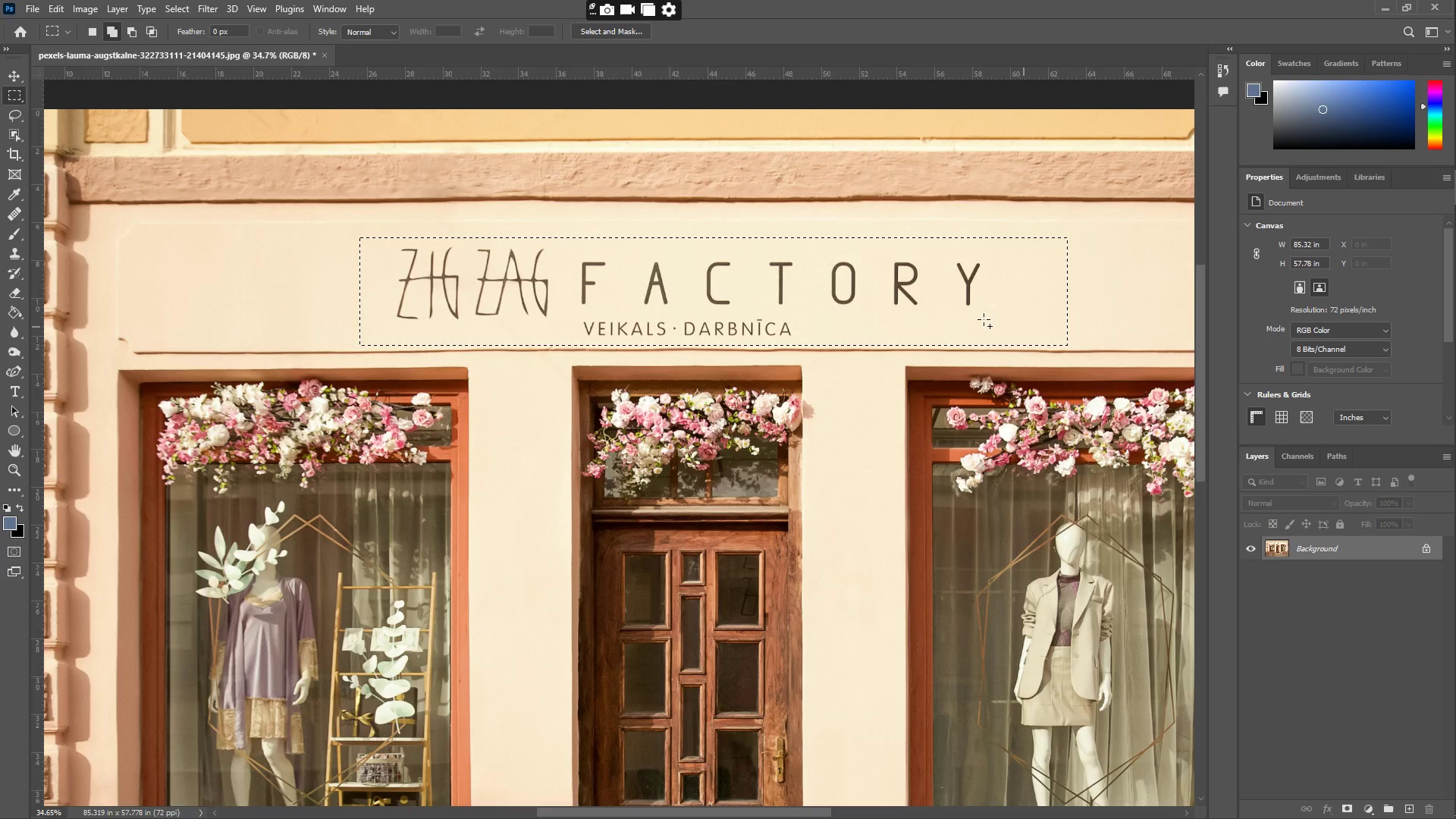 
right_click([965, 312])
 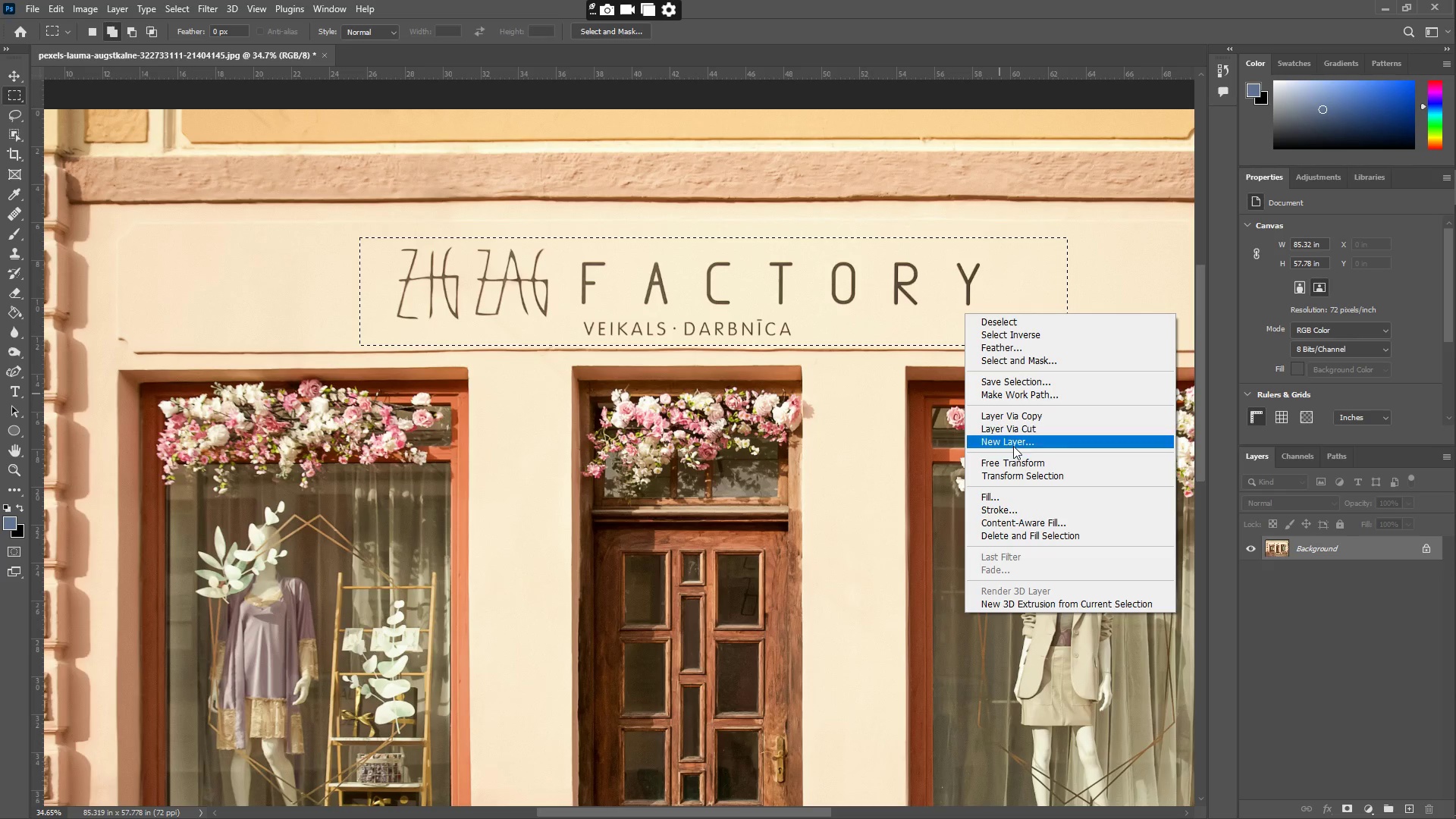 
left_click([1016, 501])
 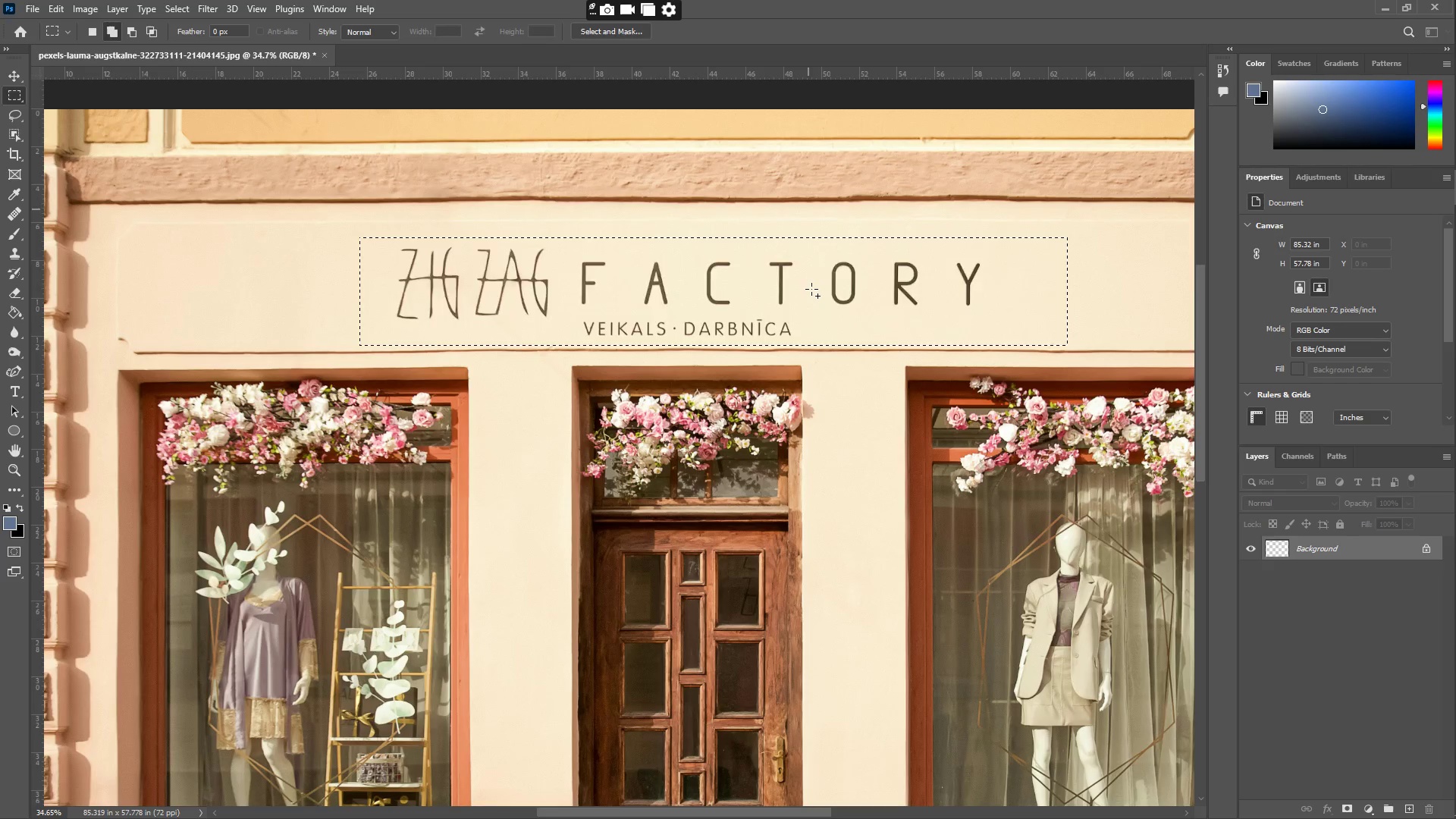 
hold_key(key=ControlLeft, duration=1.52)
 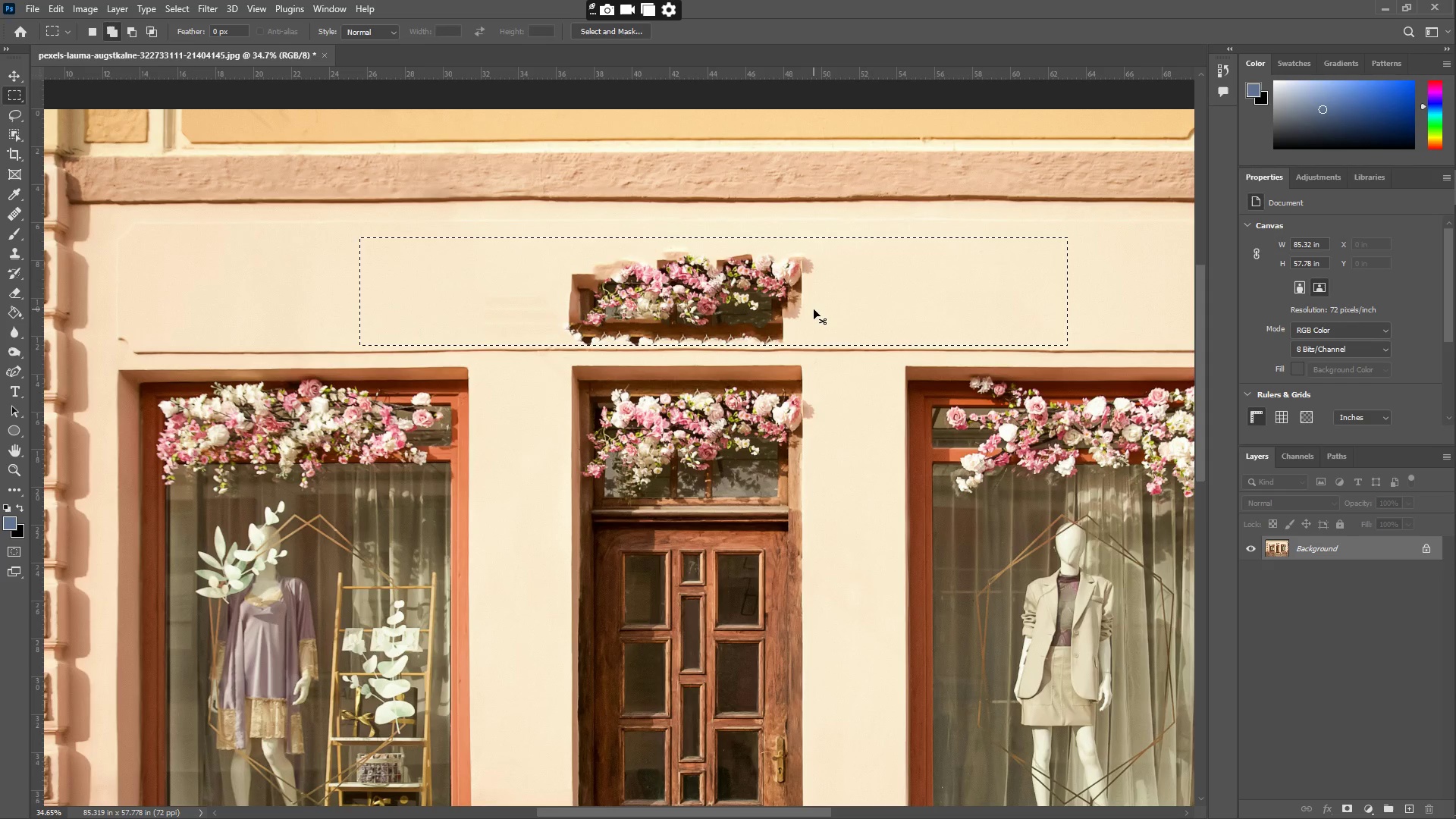 
key(Control+ControlLeft)
 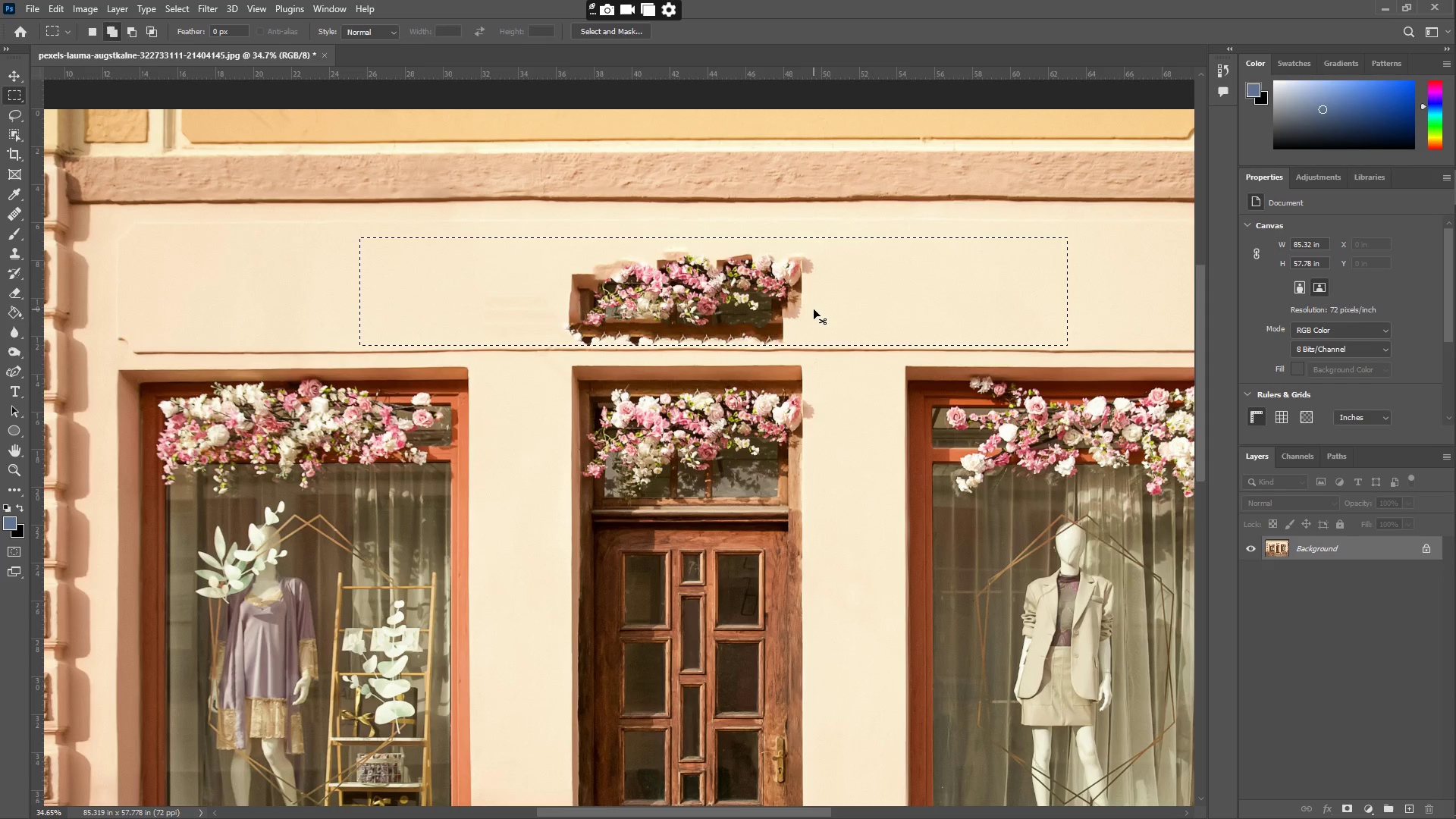 
key(Control+ControlLeft)
 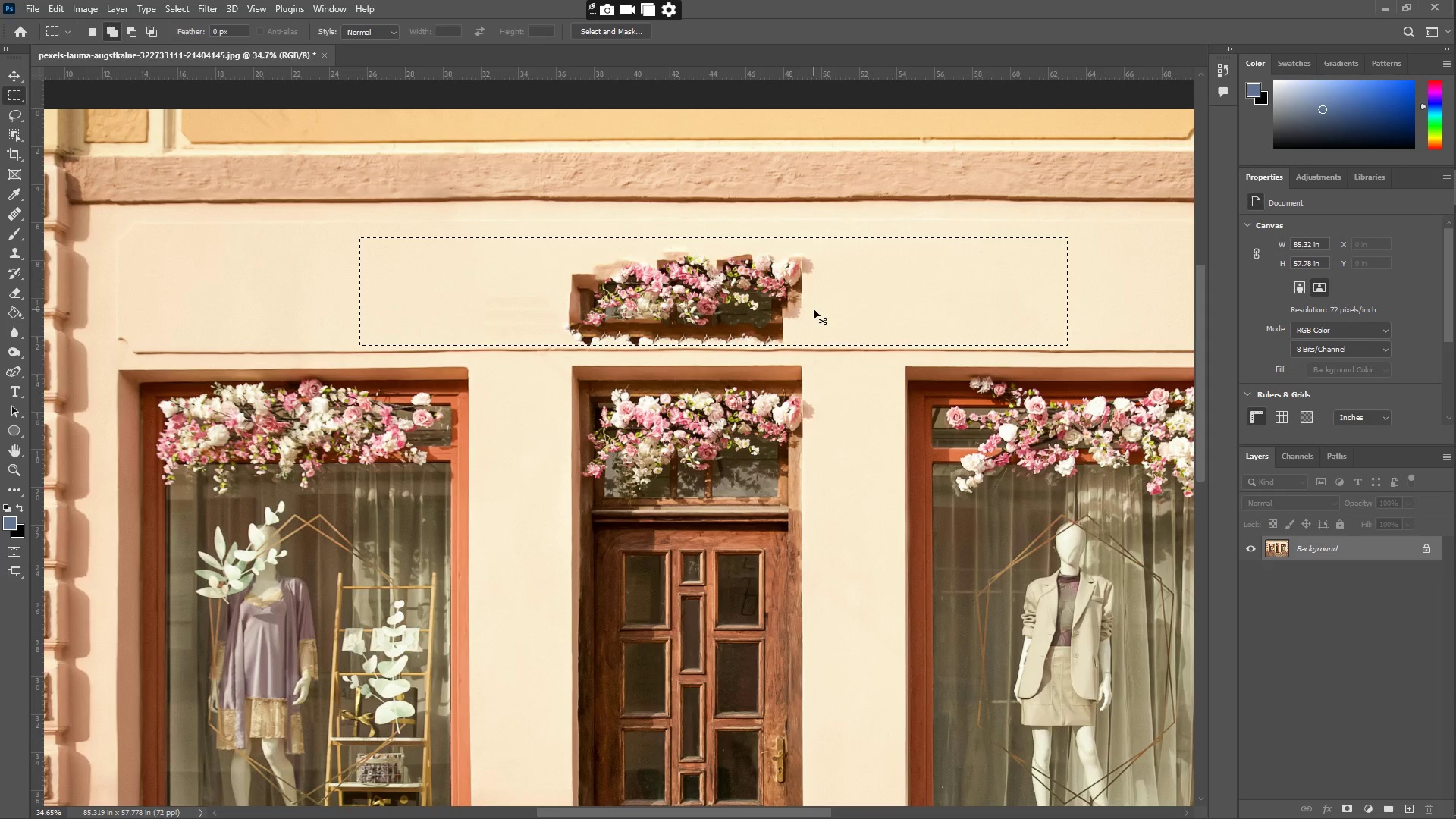 
key(Control+ControlLeft)
 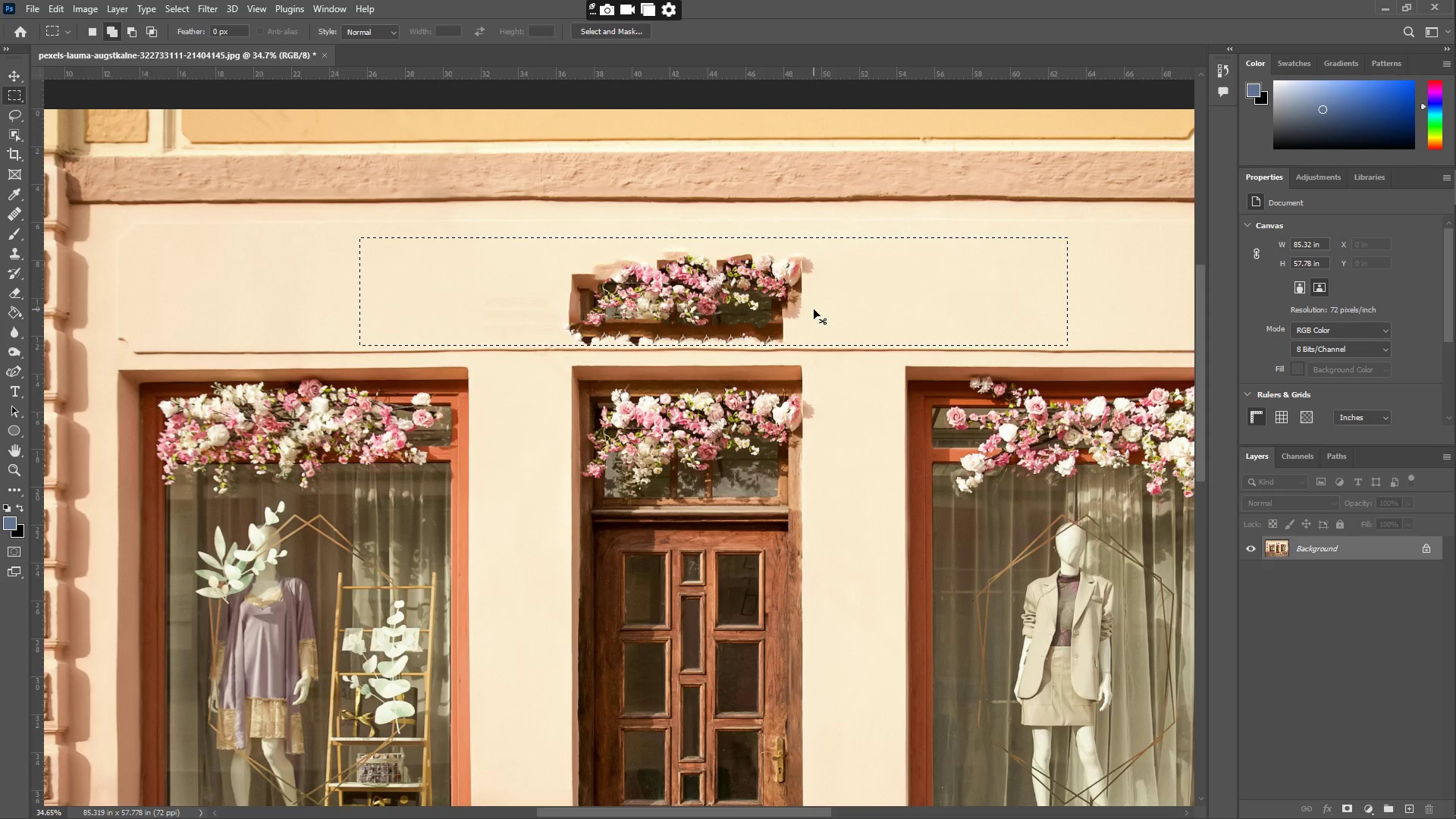 
key(Control+ControlLeft)
 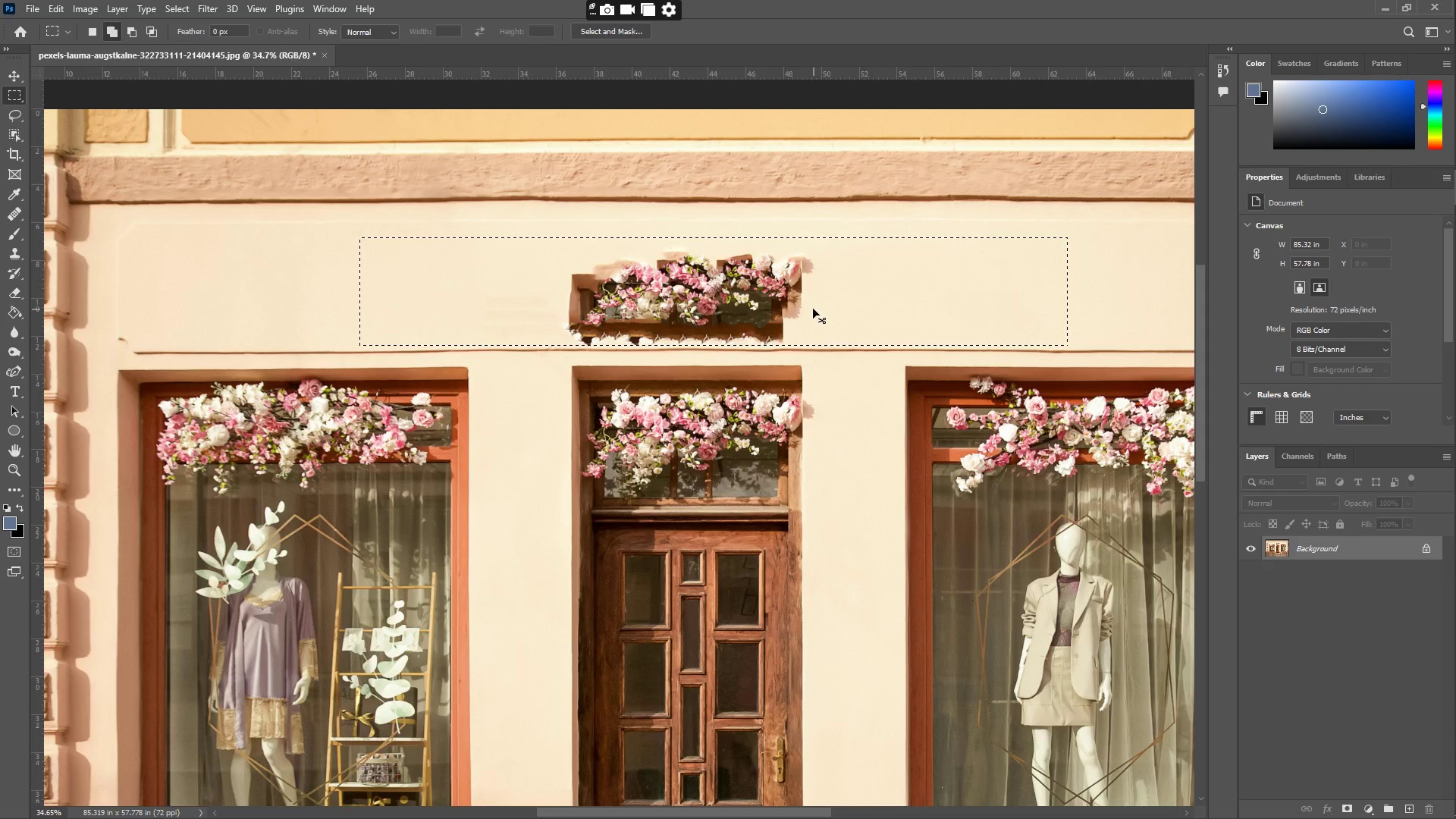 
key(Control+ControlLeft)
 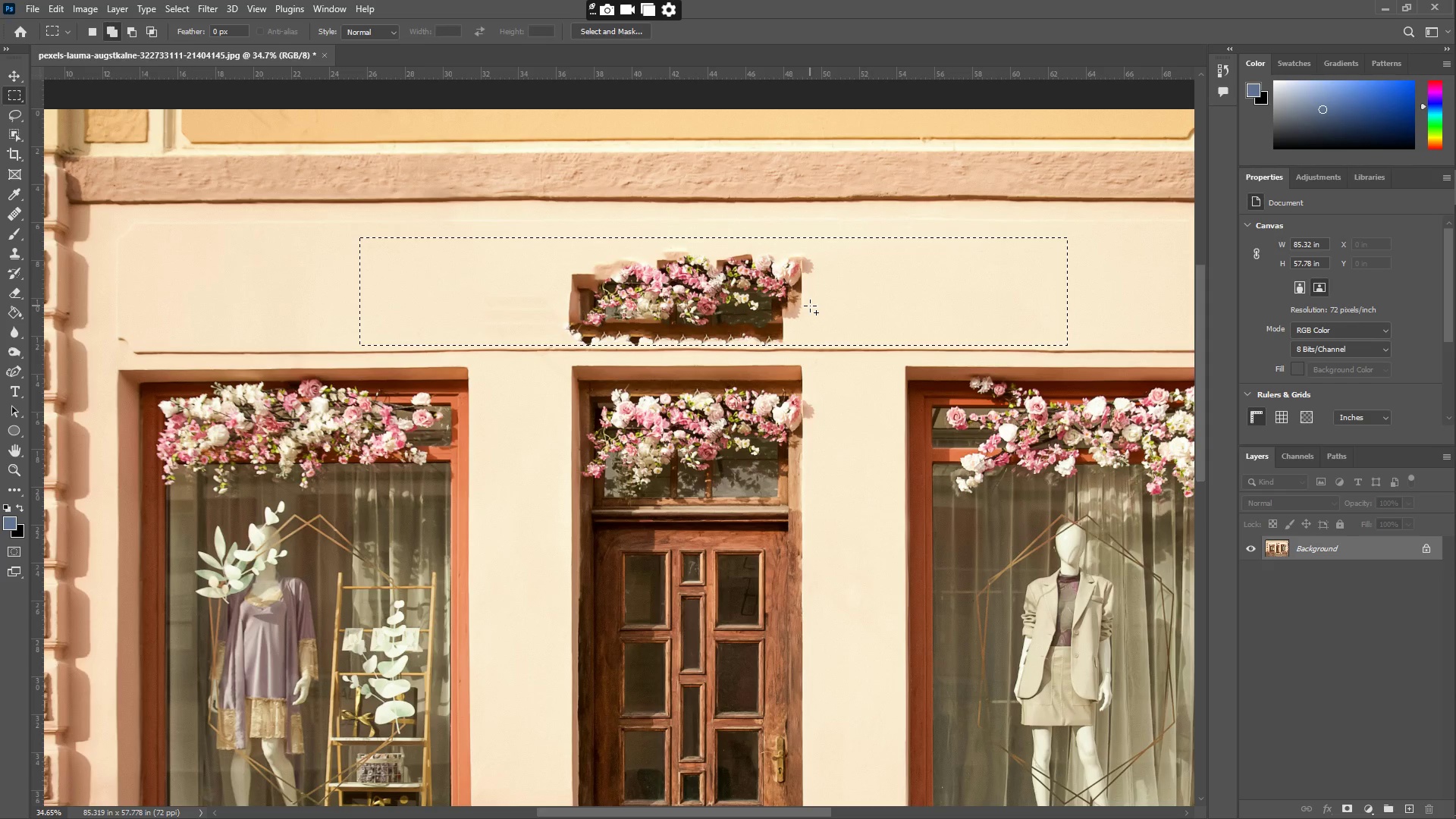 
key(L)
 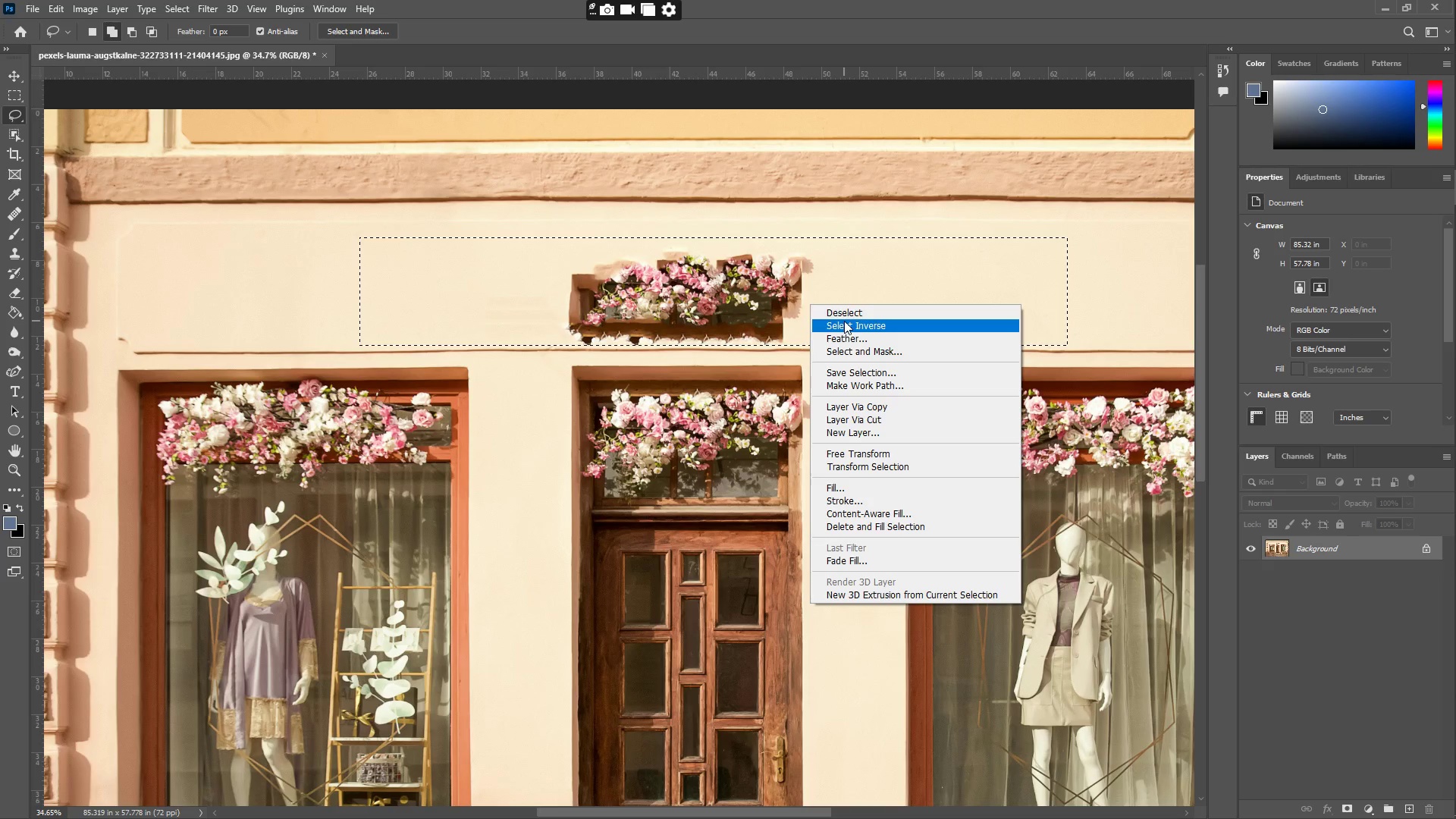 
left_click([836, 315])
 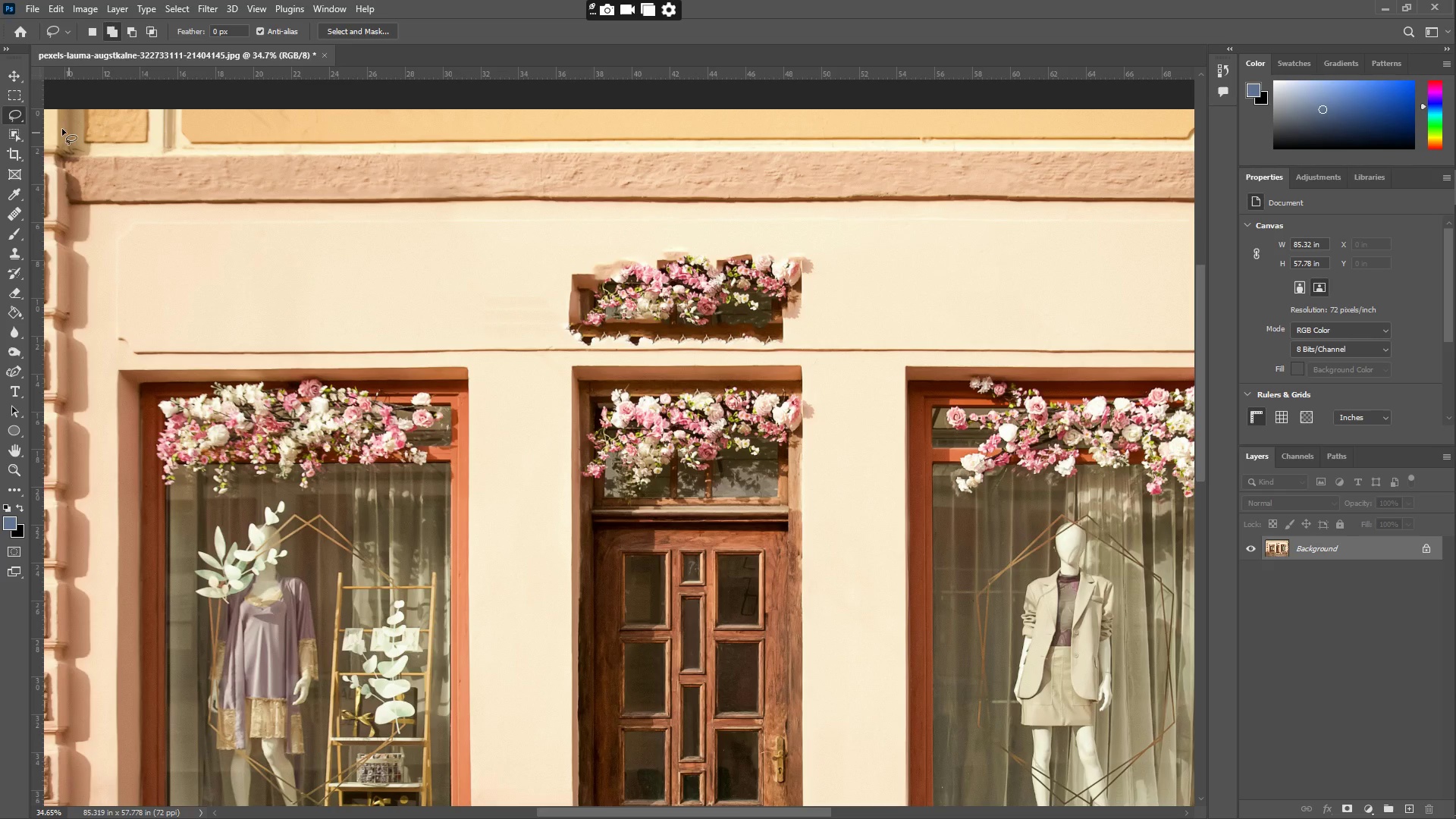 
left_click([18, 95])
 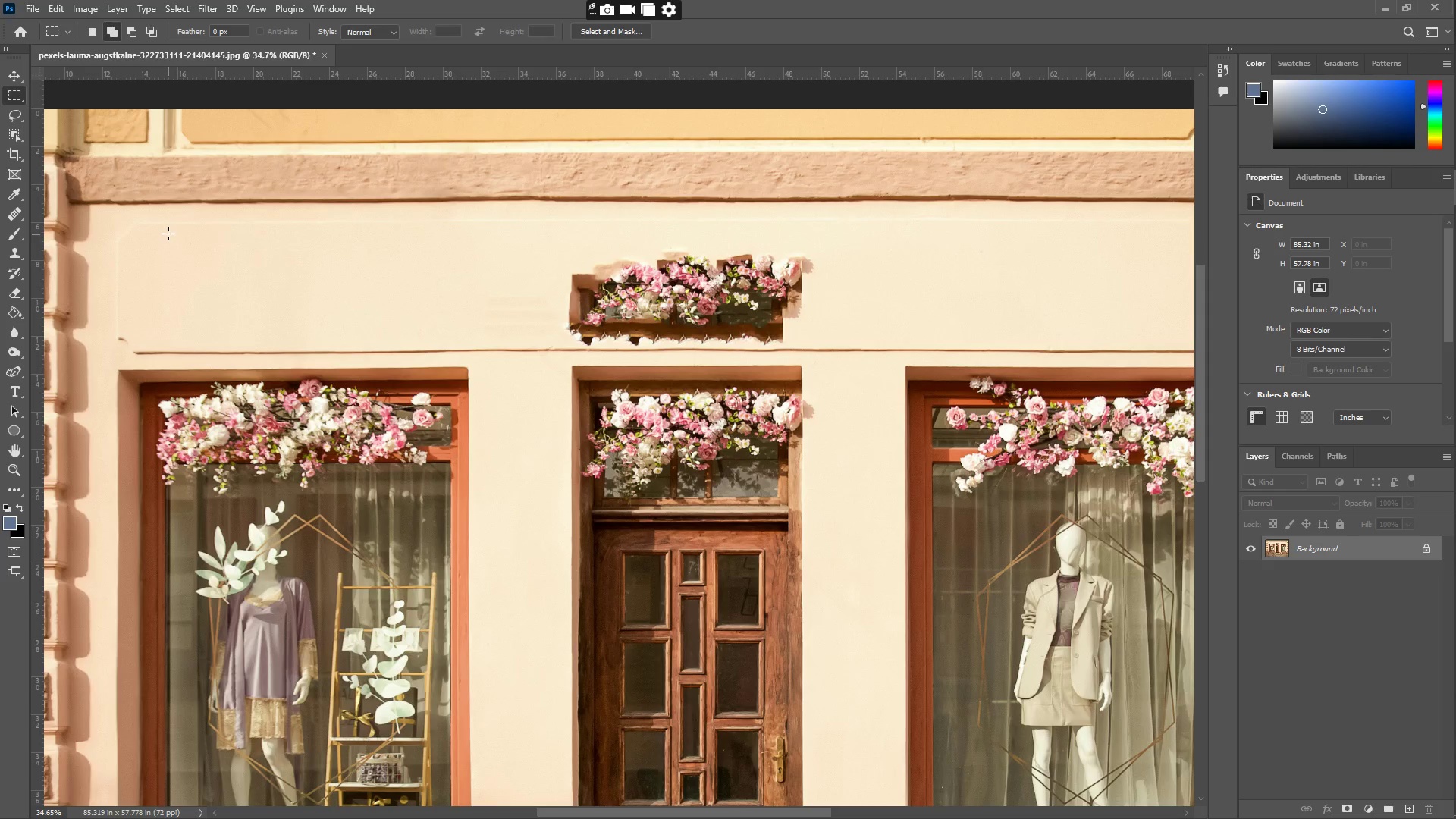 
left_click_drag(start_coordinate=[137, 224], to_coordinate=[960, 346])
 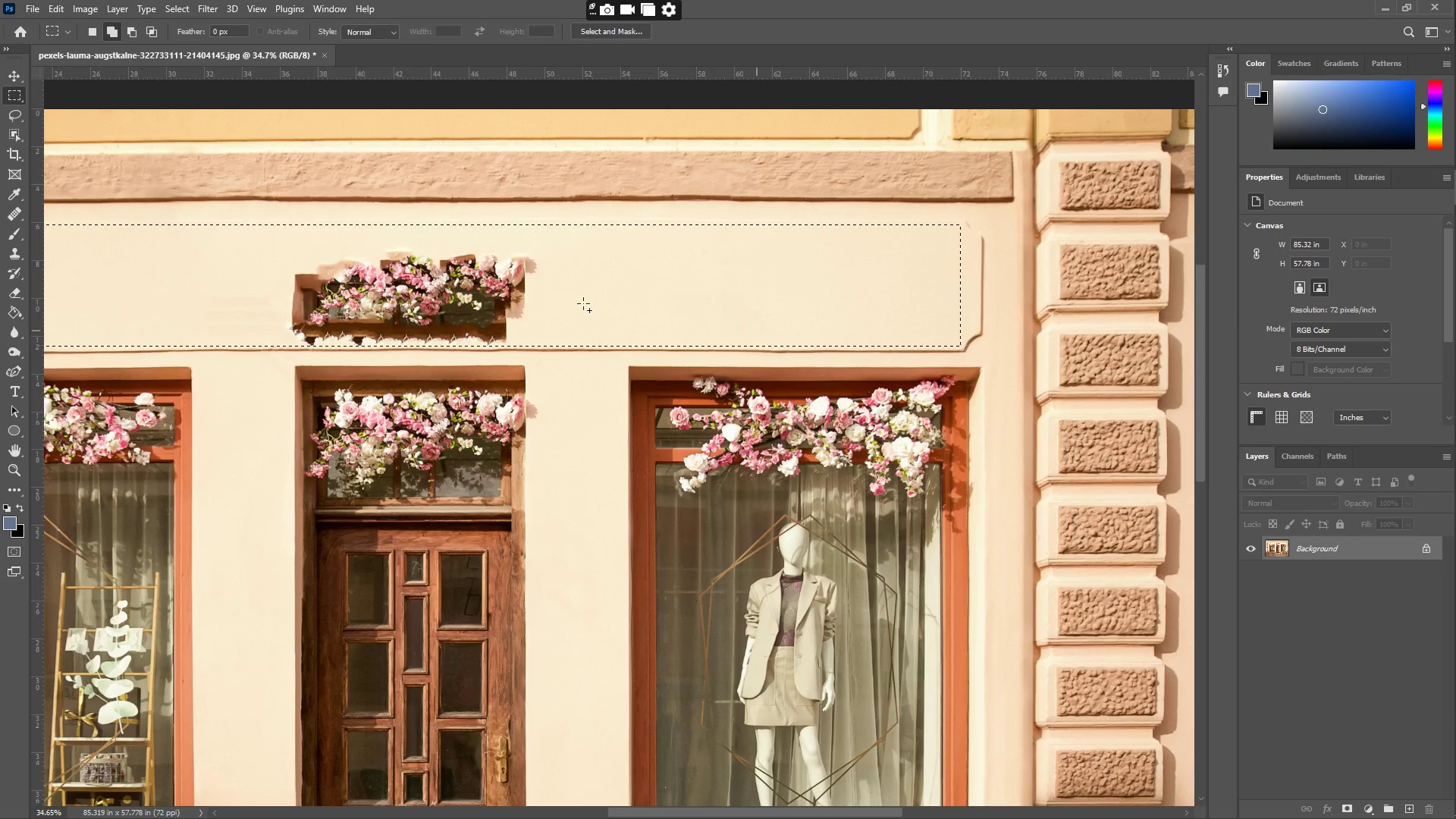 
hold_key(key=Space, duration=0.78)
 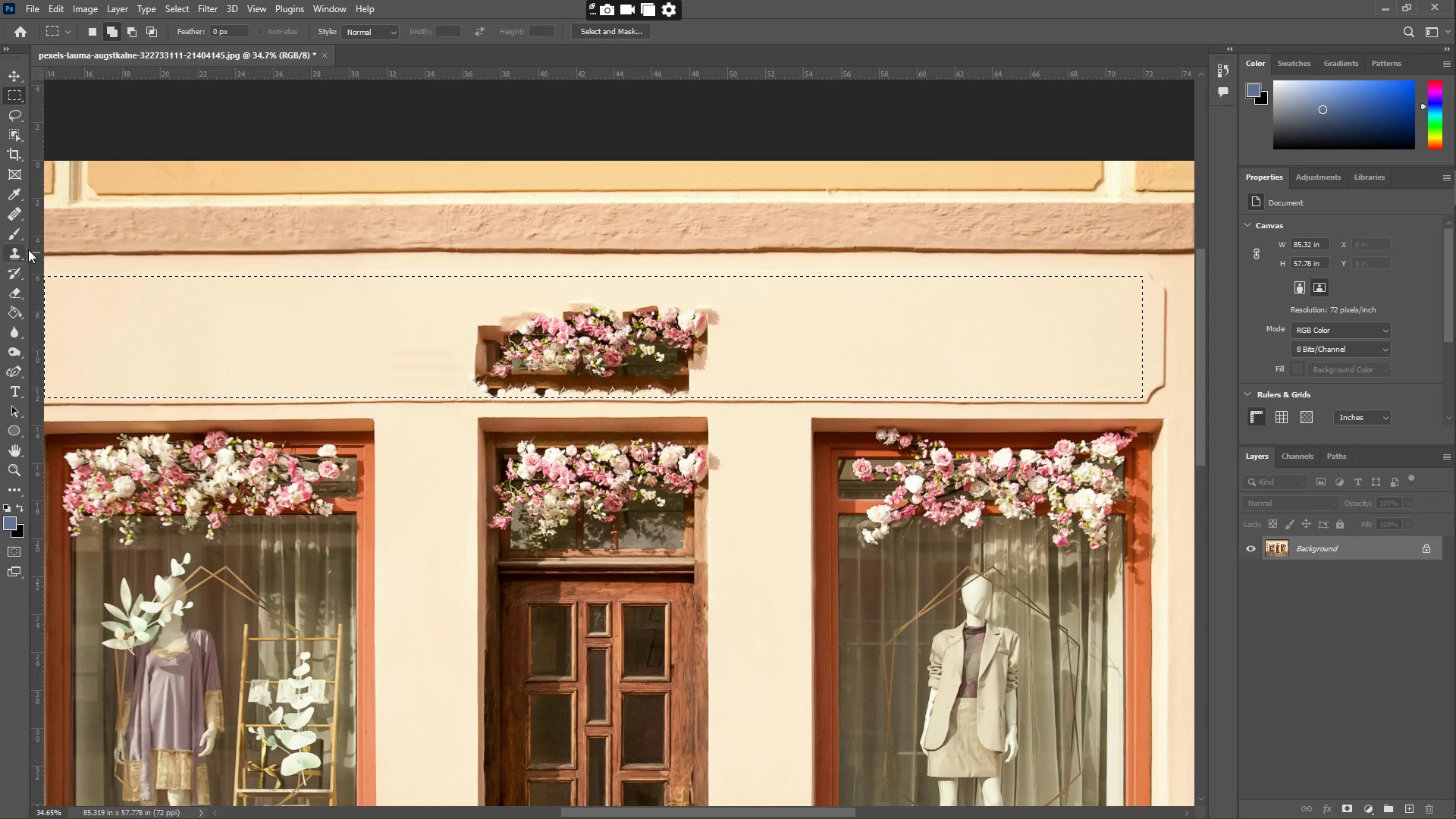 
left_click_drag(start_coordinate=[387, 278], to_coordinate=[570, 330])
 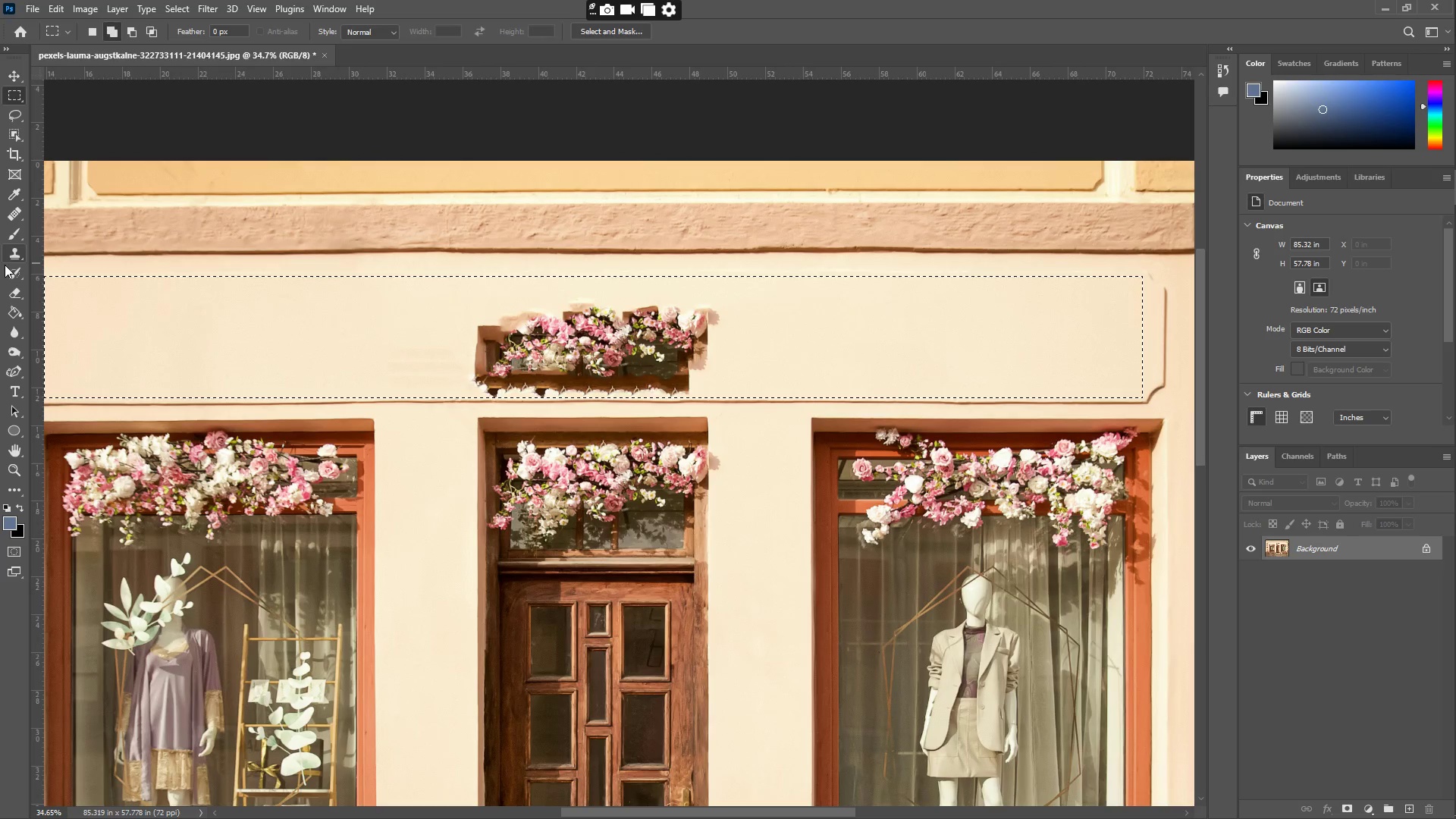 
hold_key(key=AltLeft, duration=0.89)
left_click([1053, 340])
 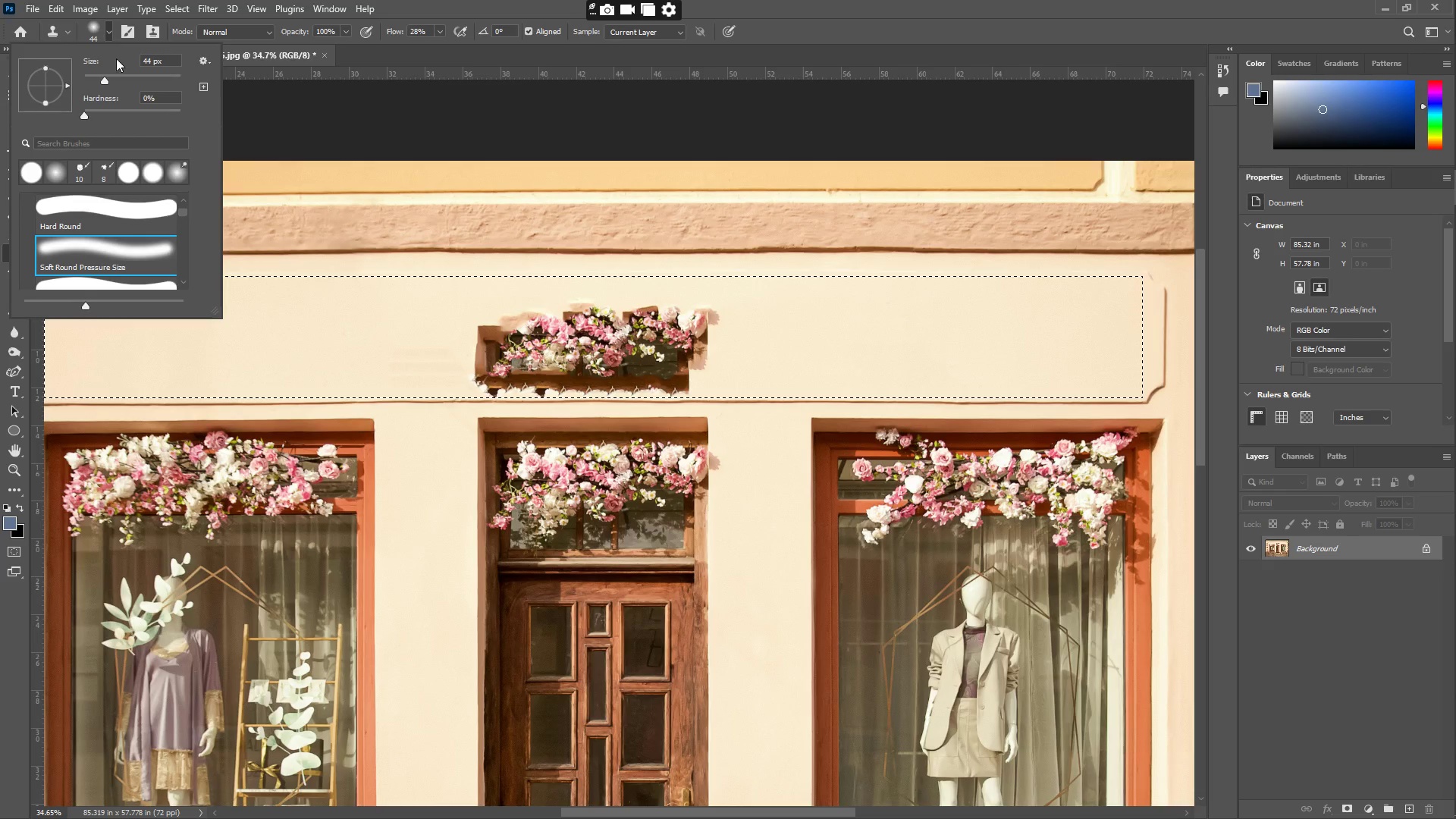 
left_click([132, 77])
 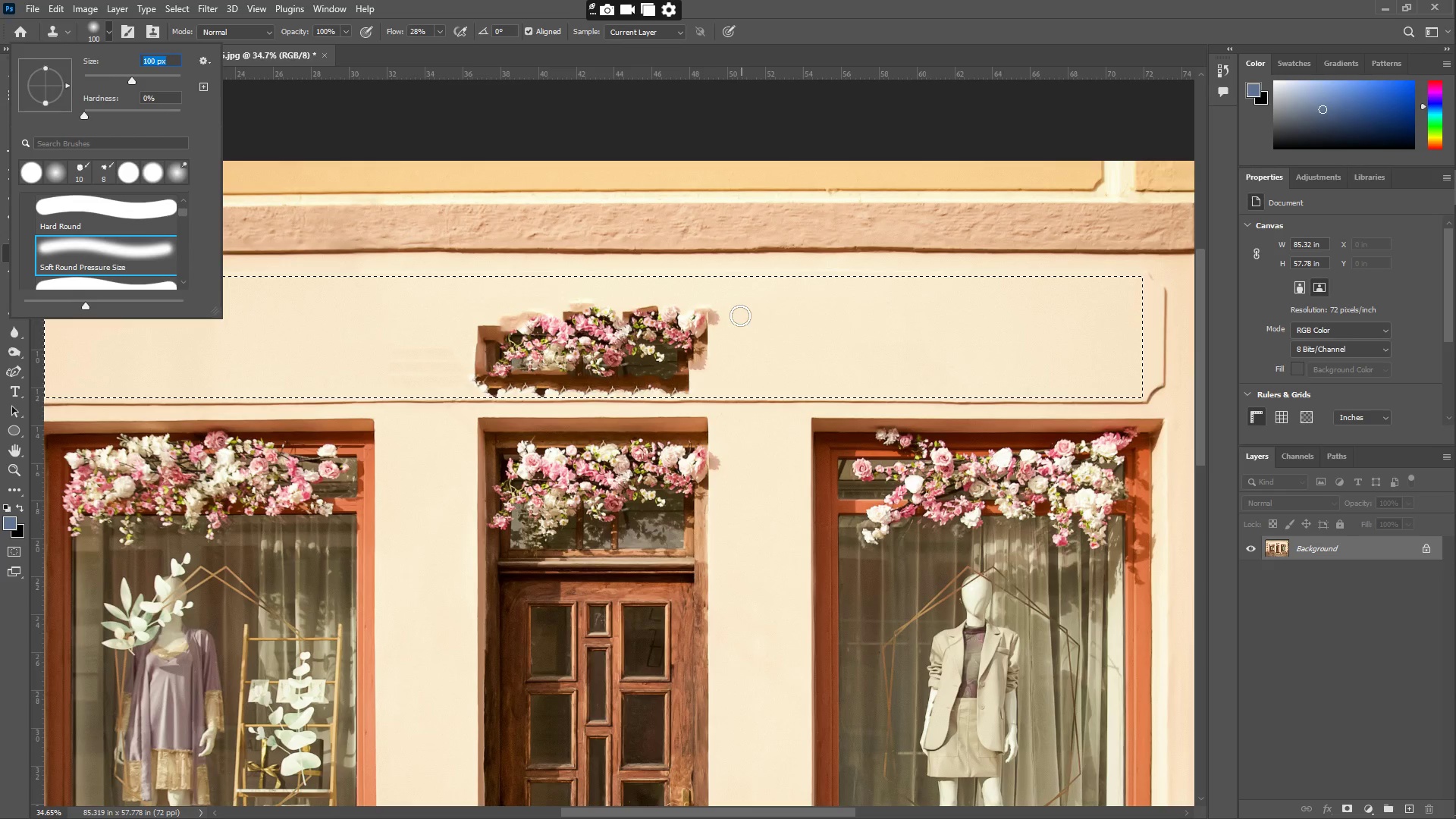 
hold_key(key=AltLeft, duration=0.61)
left_click([897, 325])
 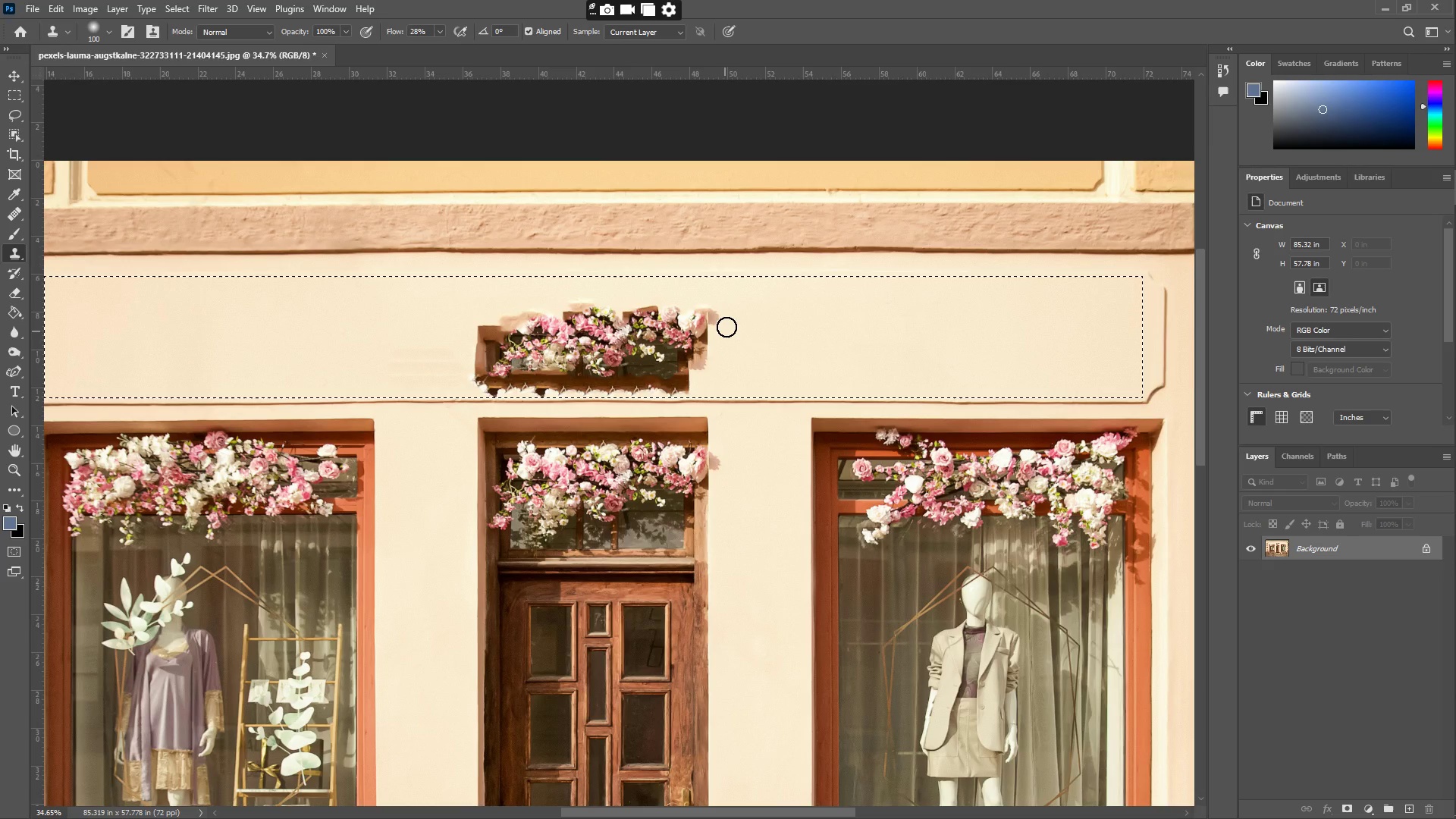 
left_click_drag(start_coordinate=[721, 317], to_coordinate=[731, 309])
 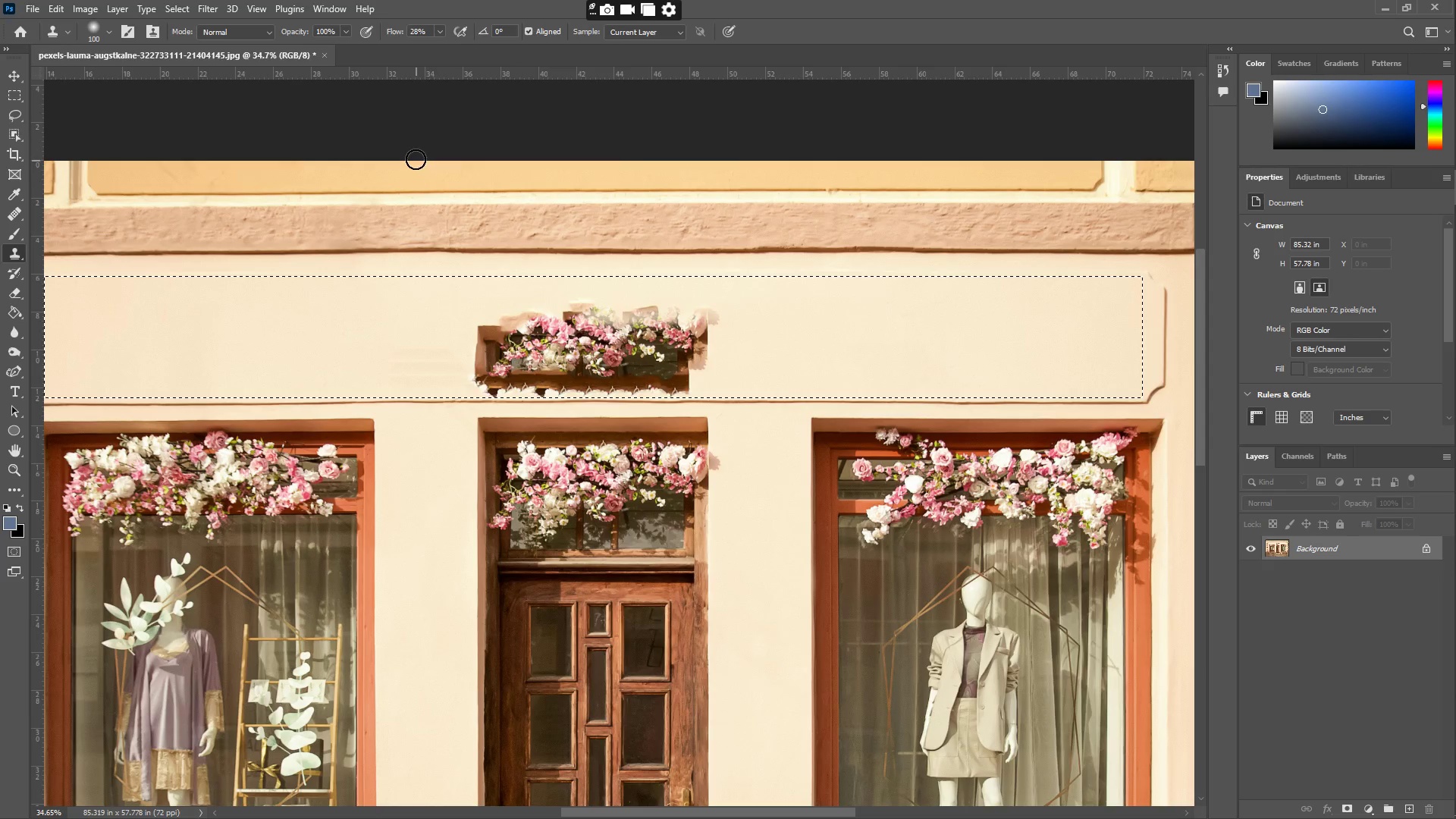 
key(Control+Z)
 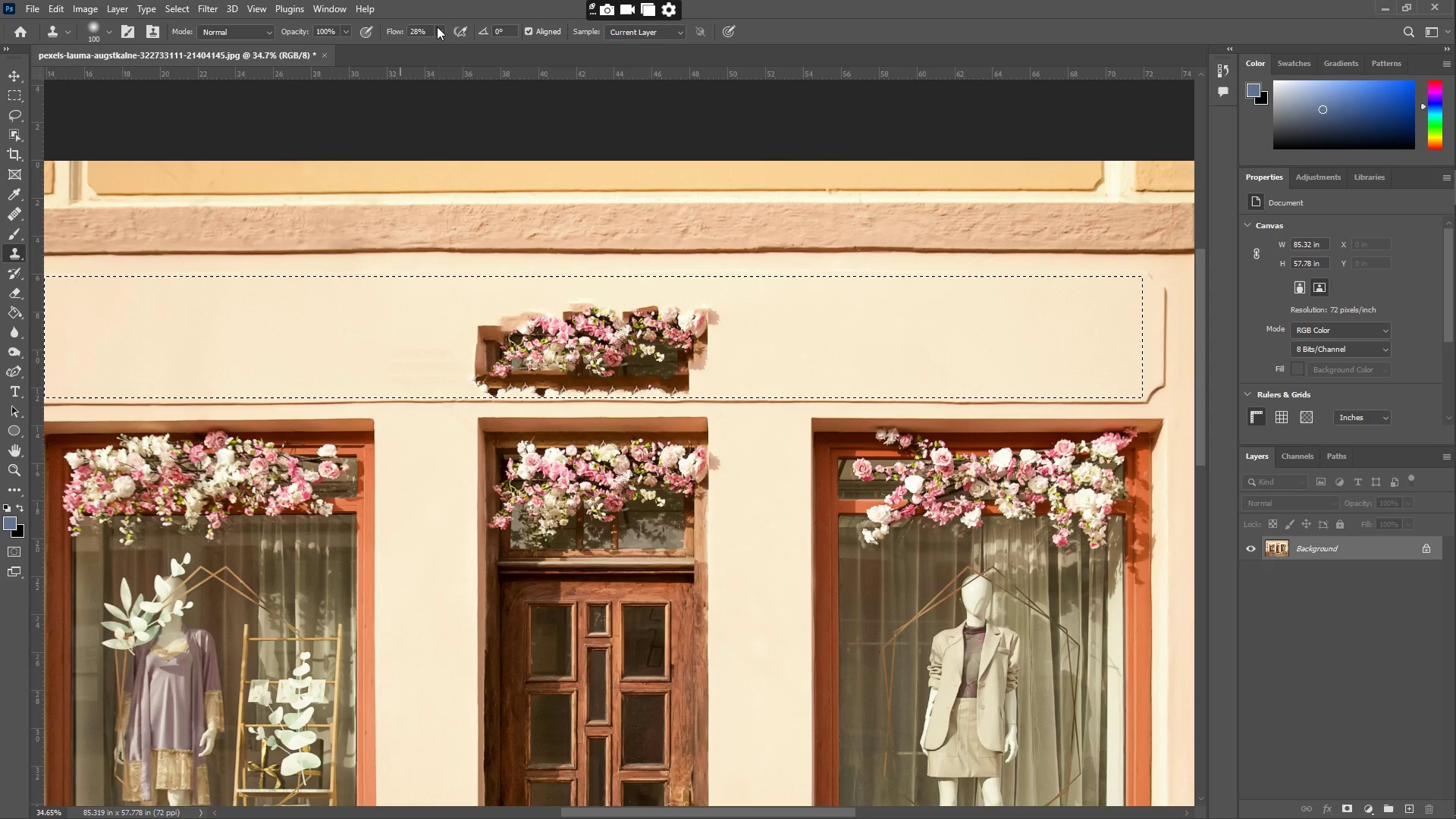 
left_click([442, 26])
 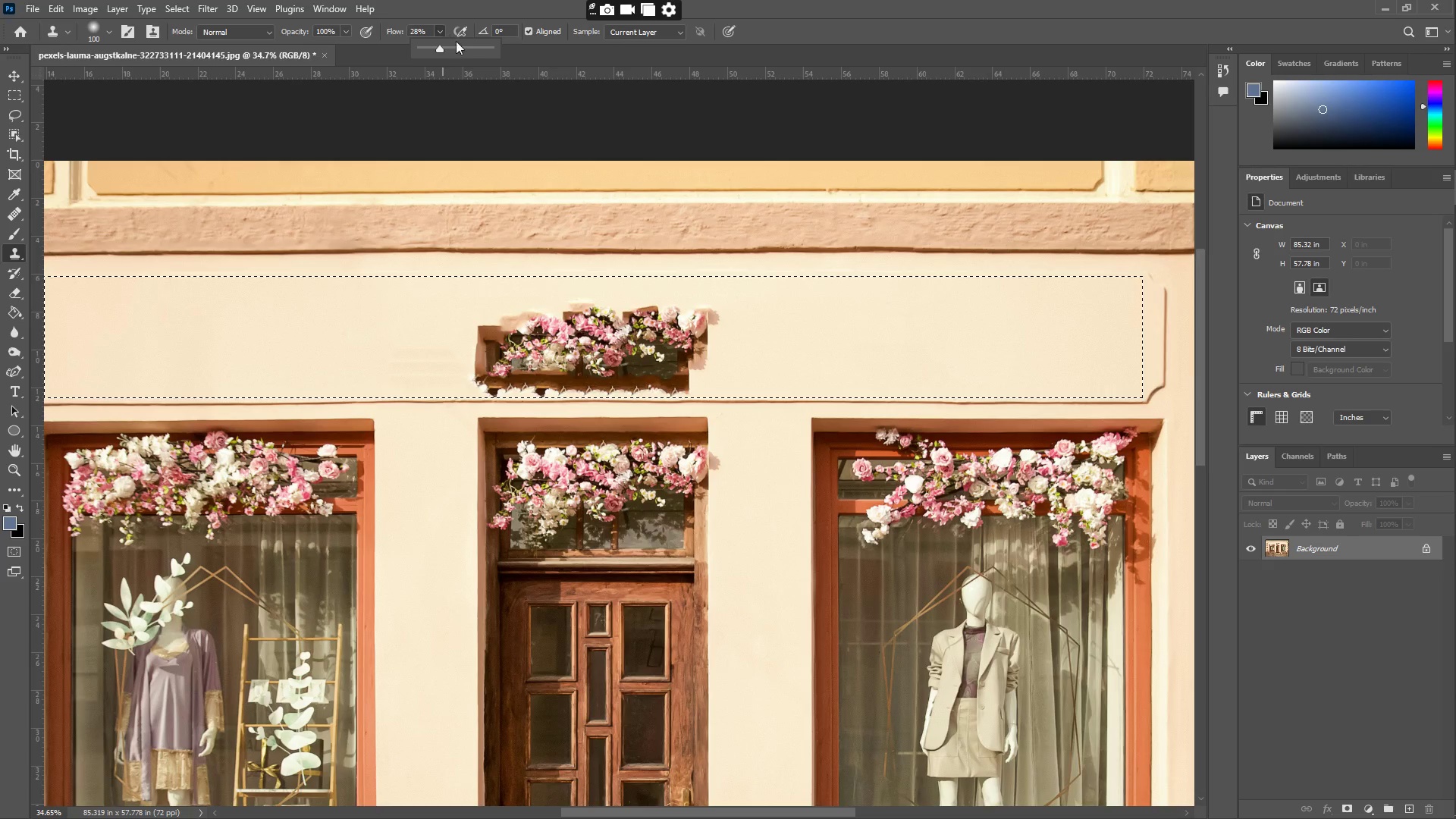 
left_click_drag(start_coordinate=[469, 45], to_coordinate=[506, 56])
 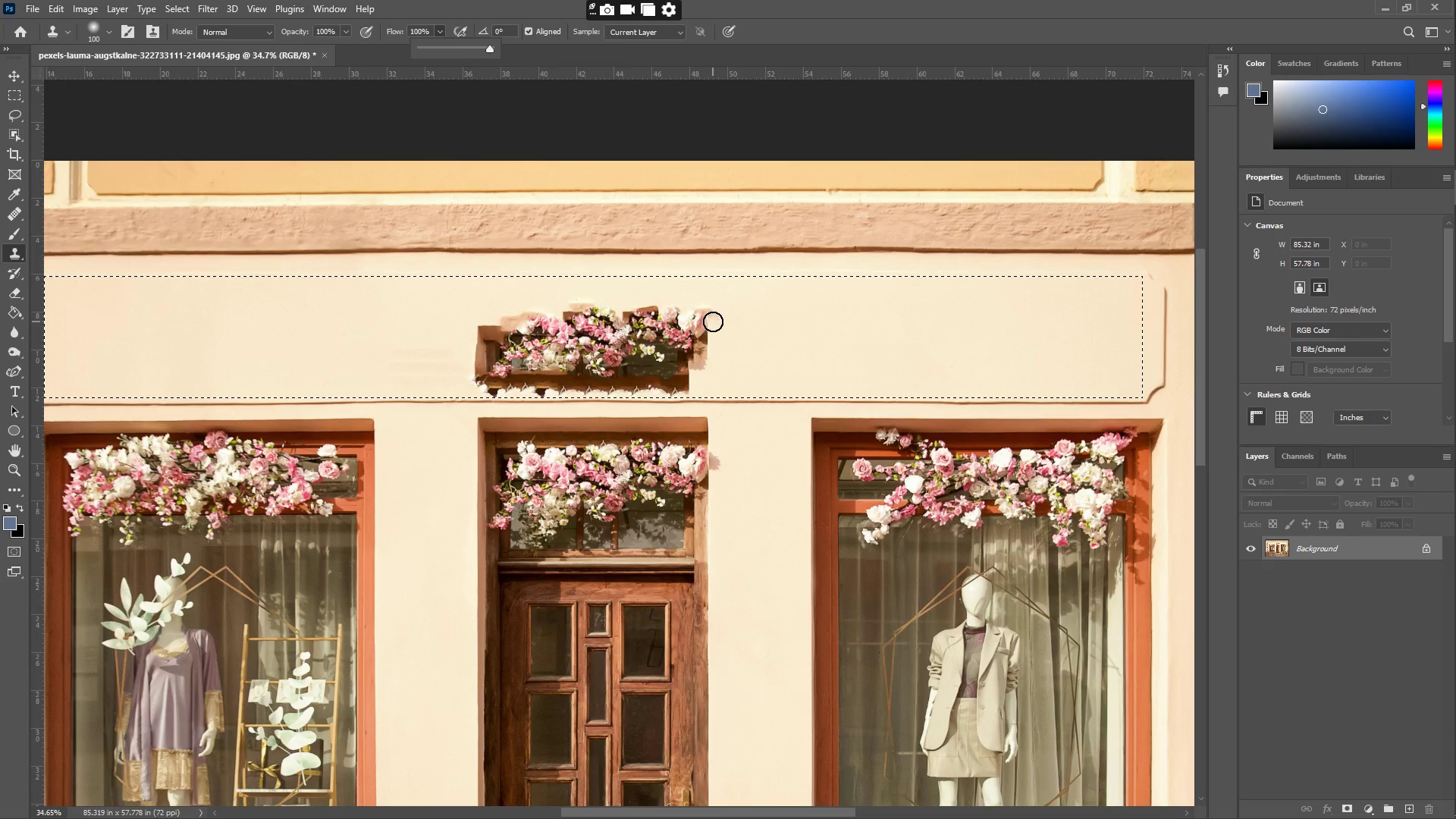 
left_click_drag(start_coordinate=[721, 321], to_coordinate=[577, 315])
 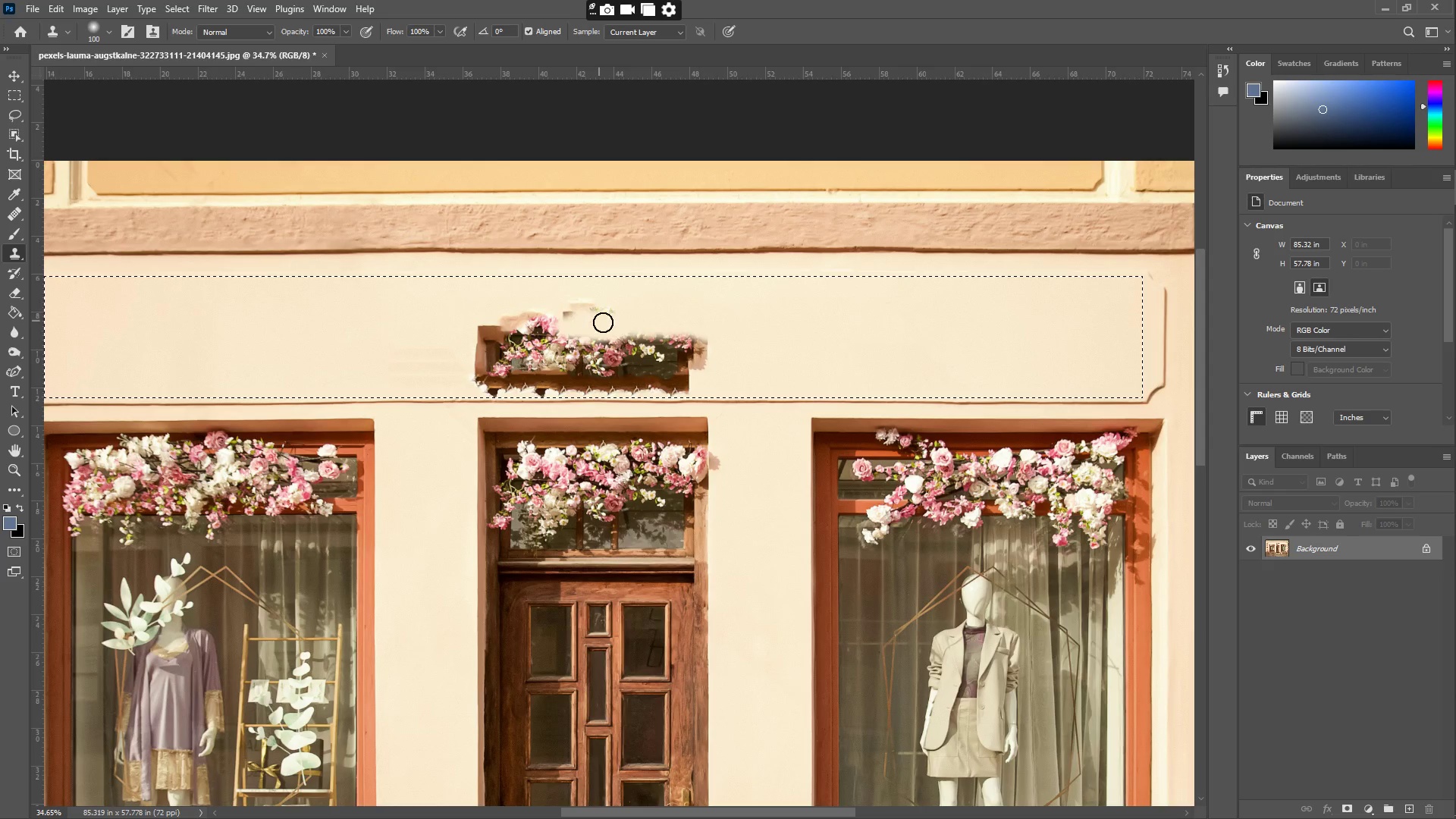 
left_click_drag(start_coordinate=[610, 325], to_coordinate=[588, 308])
 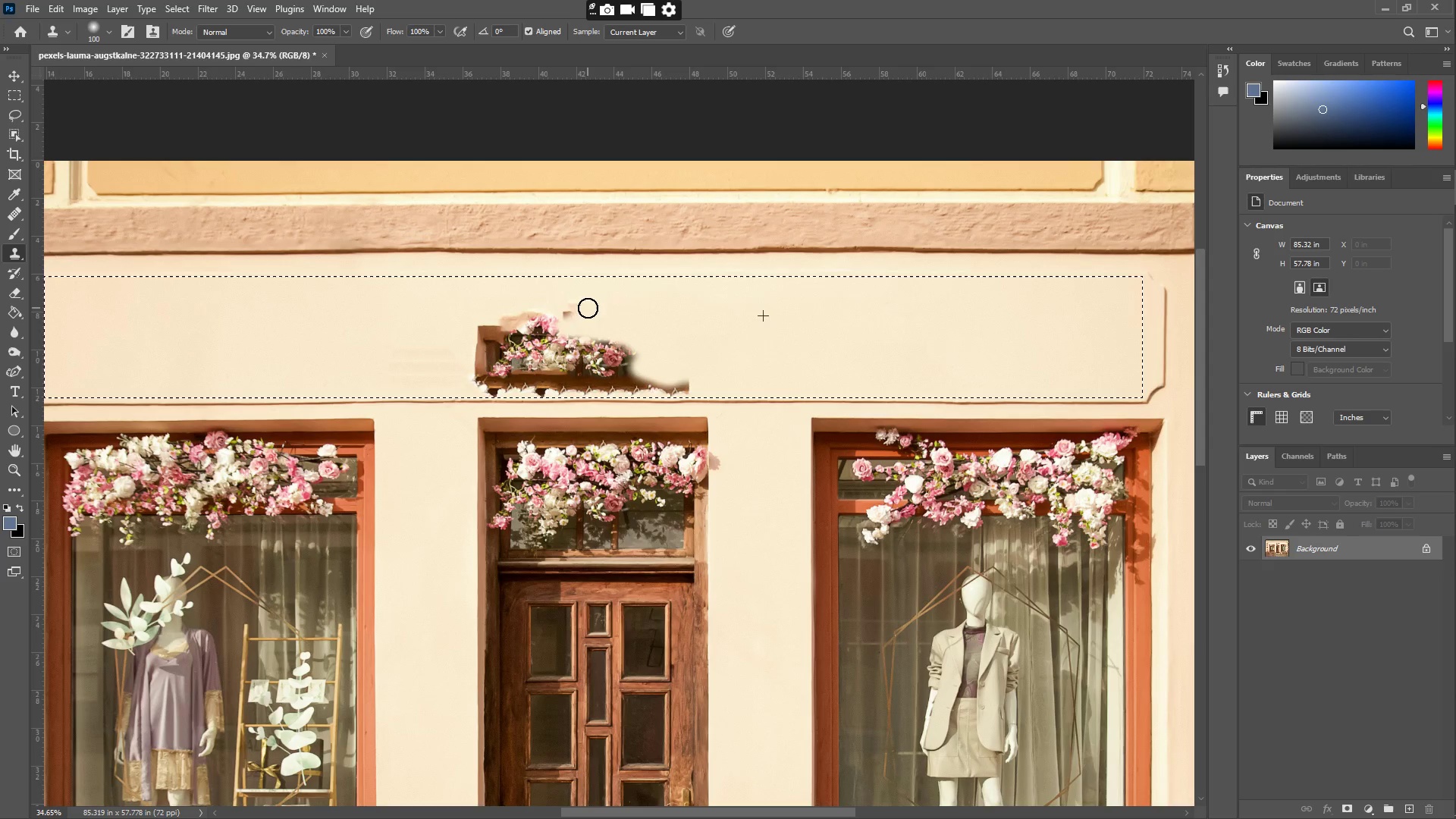 
hold_key(key=AltLeft, duration=1.11)
left_click_drag(start_coordinate=[917, 326], to_coordinate=[952, 335])
 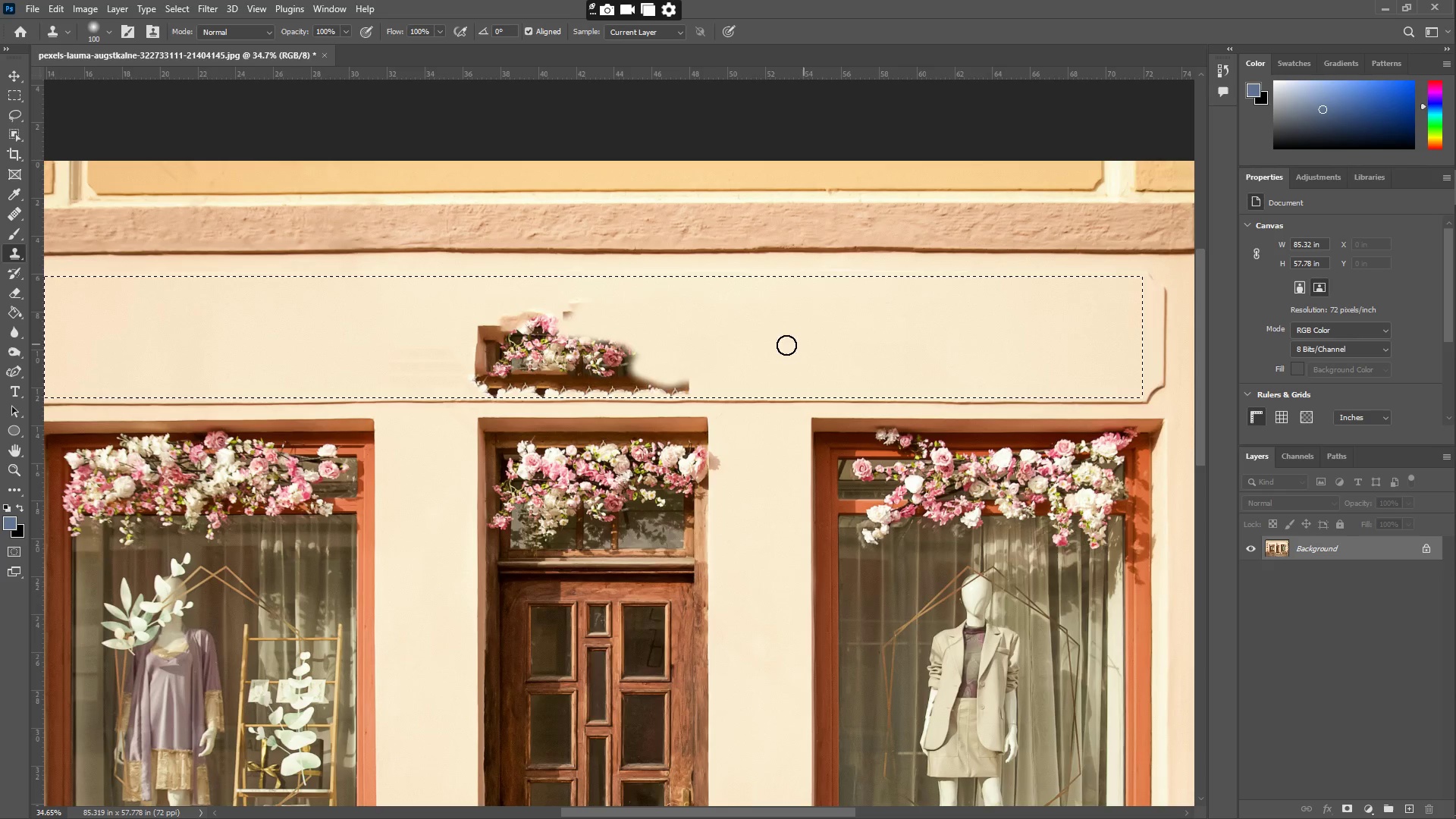 
left_click_drag(start_coordinate=[745, 348], to_coordinate=[586, 380])
 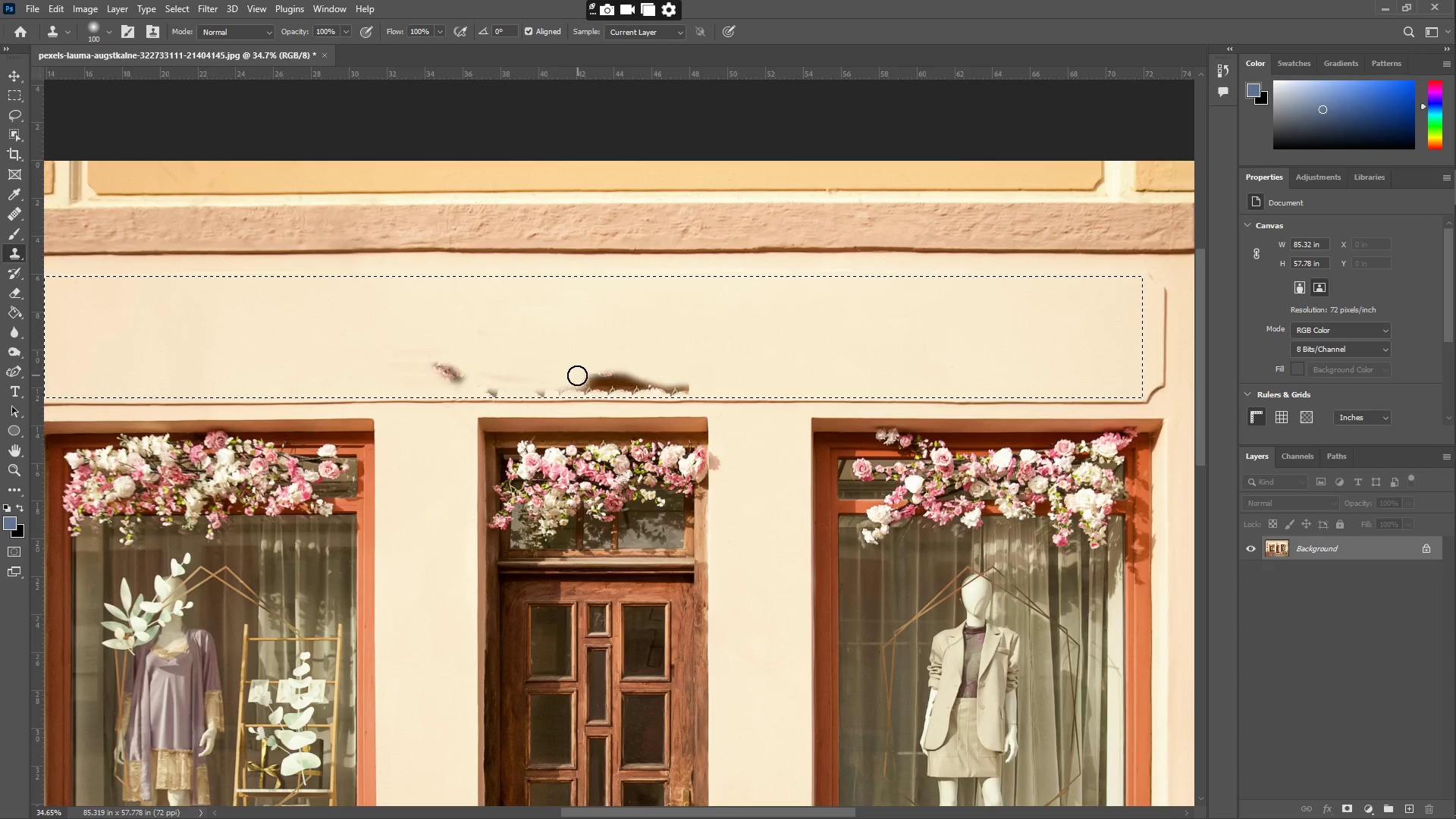 
hold_key(key=AltLeft, duration=1.02)
 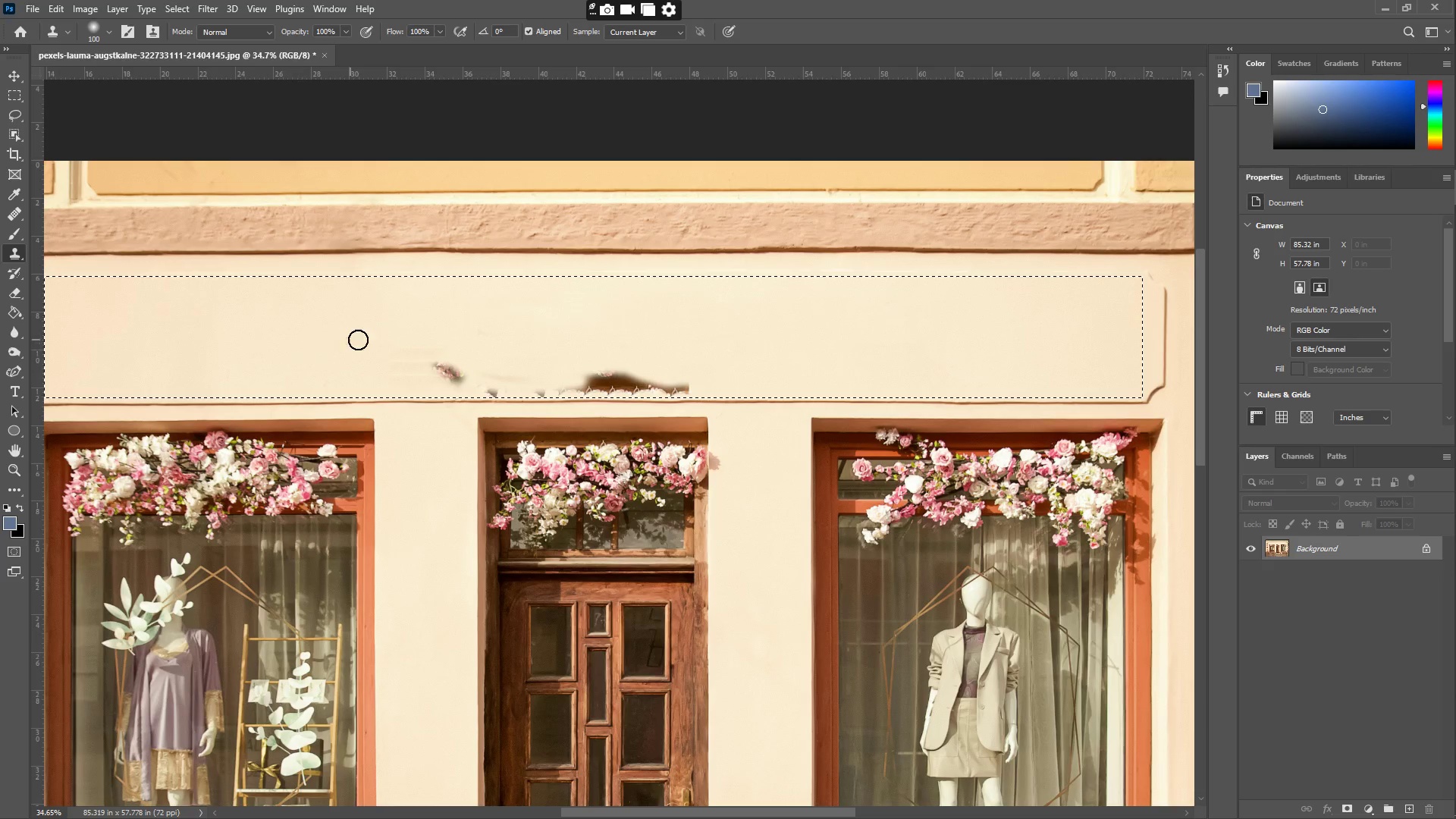 
left_click_drag(start_coordinate=[361, 340], to_coordinate=[502, 385])
 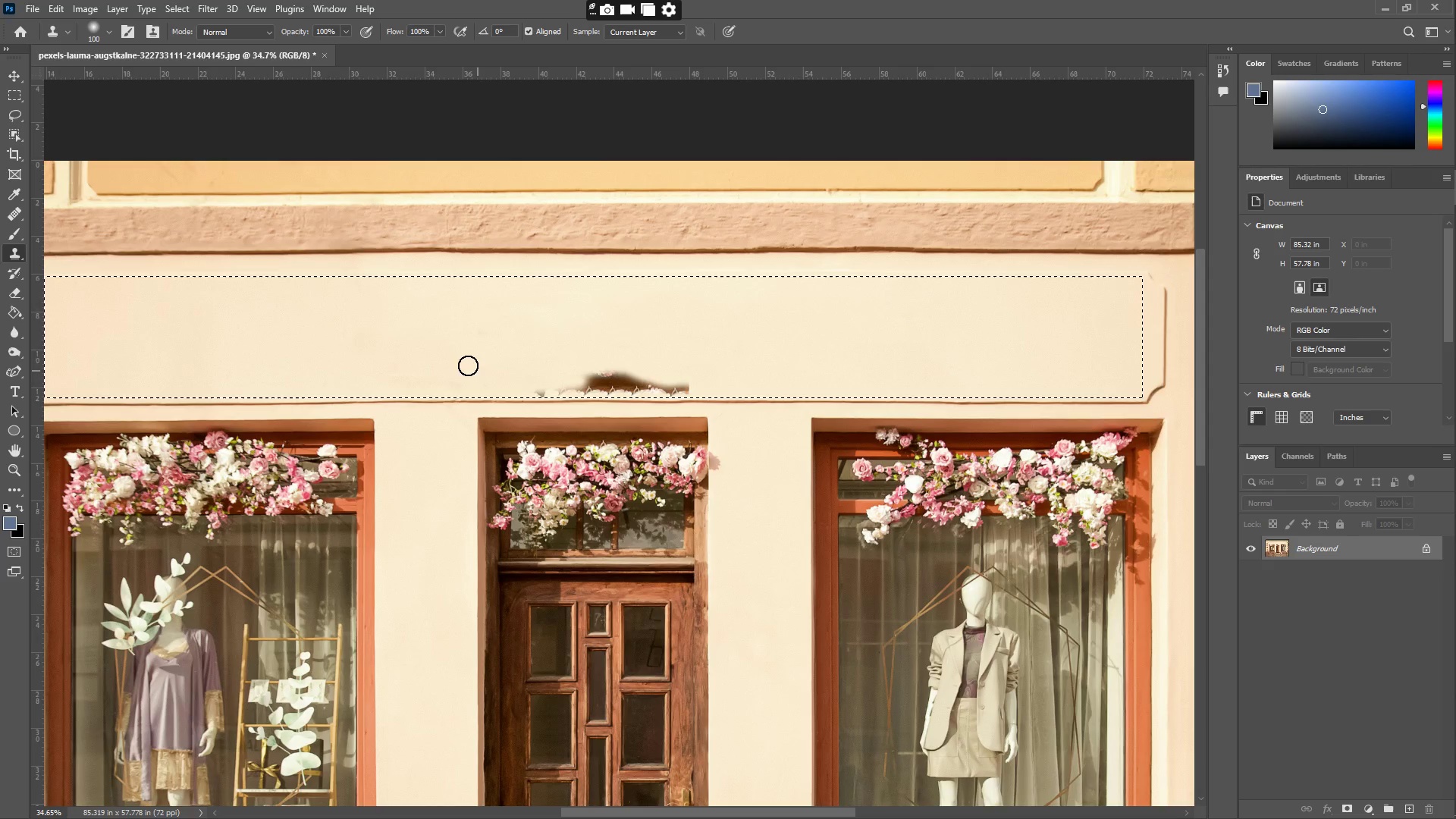 
hold_key(key=AltLeft, duration=0.31)
left_click_drag(start_coordinate=[457, 340], to_coordinate=[454, 337])
 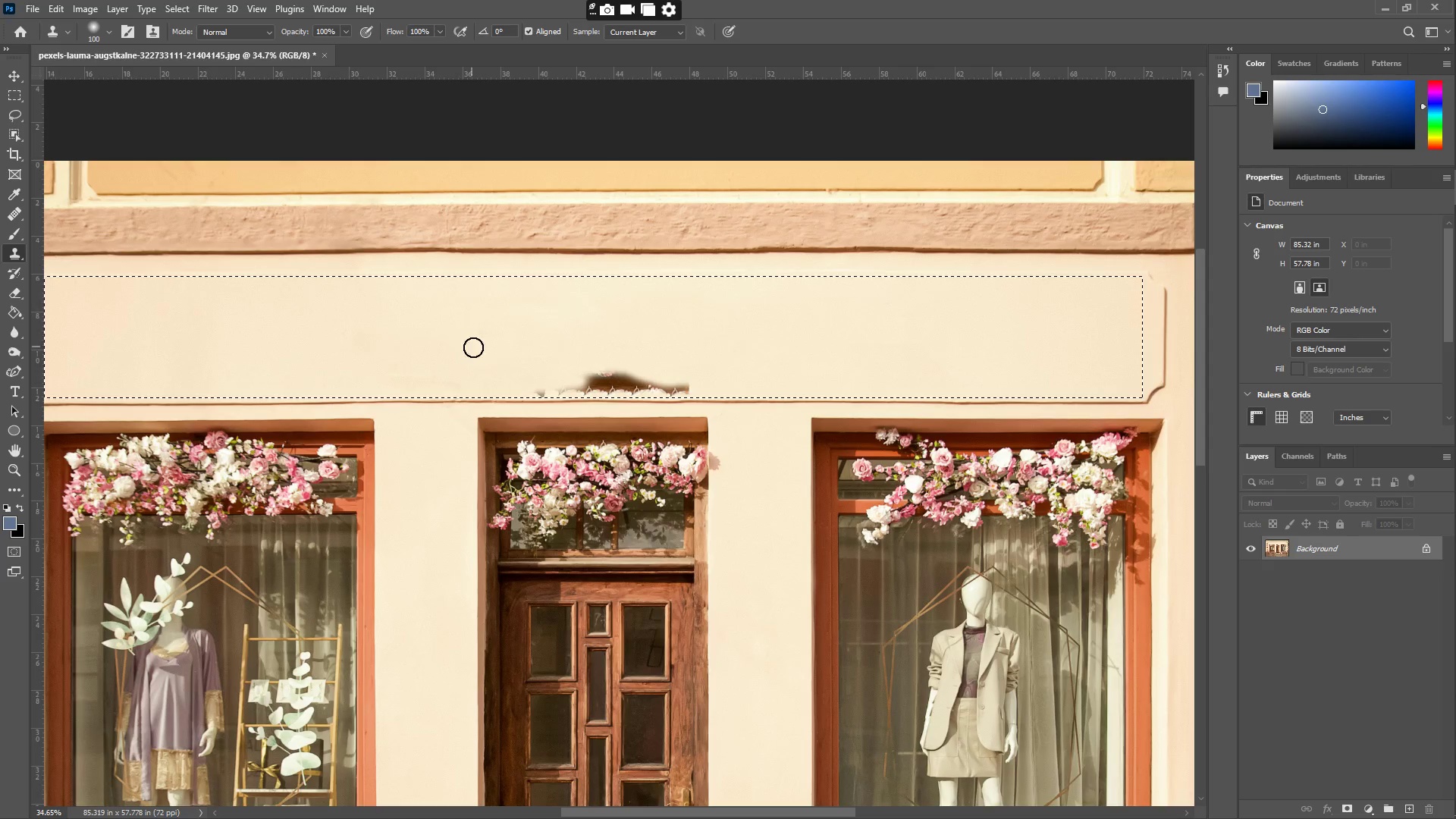 
left_click_drag(start_coordinate=[485, 350], to_coordinate=[589, 378])
 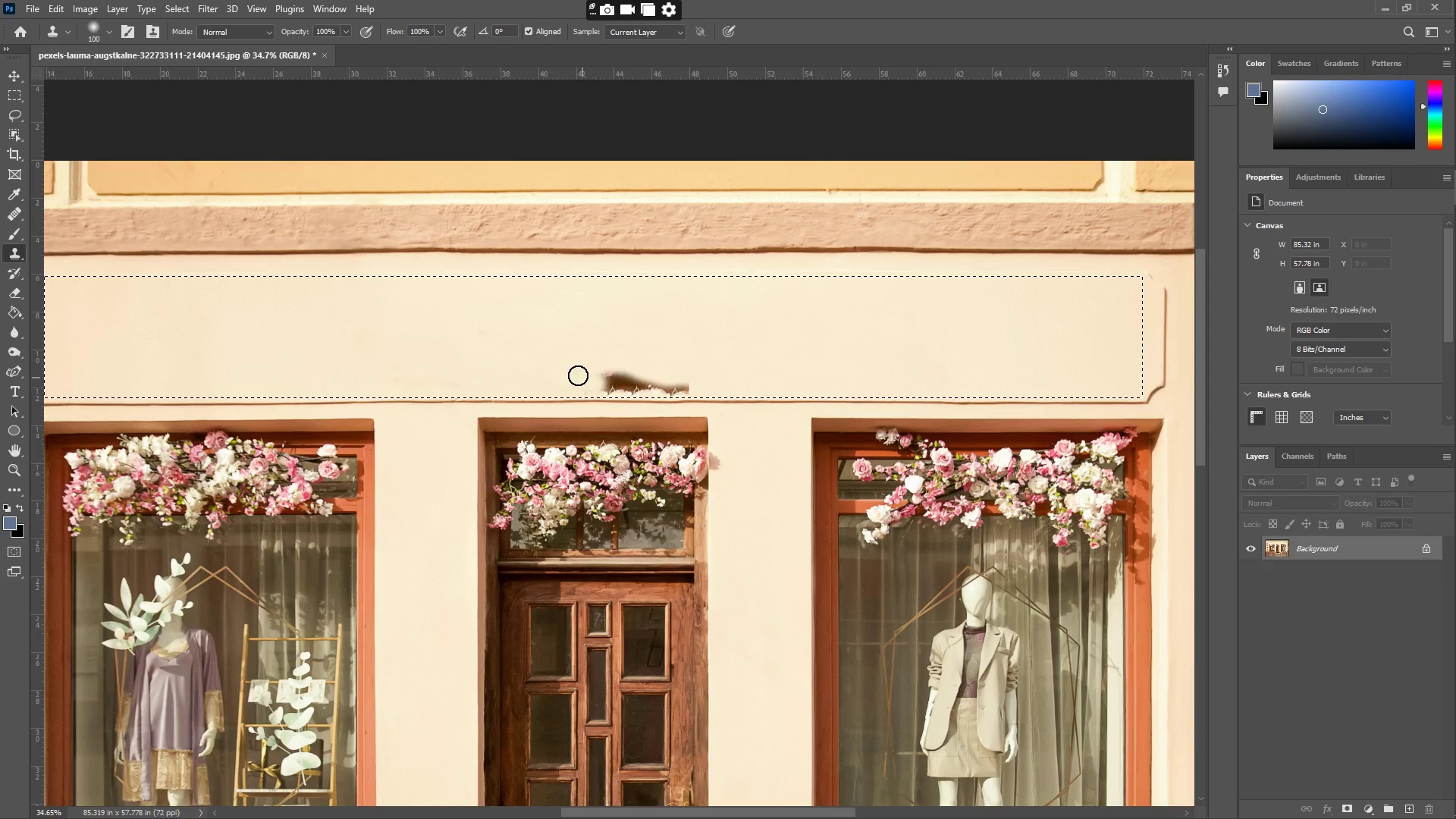 
hold_key(key=AltLeft, duration=0.5)
left_click_drag(start_coordinate=[443, 332], to_coordinate=[434, 328])
 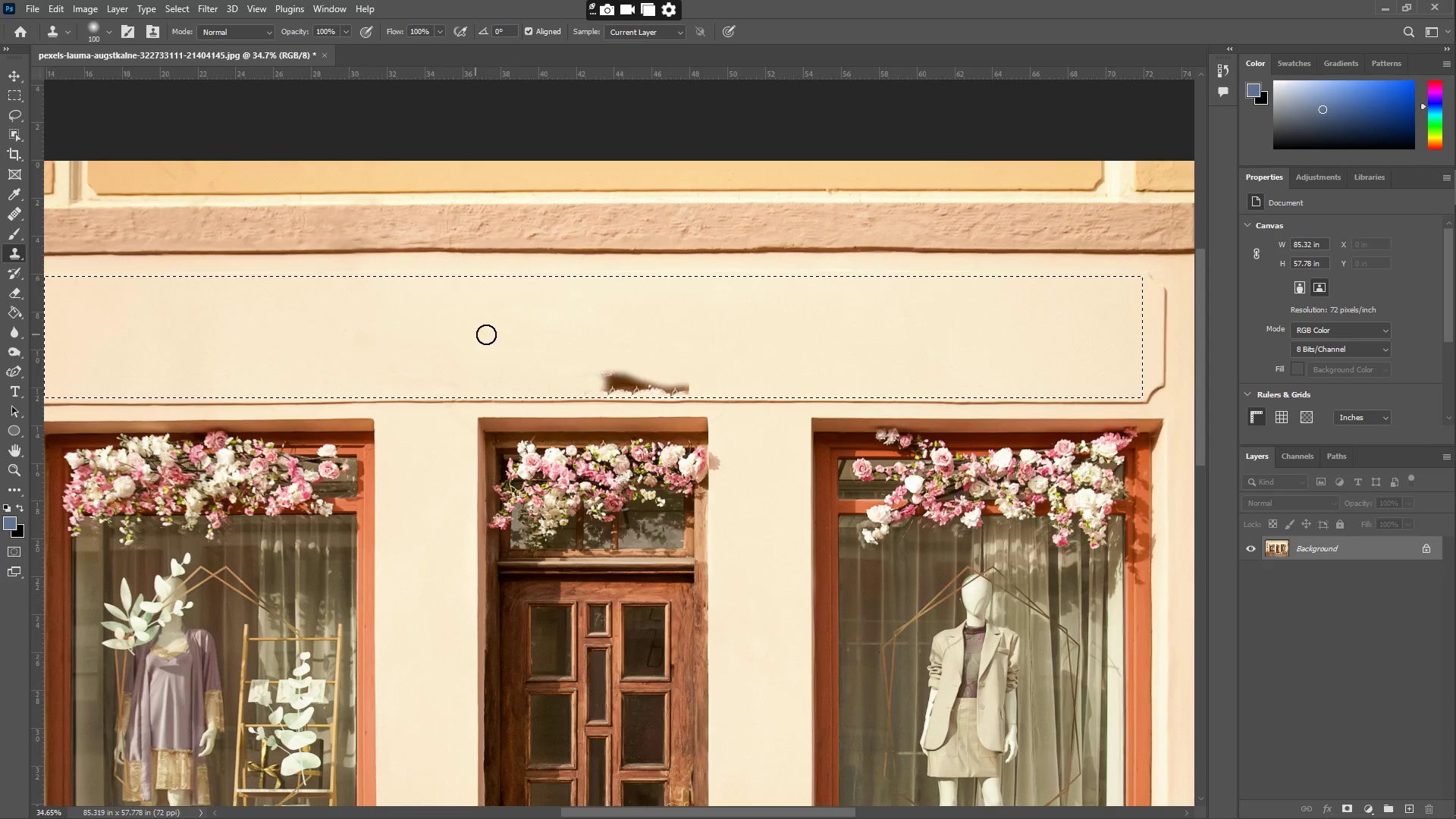 
left_click_drag(start_coordinate=[519, 347], to_coordinate=[669, 372])
 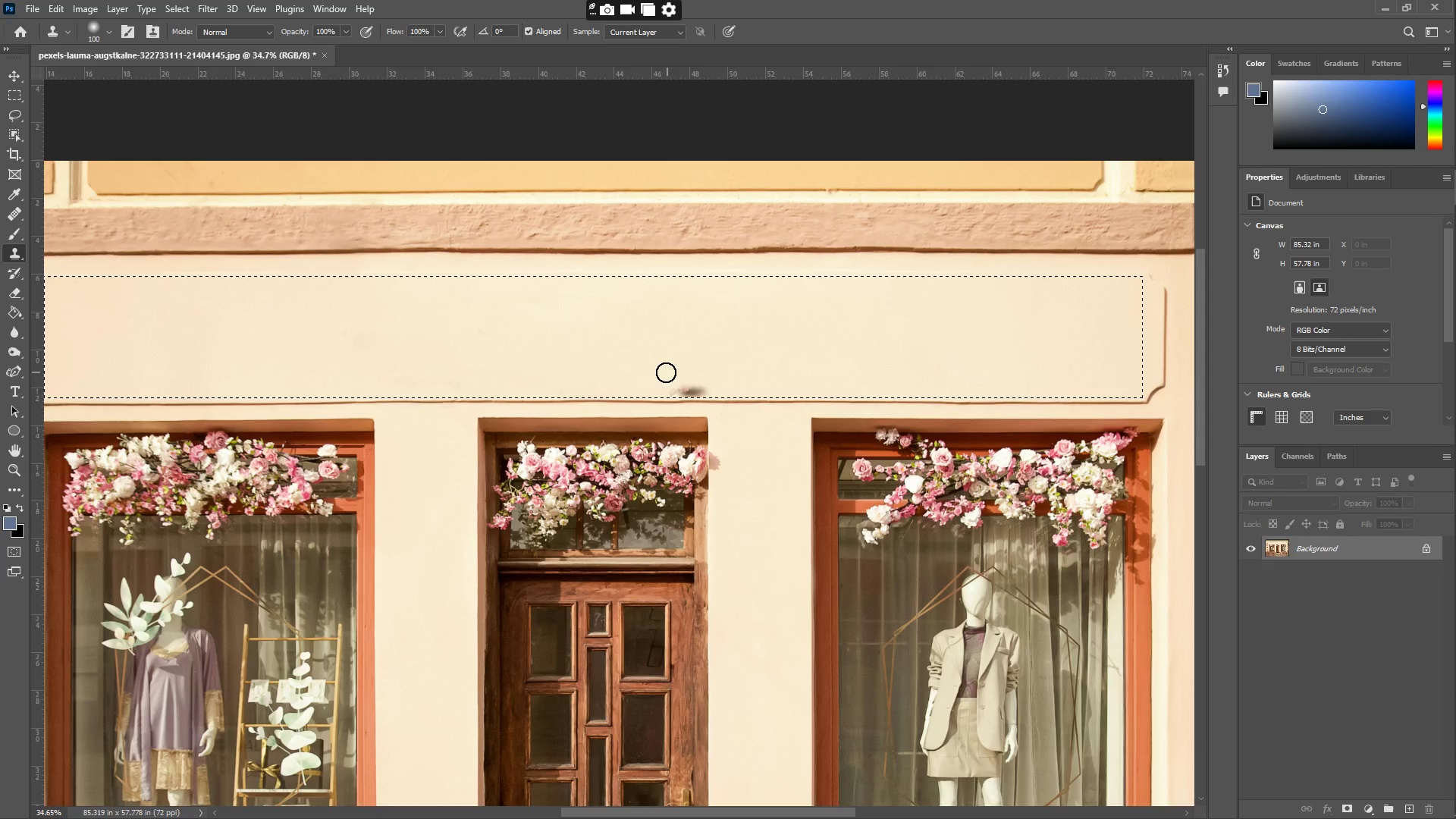 
key(Alt+AltLeft)
 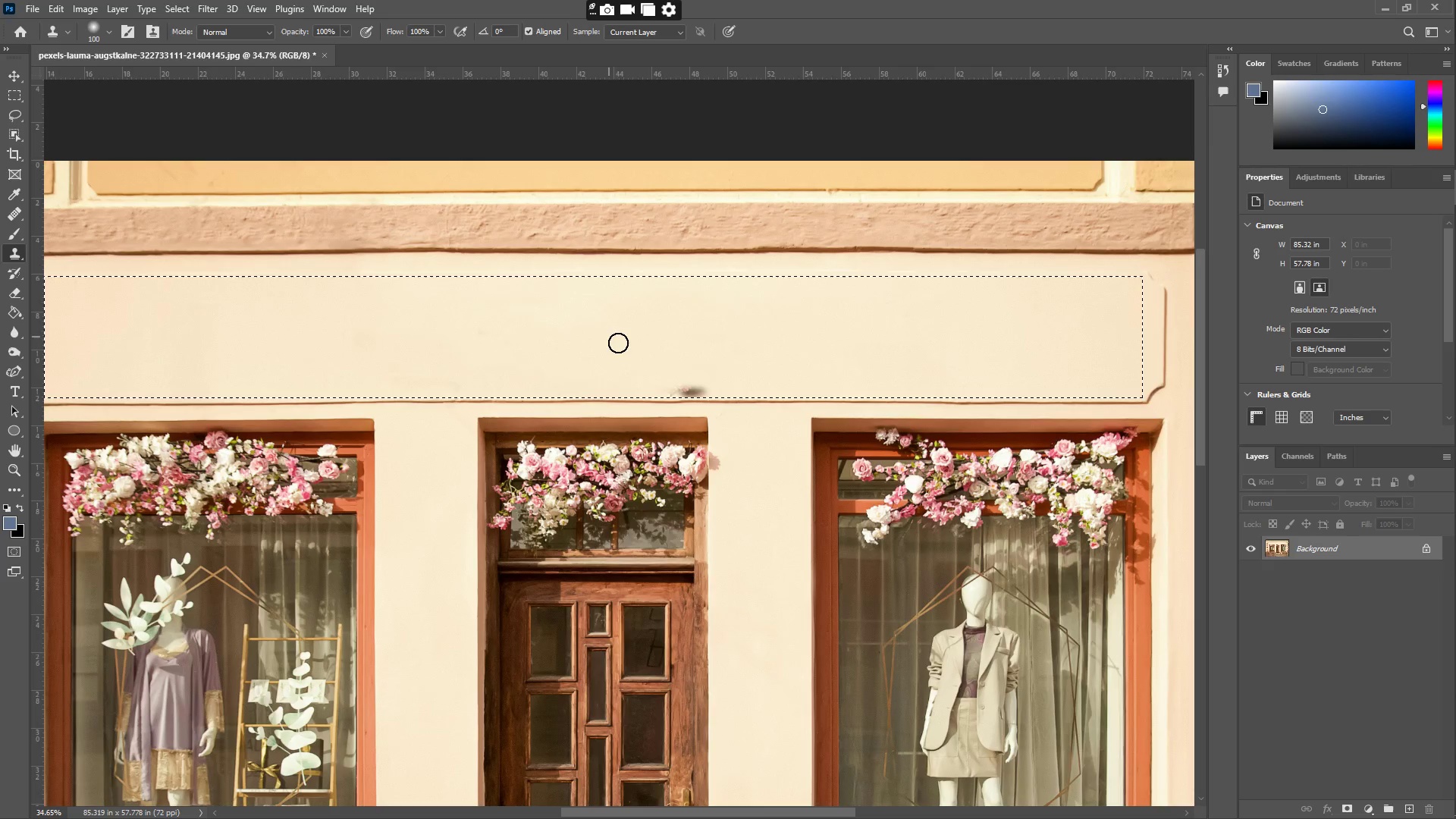 
left_click_drag(start_coordinate=[656, 362], to_coordinate=[666, 378])
 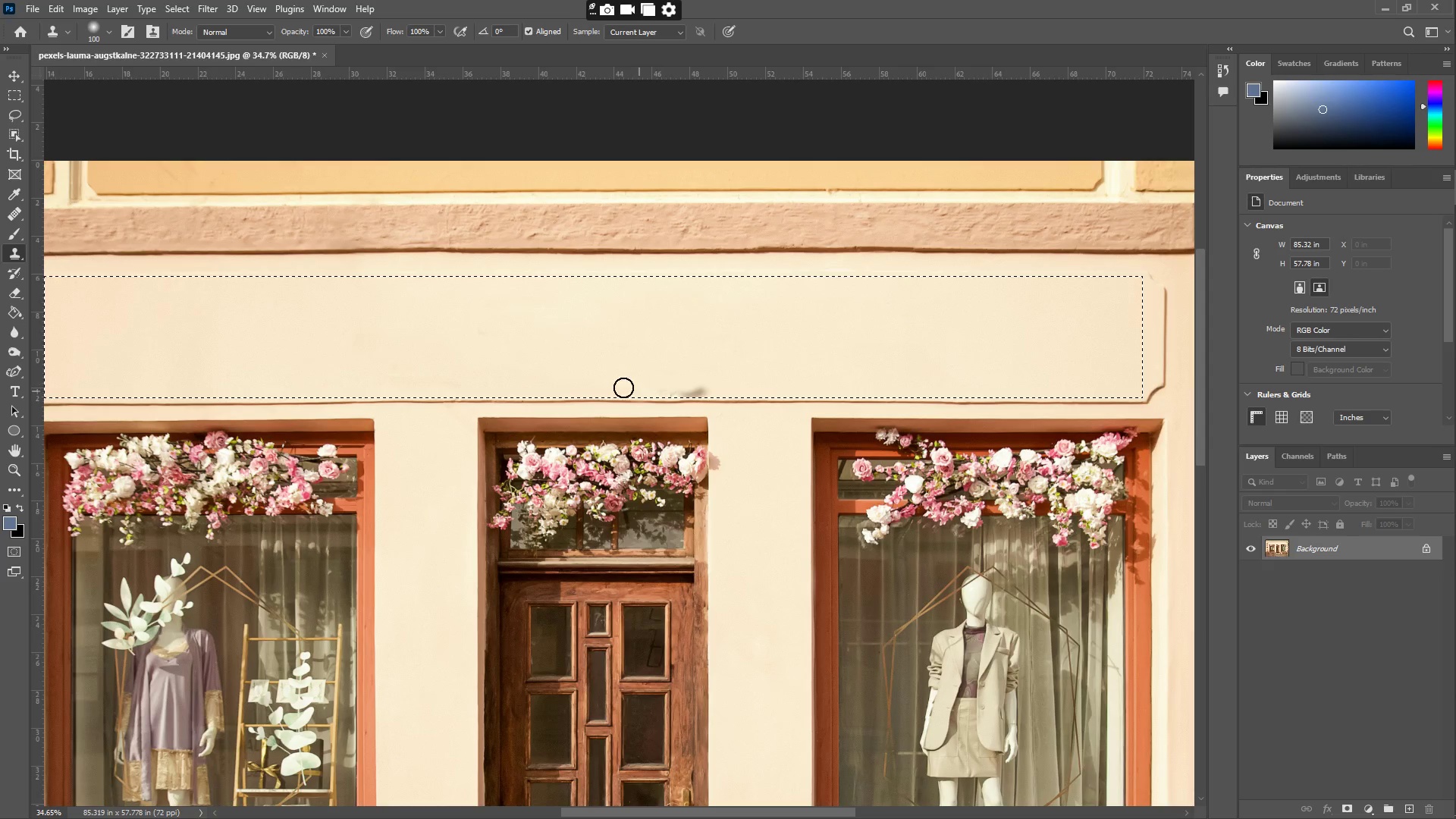 
hold_key(key=AltLeft, duration=0.34)
 